 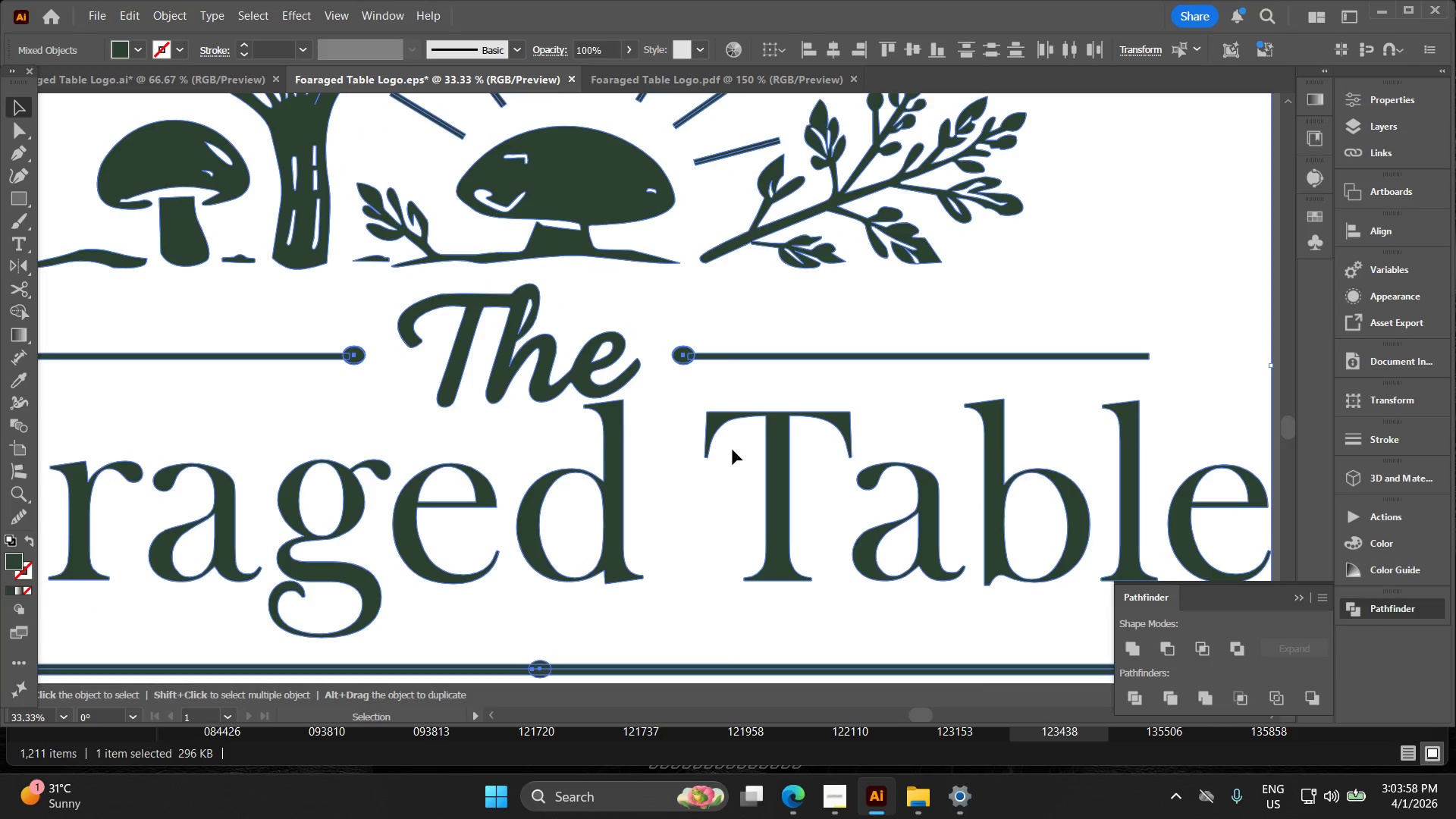 
key(Space)
 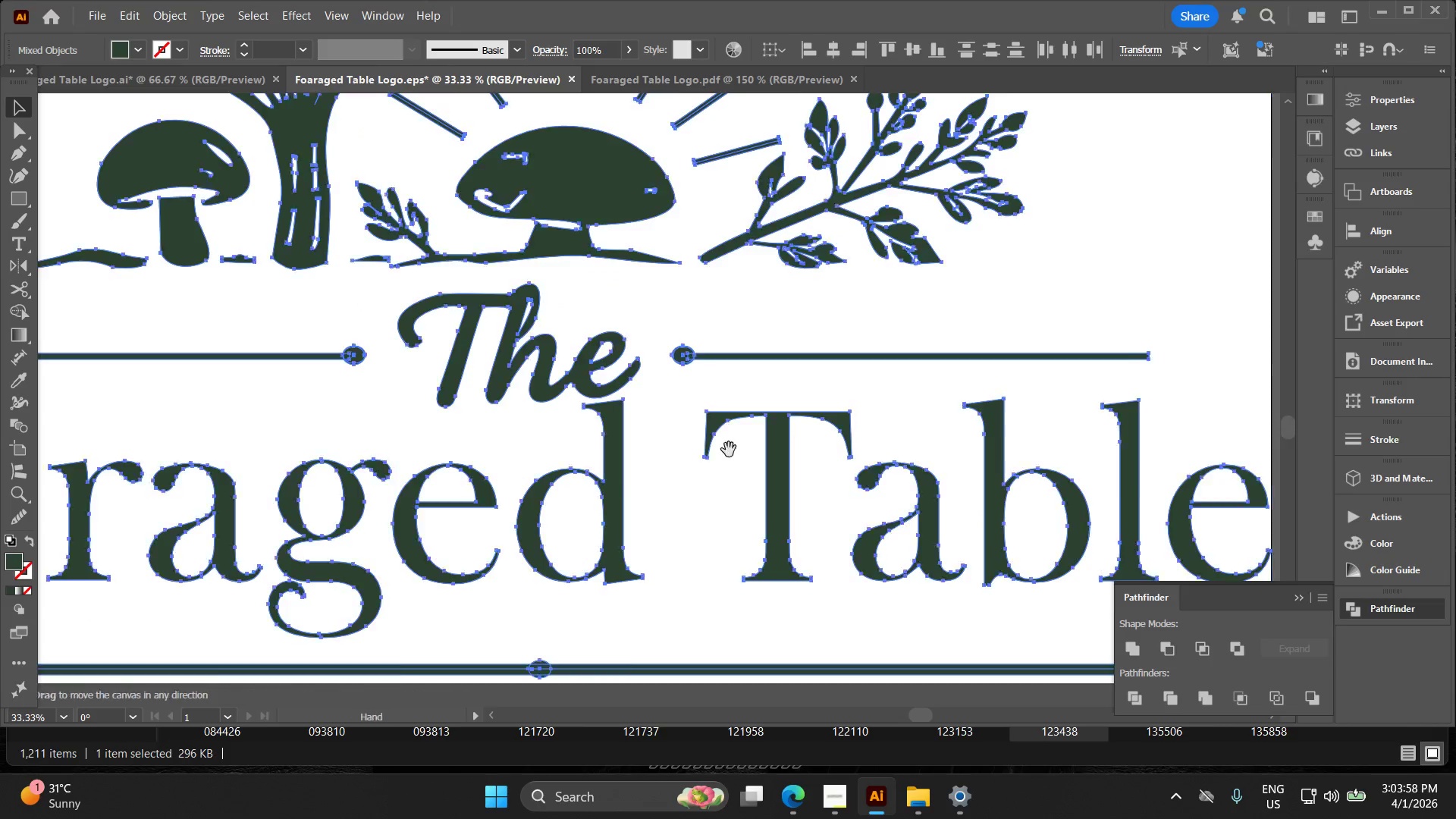 
left_click_drag(start_coordinate=[737, 450], to_coordinate=[868, 429])
 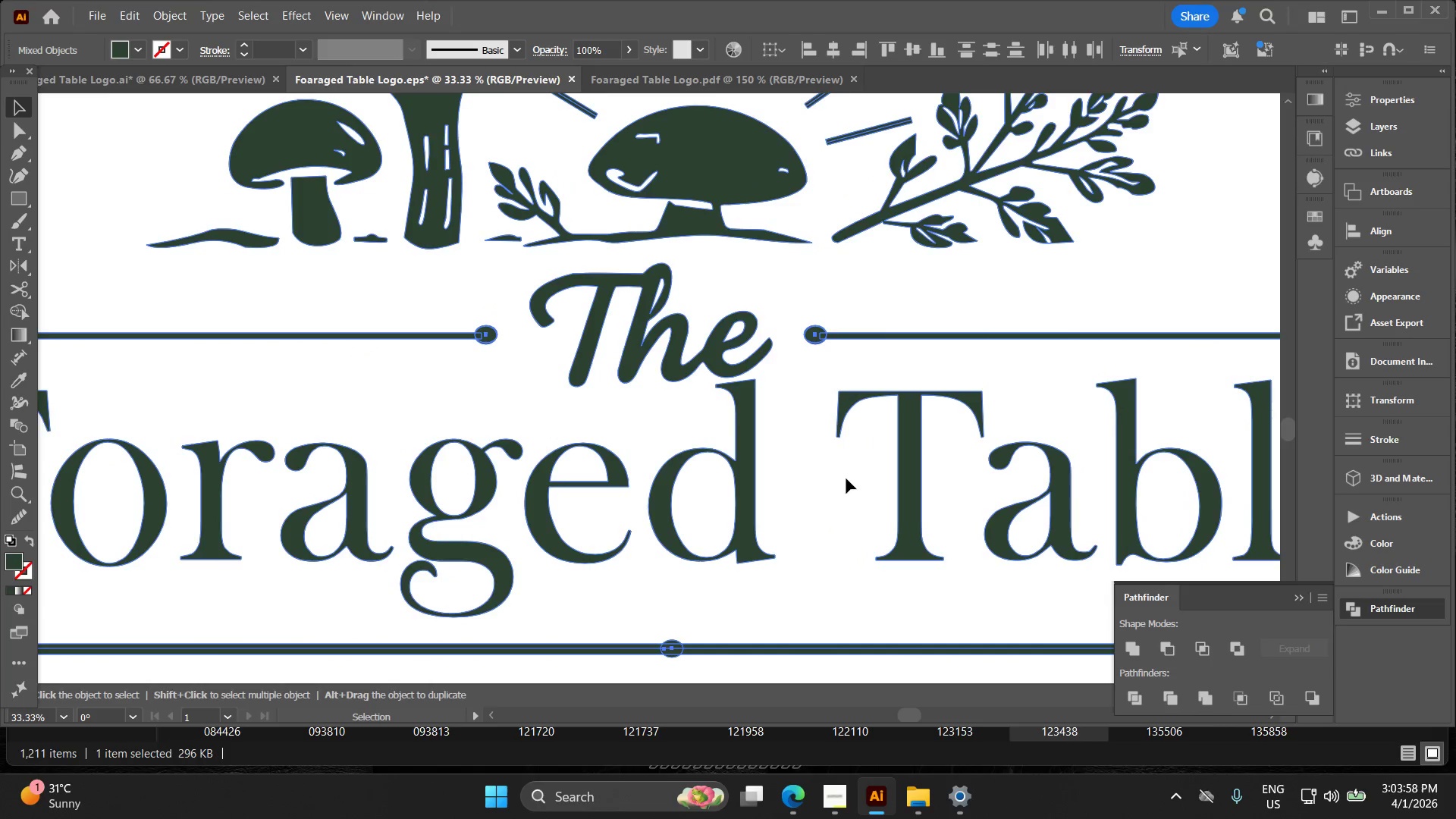 
left_click_drag(start_coordinate=[848, 481], to_coordinate=[527, 318])
 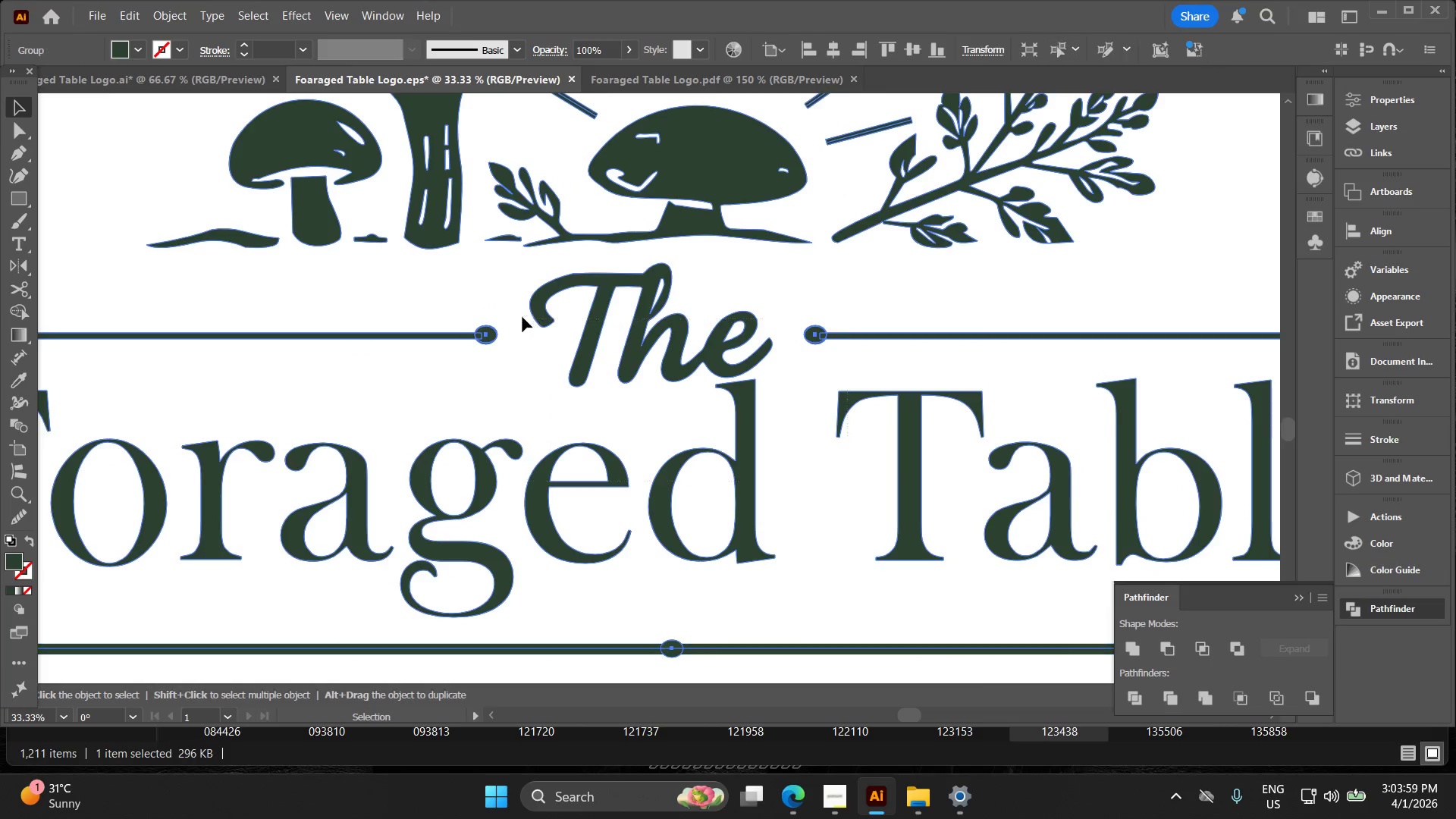 
hold_key(key=Space, duration=0.33)
 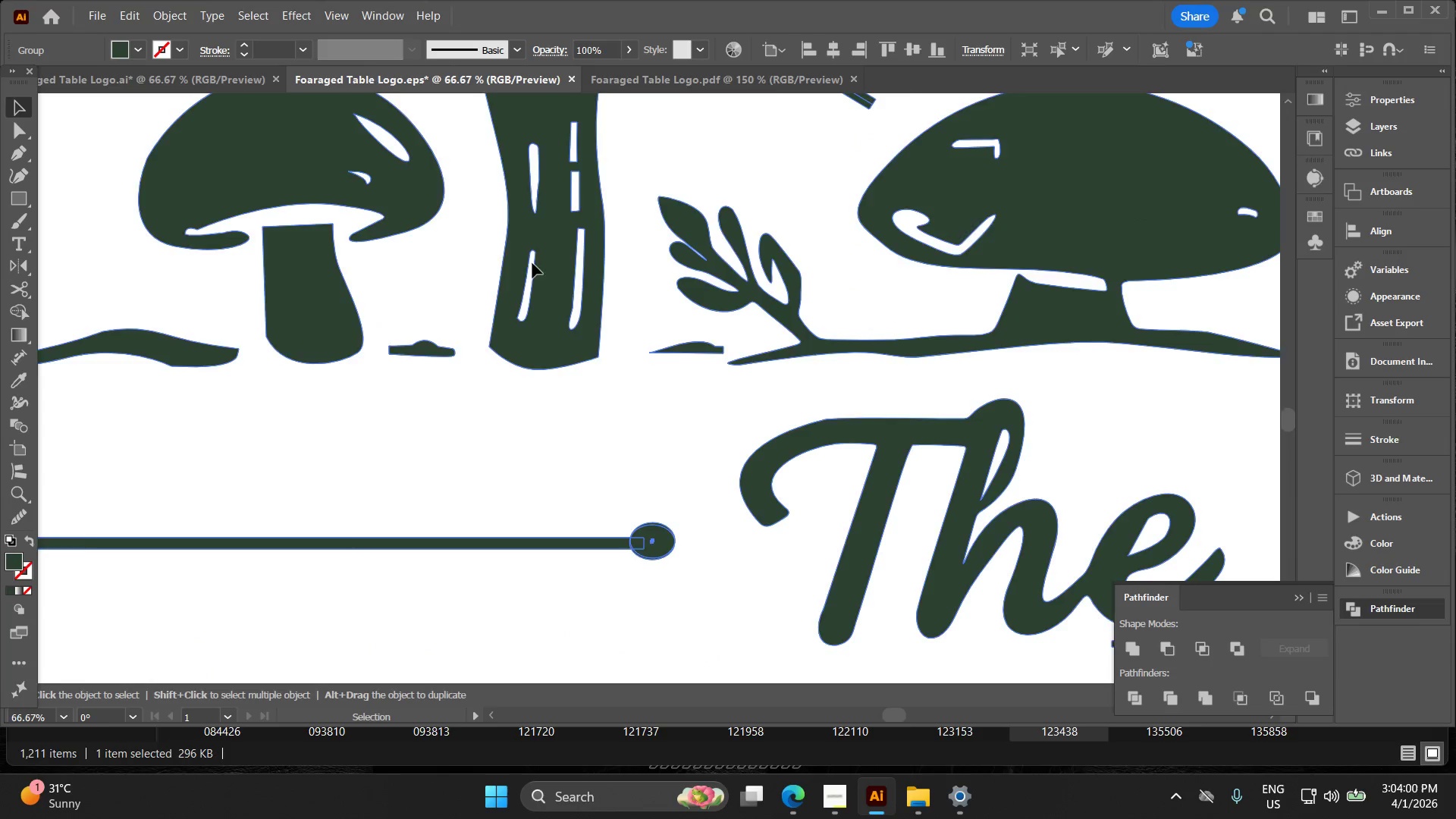 
left_click_drag(start_coordinate=[536, 331], to_coordinate=[643, 396])
 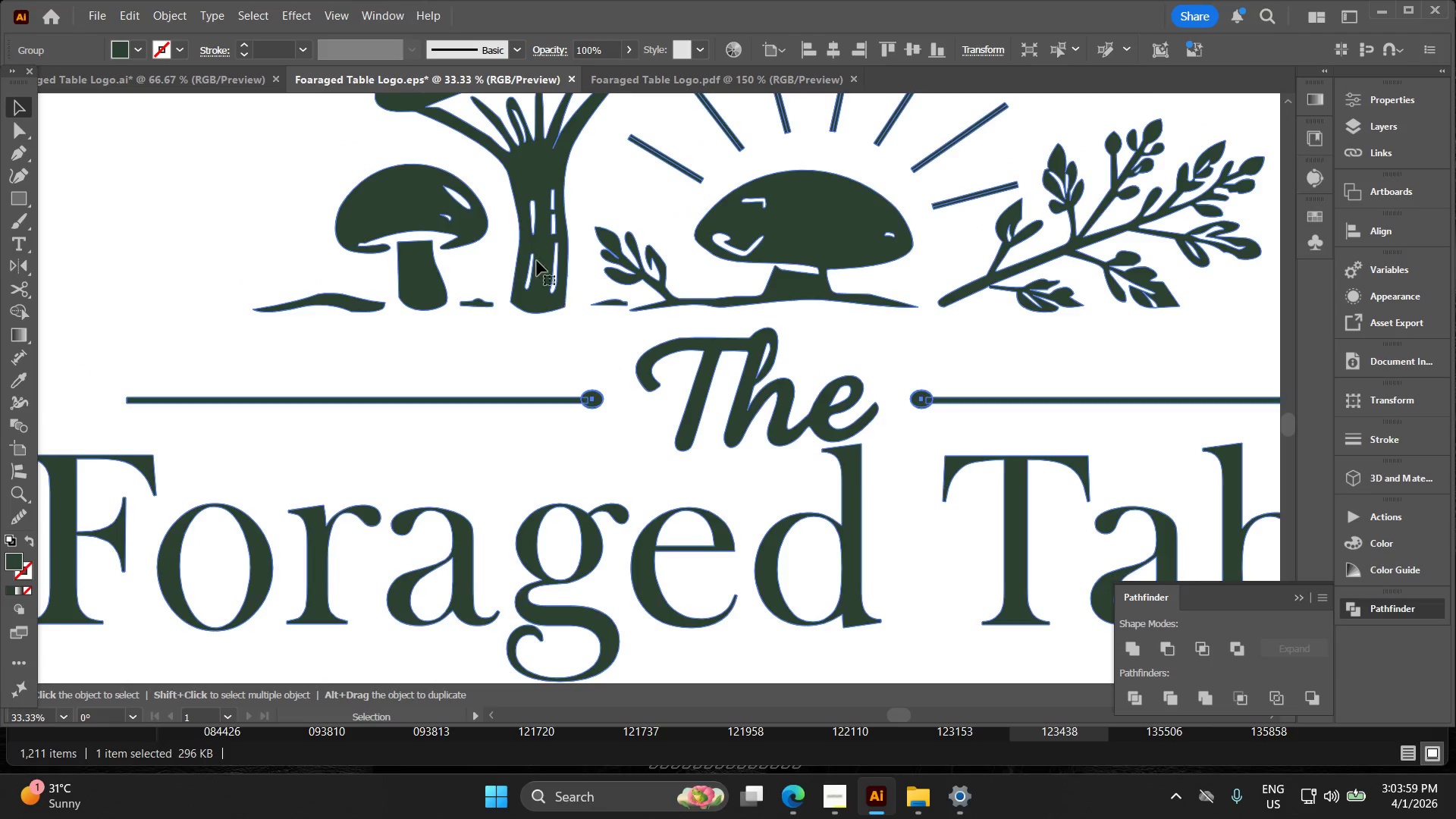 
key(Alt+AltLeft)
 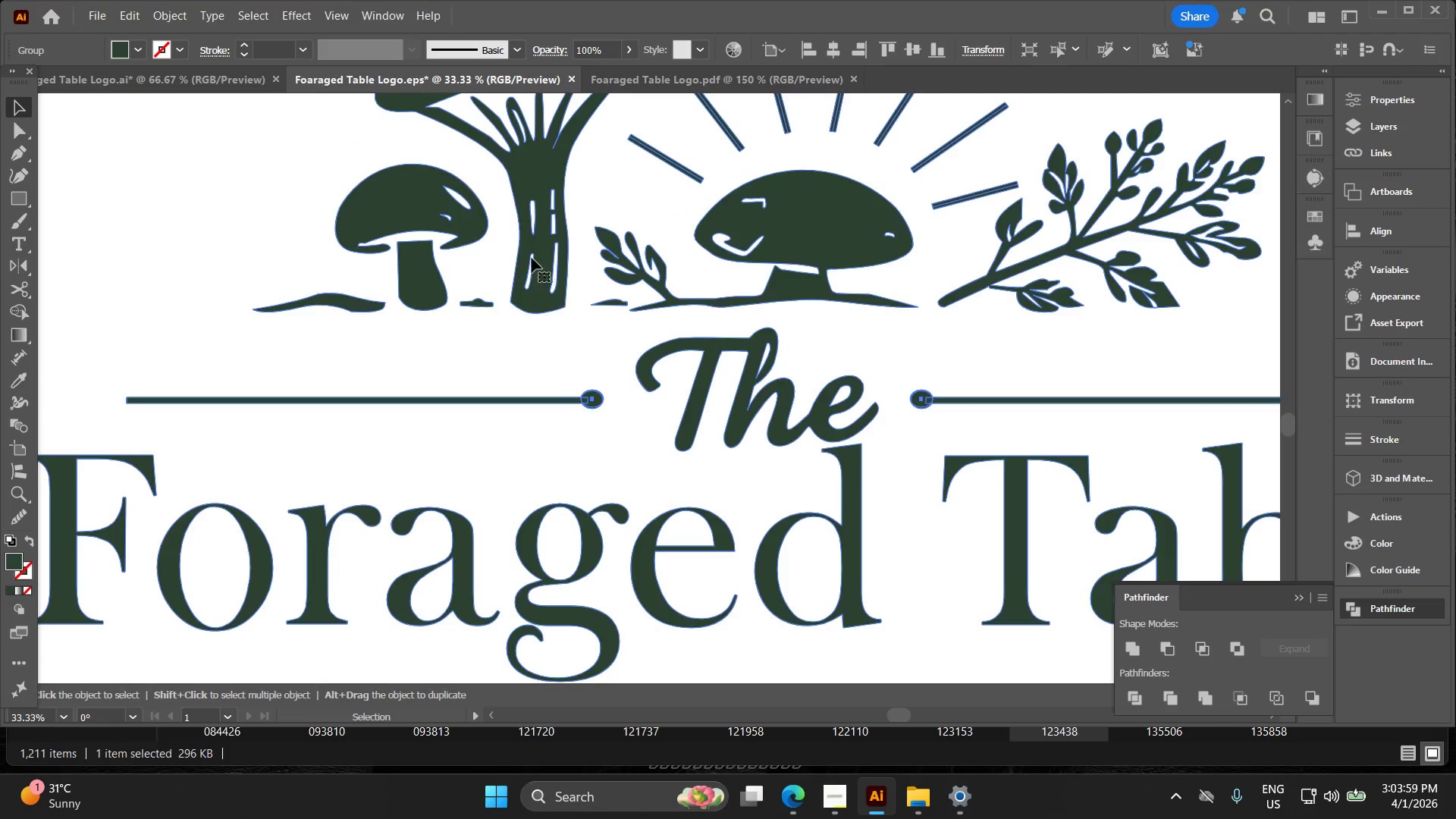 
key(Alt+AltLeft)
 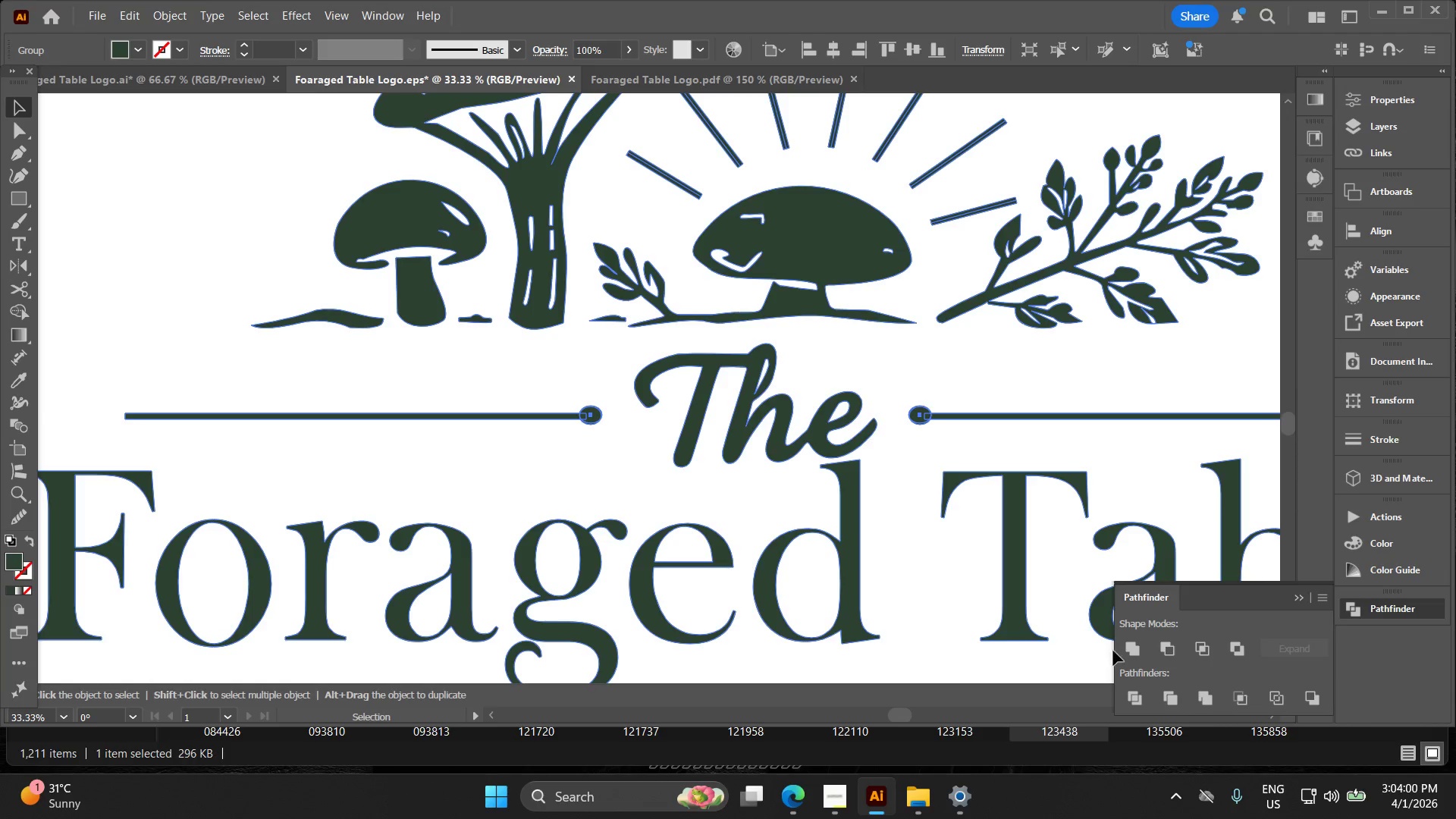 
left_click([1136, 647])
 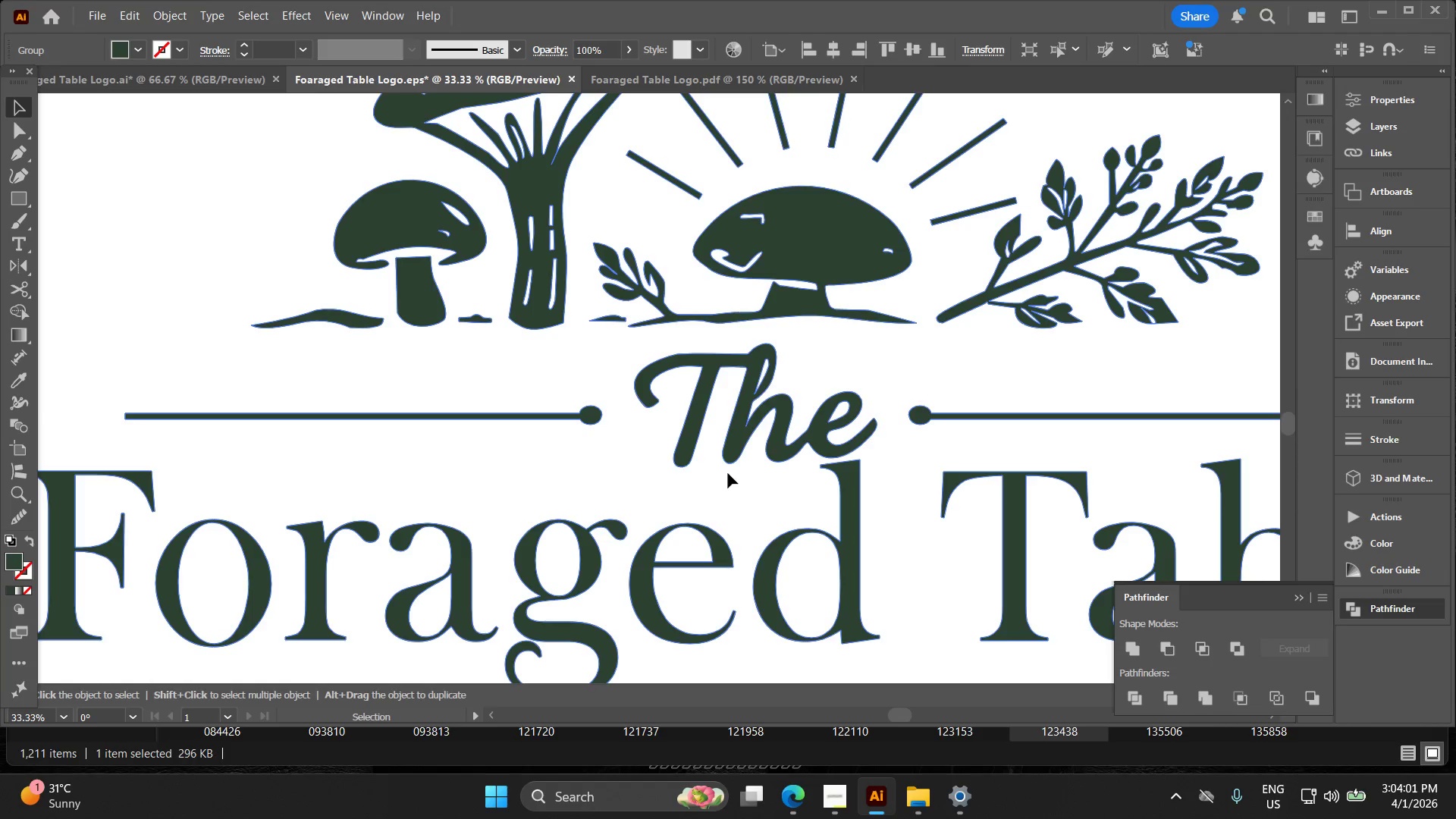 
key(Alt+AltLeft)
 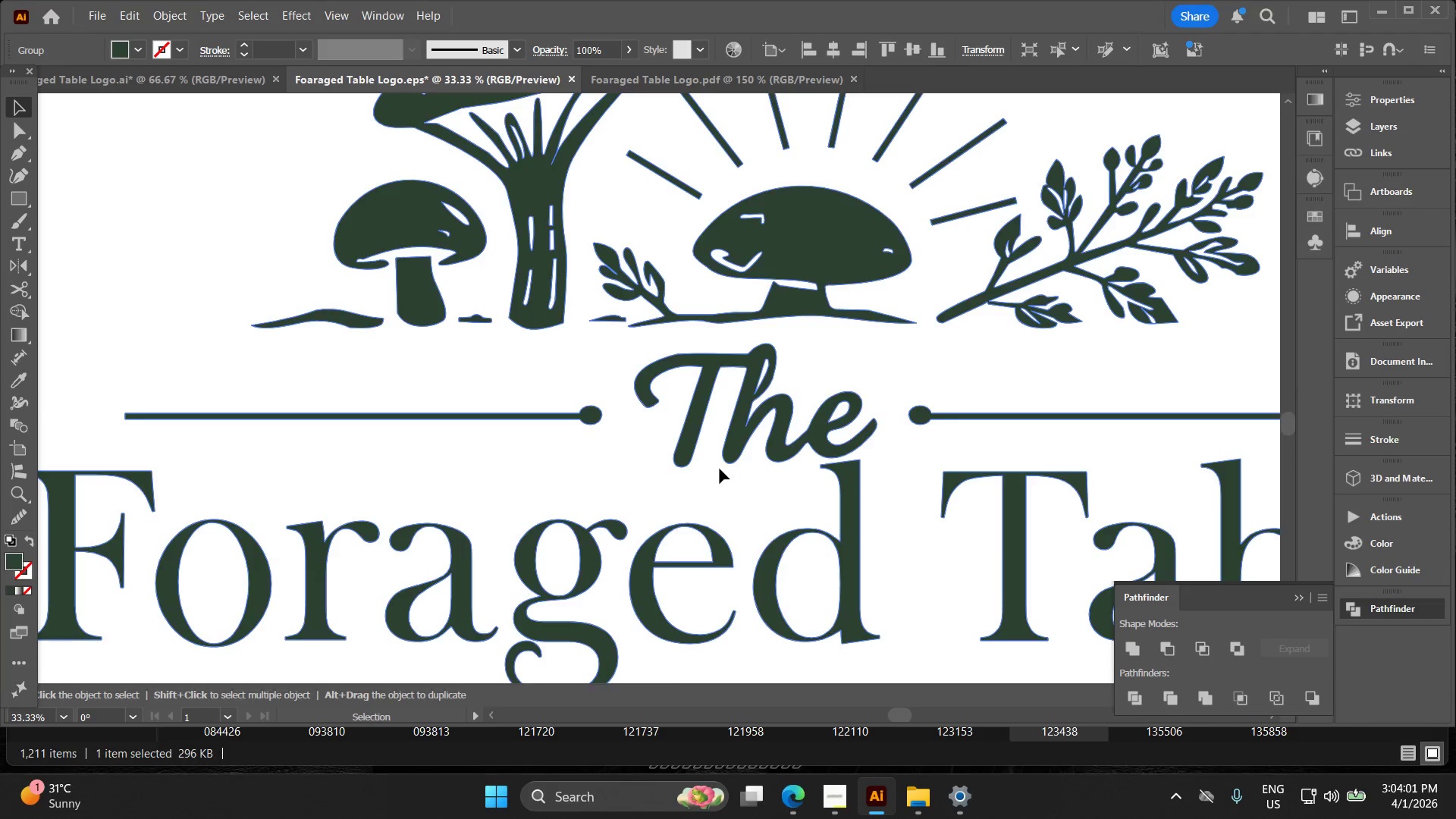 
key(Space)
 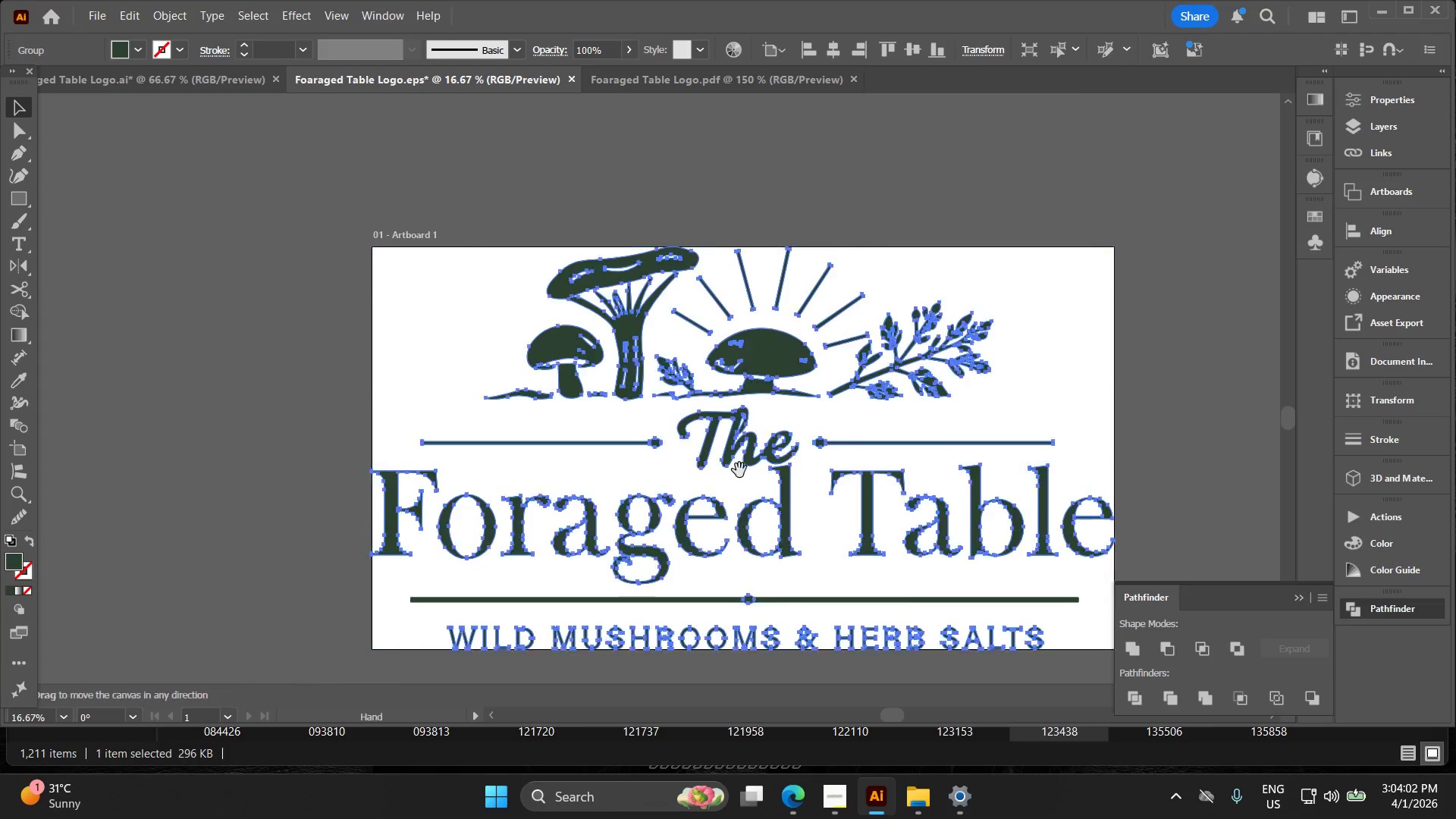 
left_click_drag(start_coordinate=[720, 463], to_coordinate=[519, 372])
 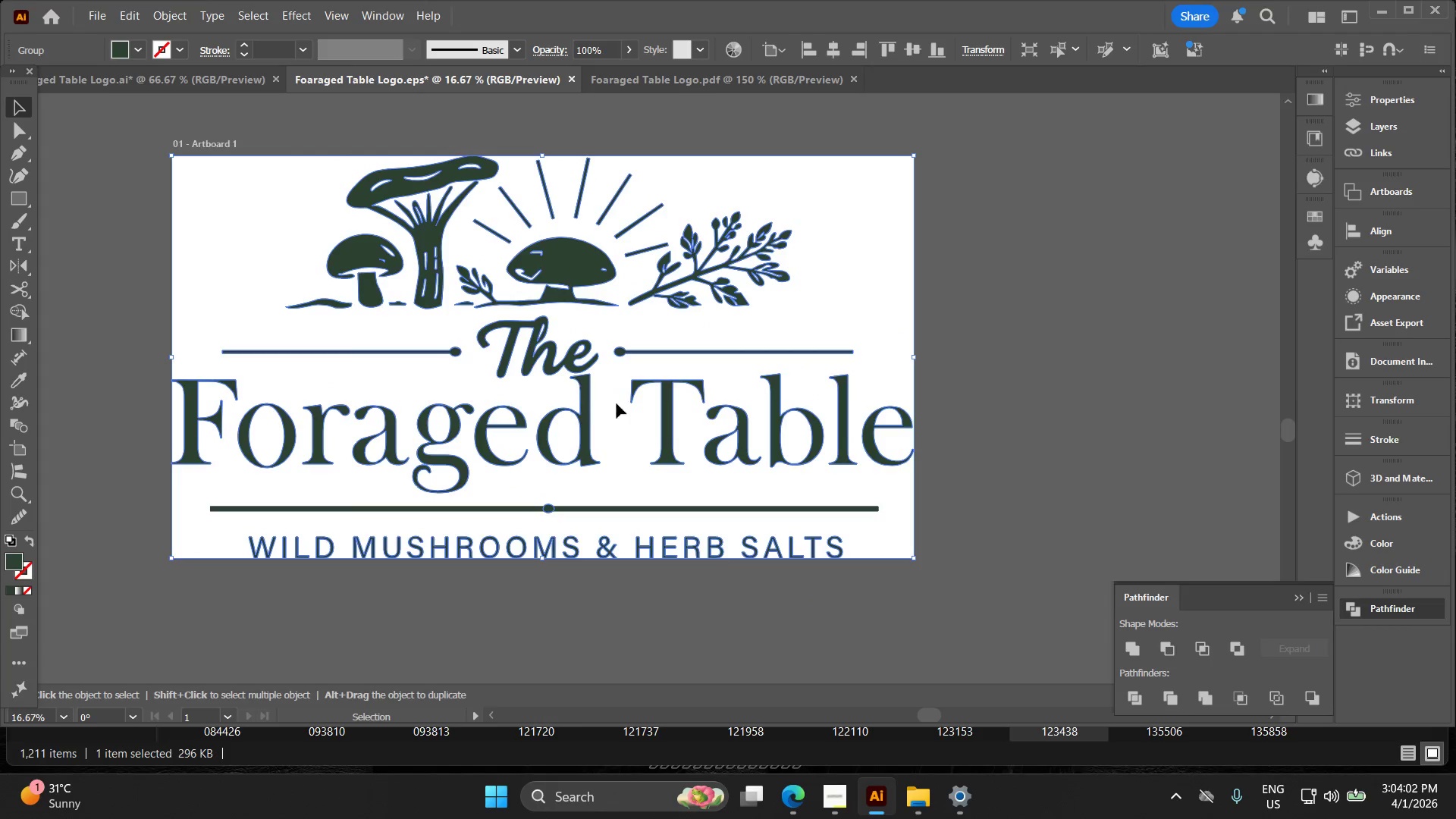 
scroll: coordinate [733, 450], scroll_direction: up, amount: 2.0
 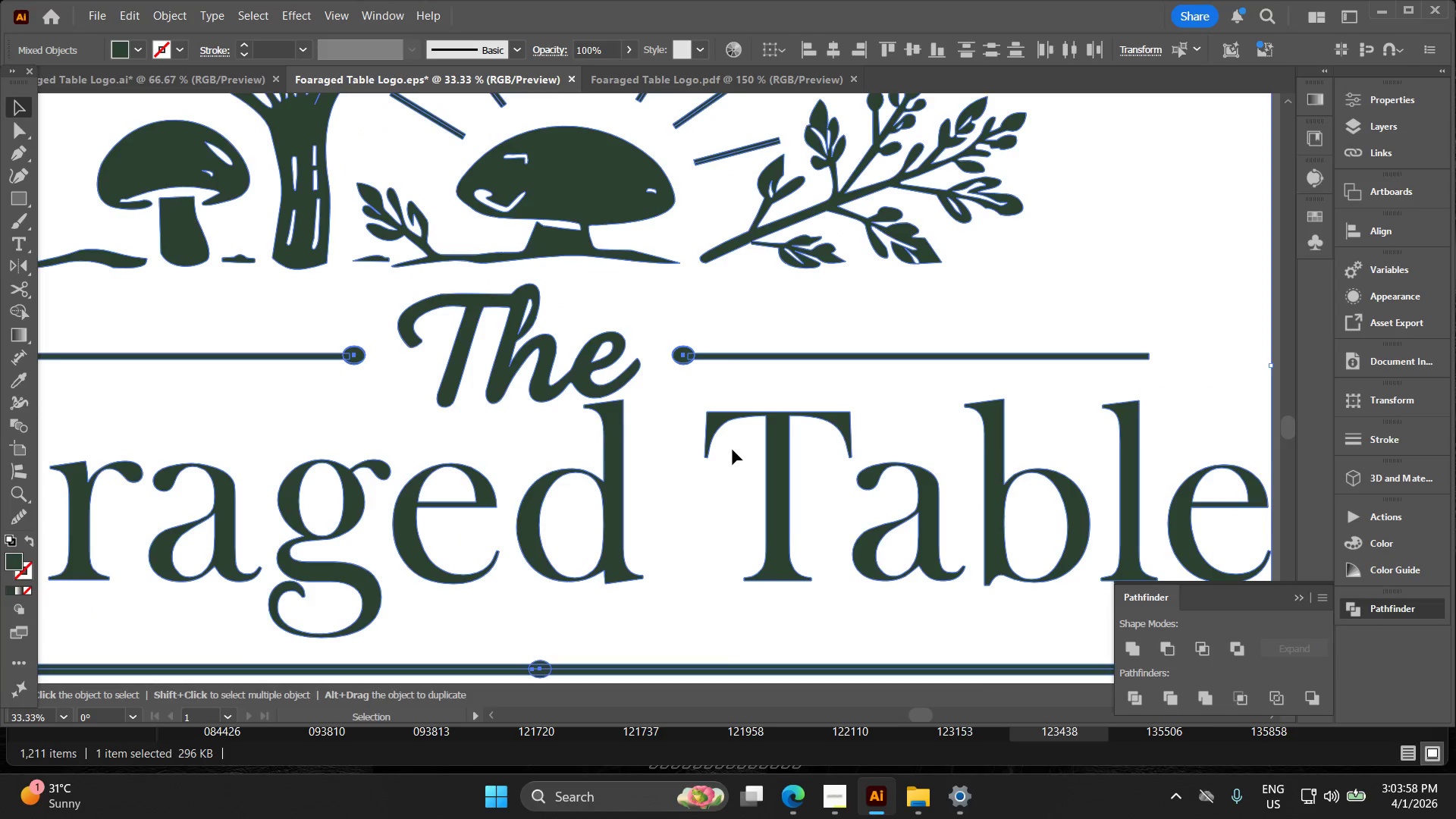 
left_click([629, 410])
 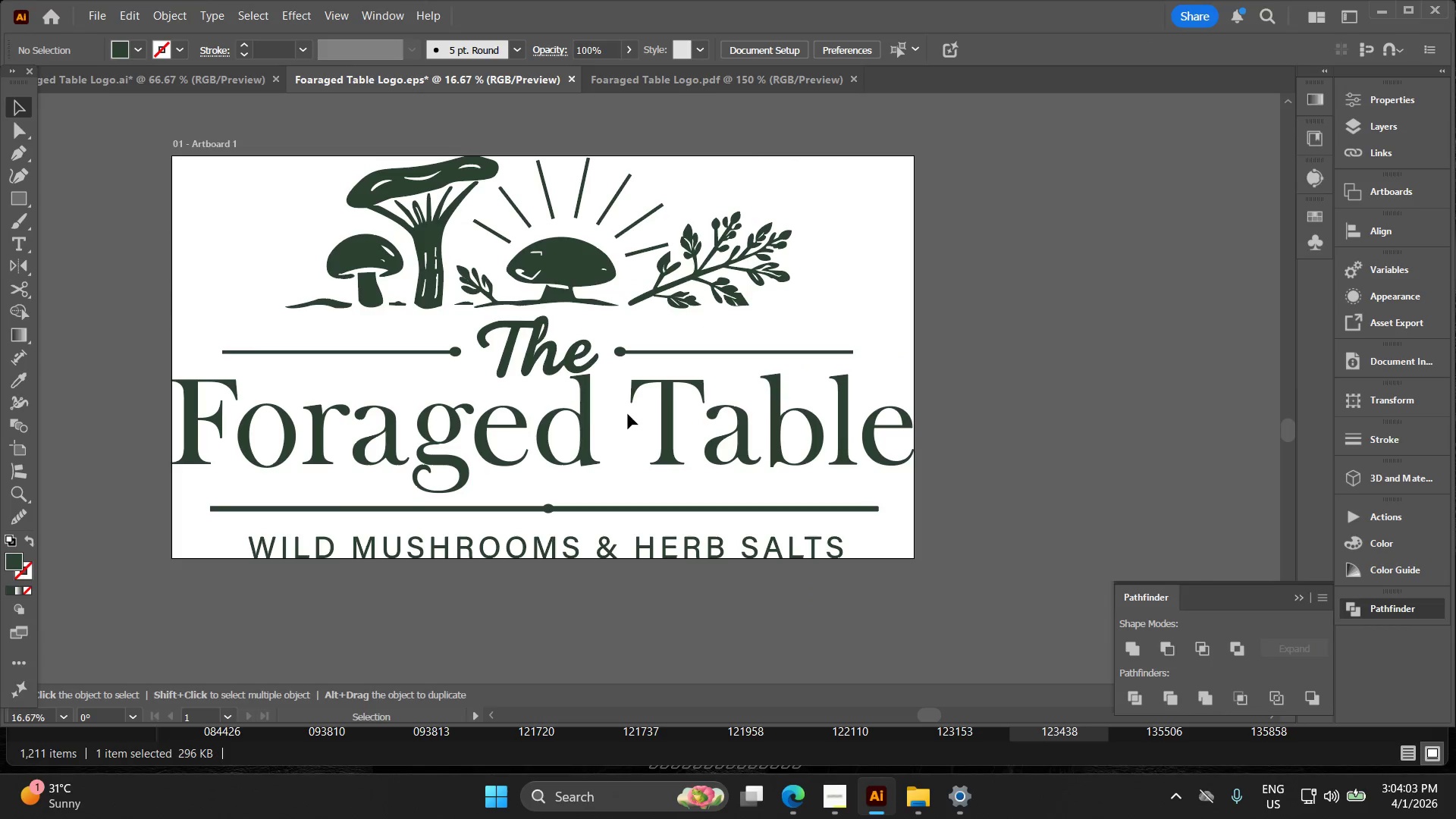 
key(Alt+AltLeft)
 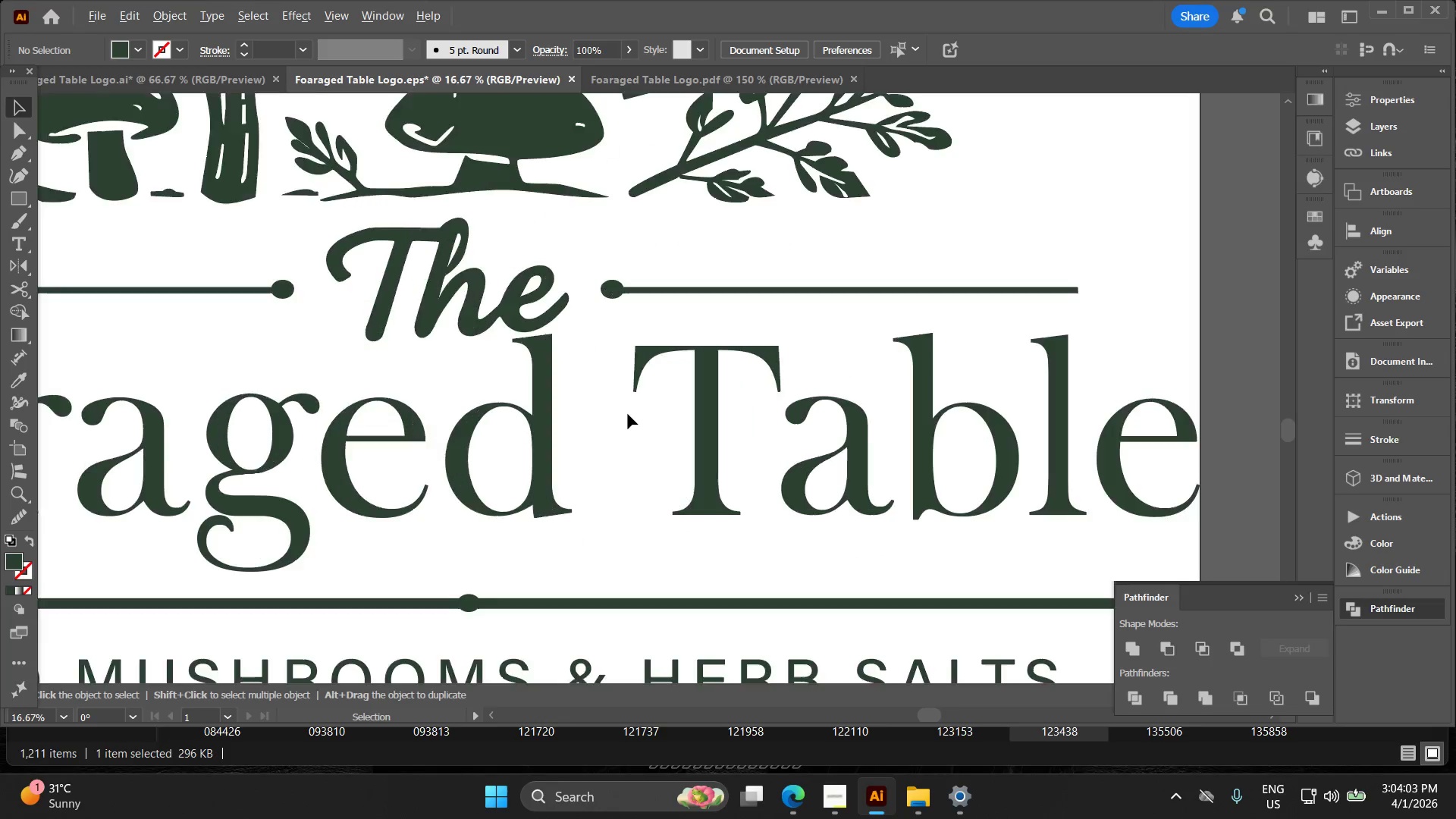 
key(Alt+AltLeft)
 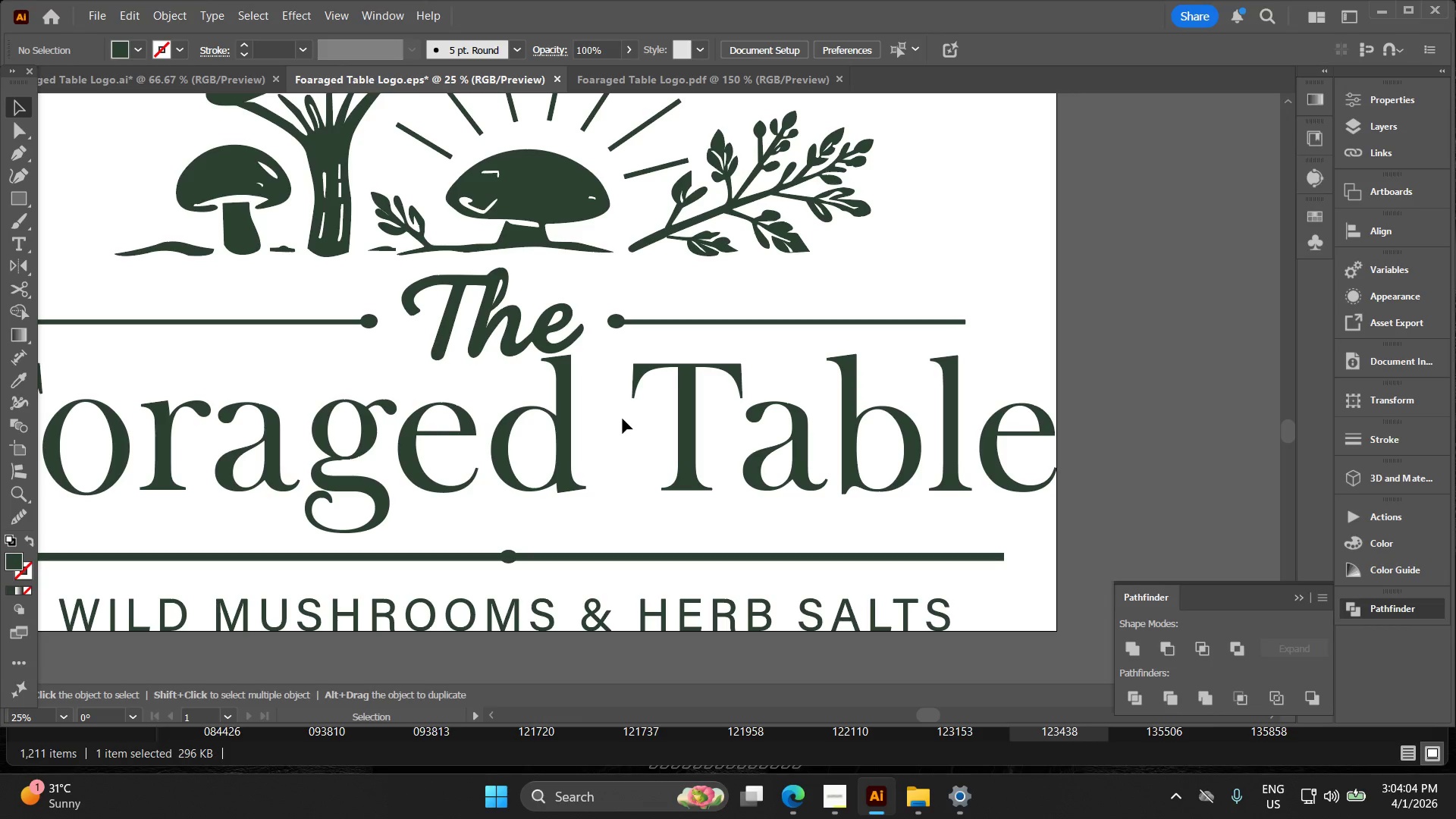 
scroll: coordinate [529, 290], scroll_direction: none, amount: 0.0
 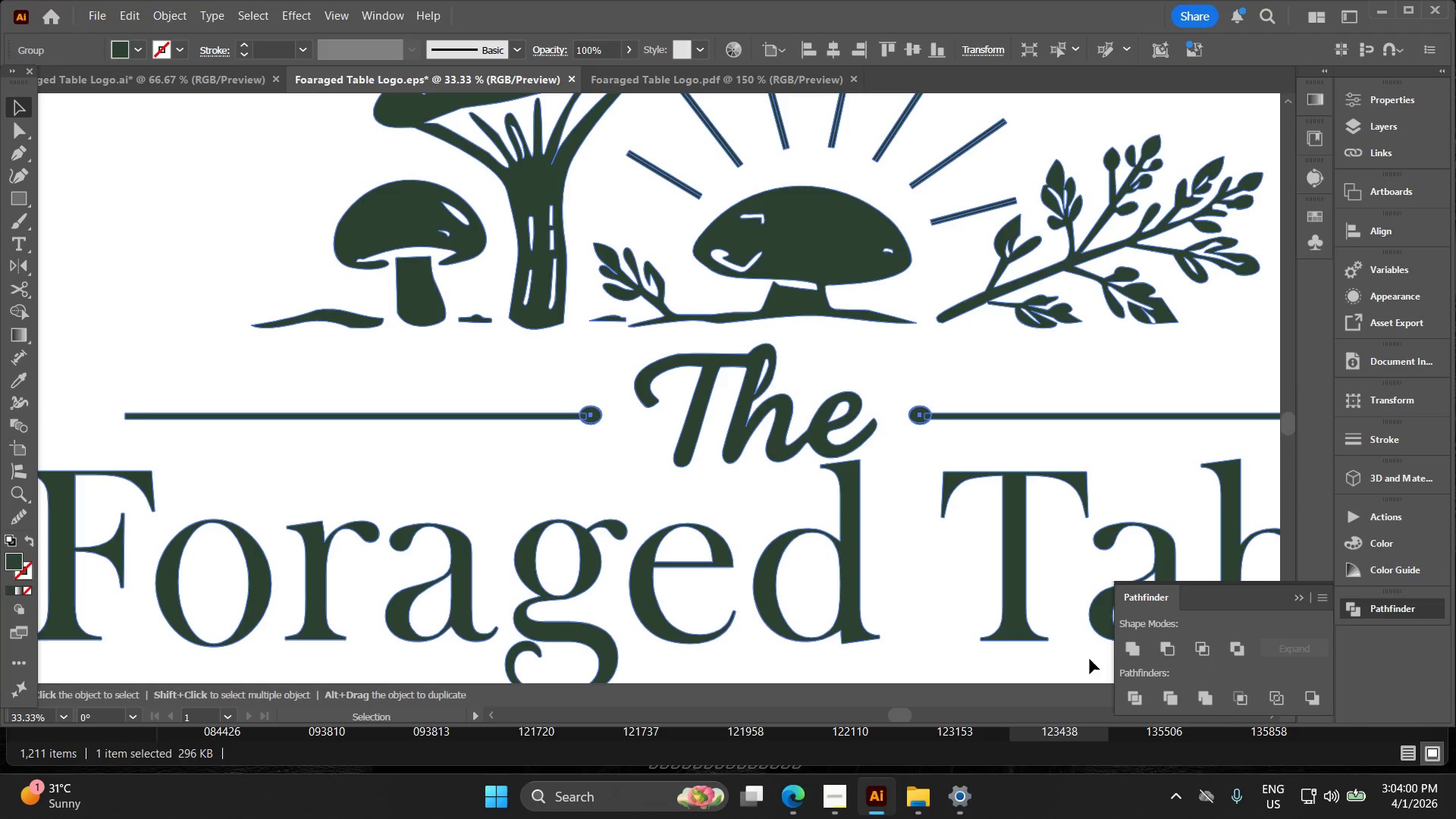 
key(Control+Shift+S)
 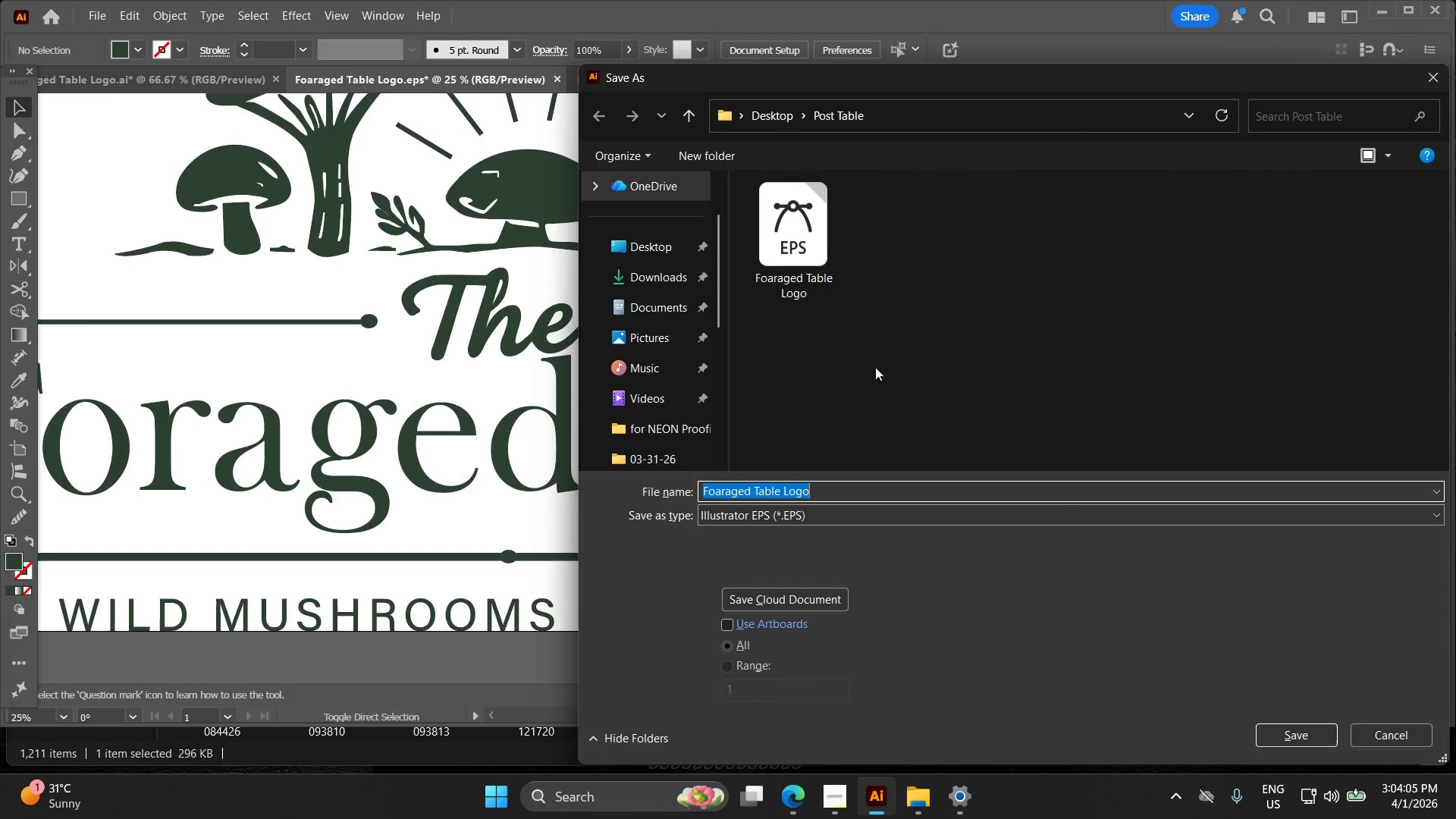 
left_click([797, 249])
 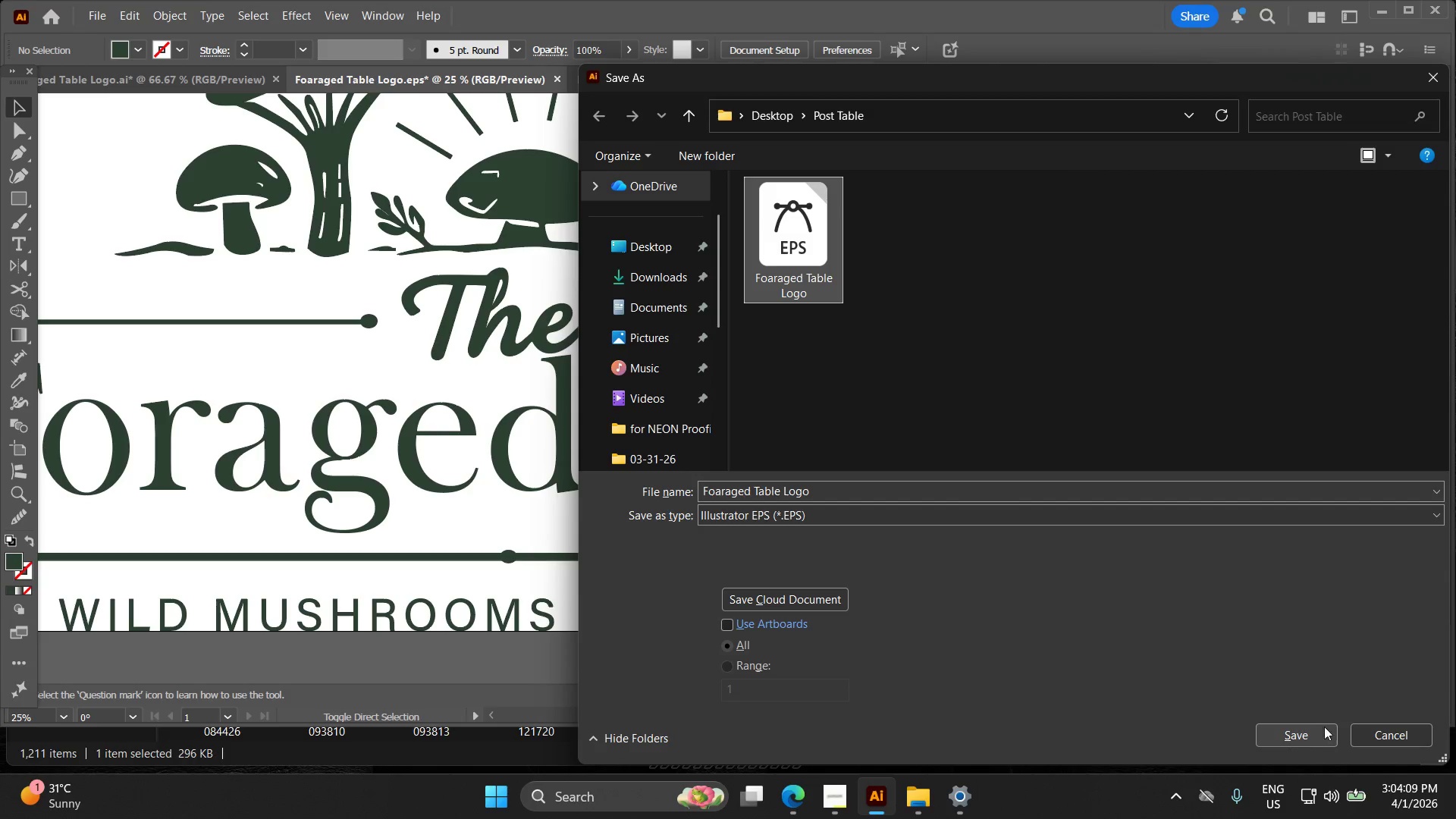 
scroll: coordinate [720, 469], scroll_direction: down, amount: 2.0
 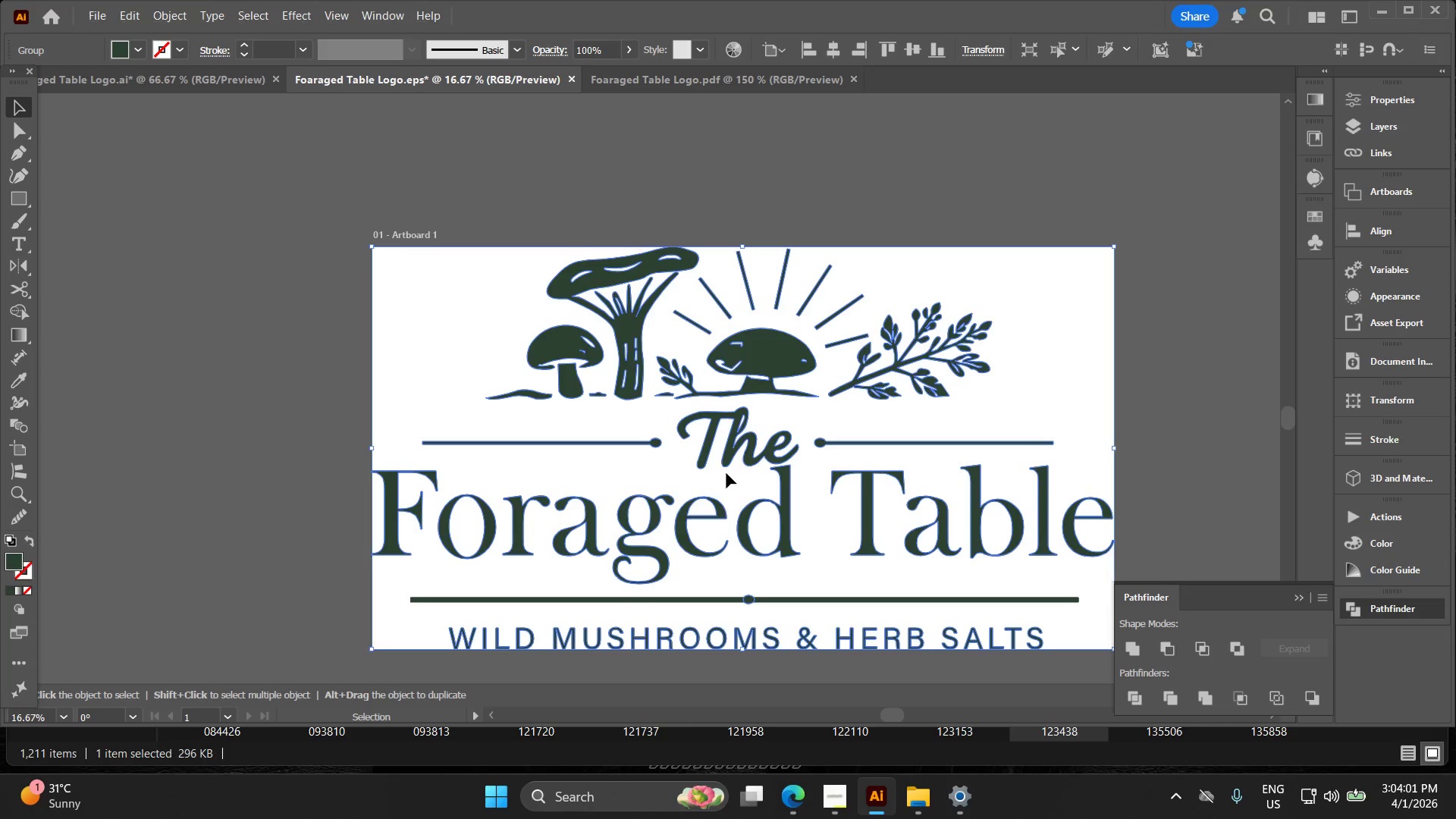 
scroll: coordinate [626, 418], scroll_direction: up, amount: 1.0
 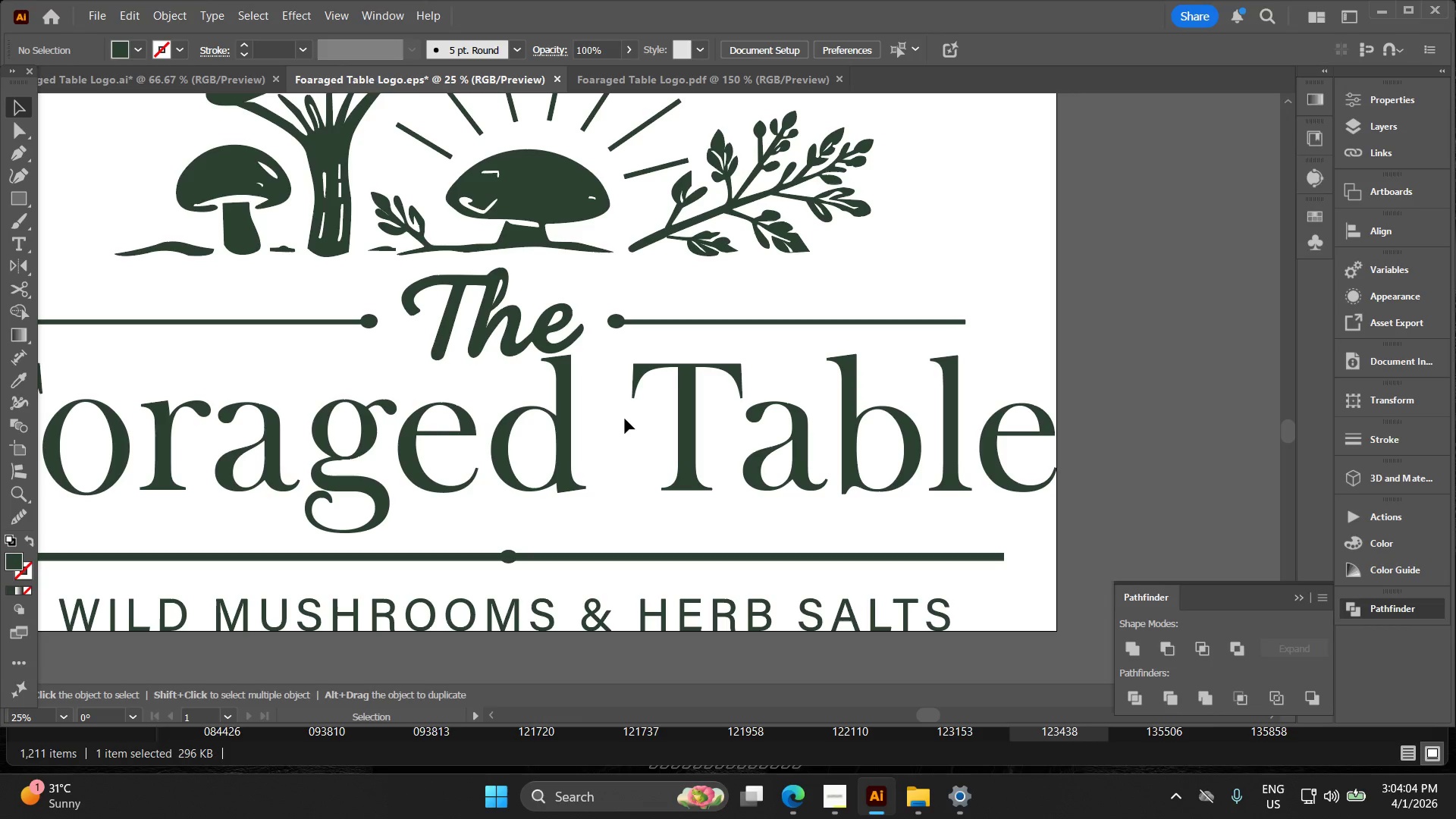 
key(Control+Shift+E)
 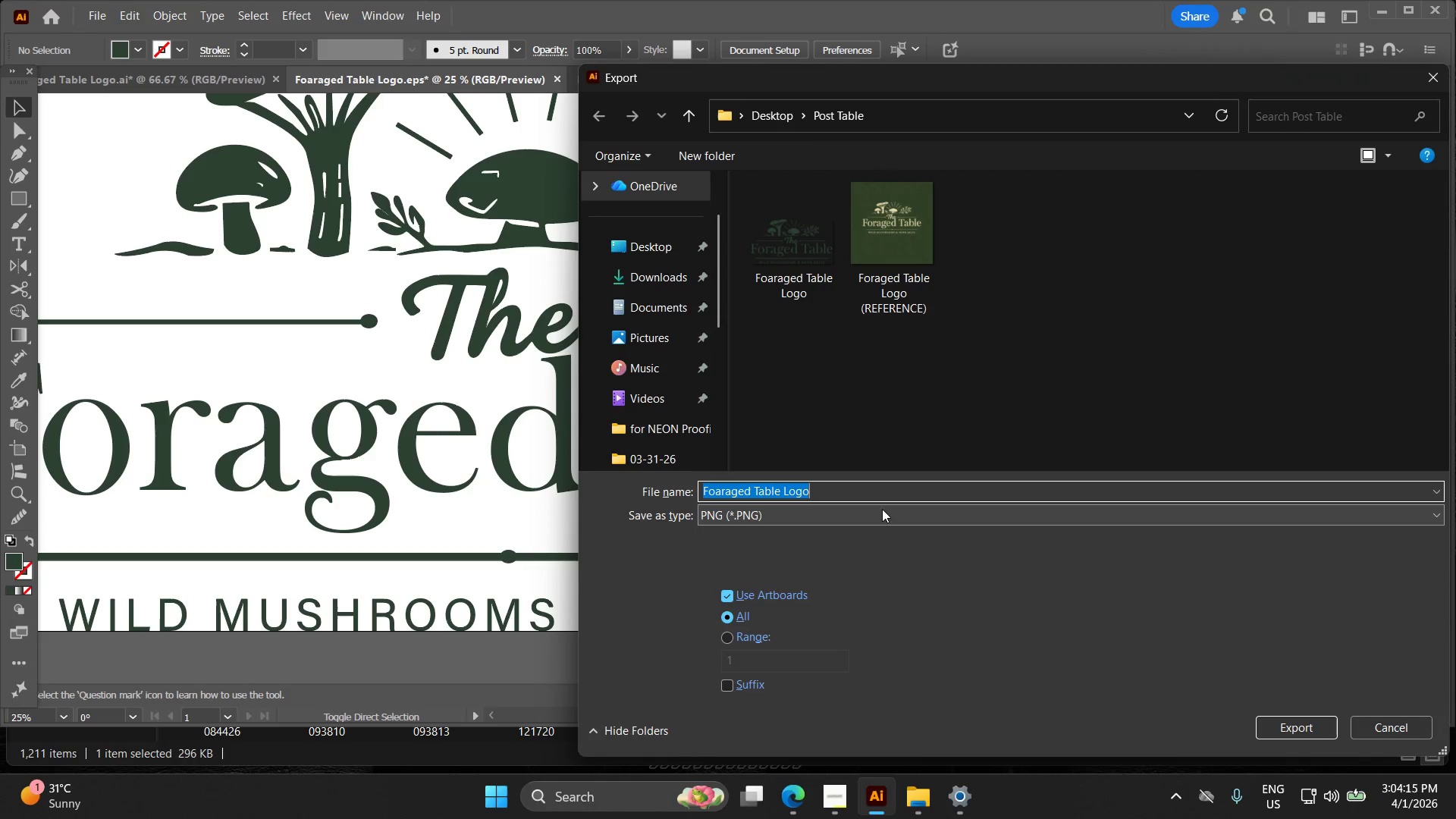 
wait(7.27)
 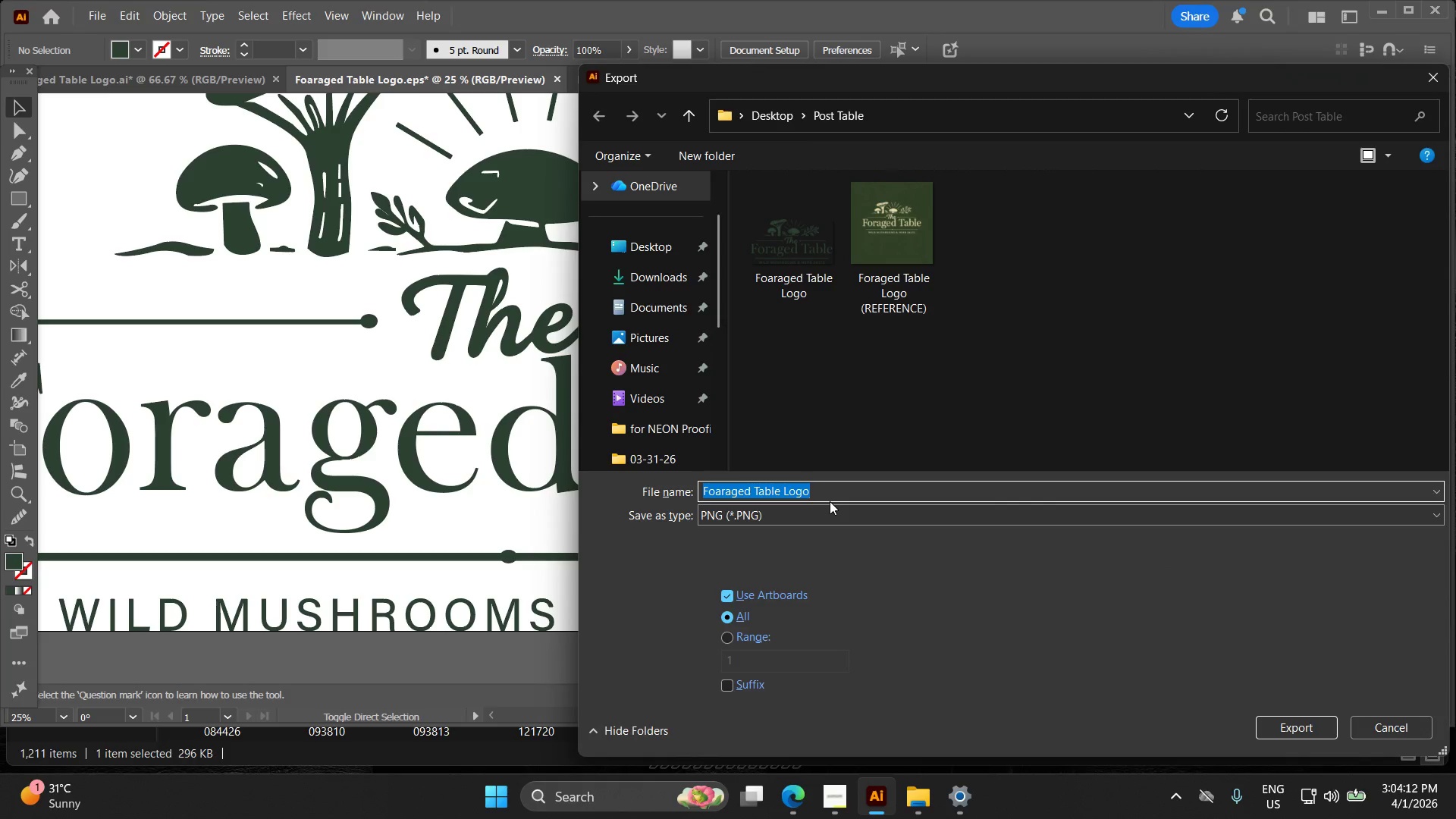 
left_click([1401, 730])
 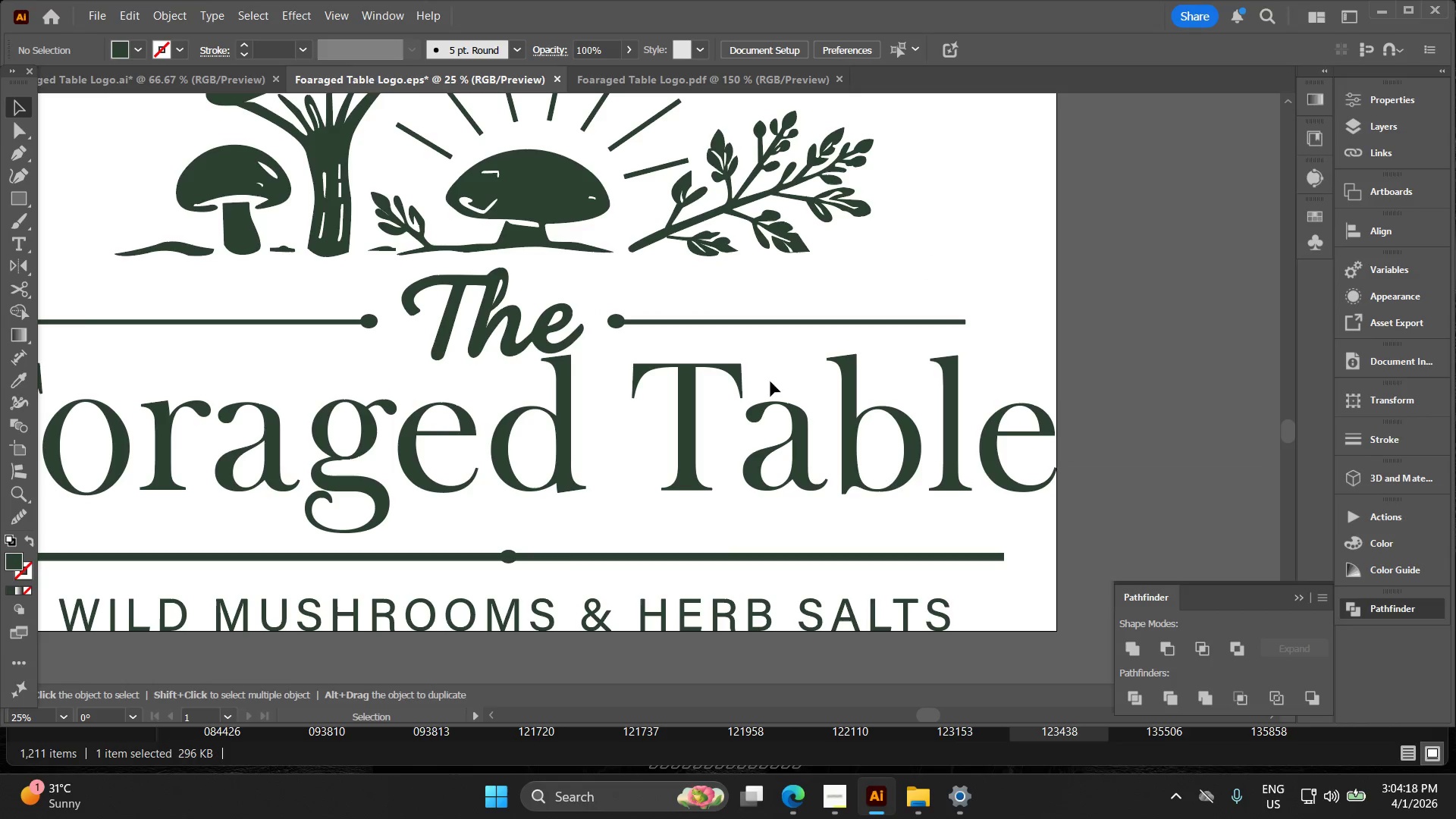 
key(Alt+AltLeft)
 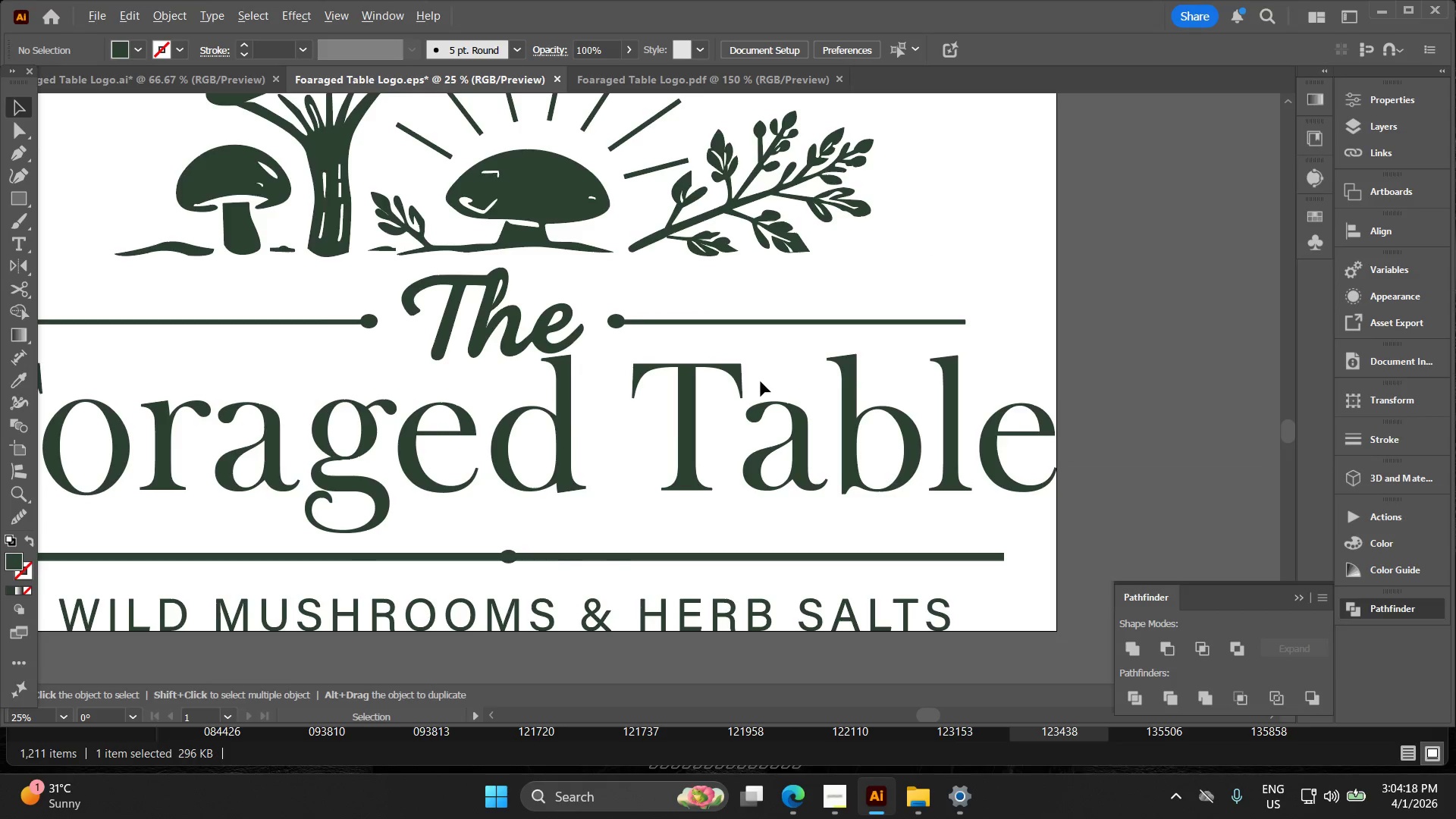 
key(Control+Z)
 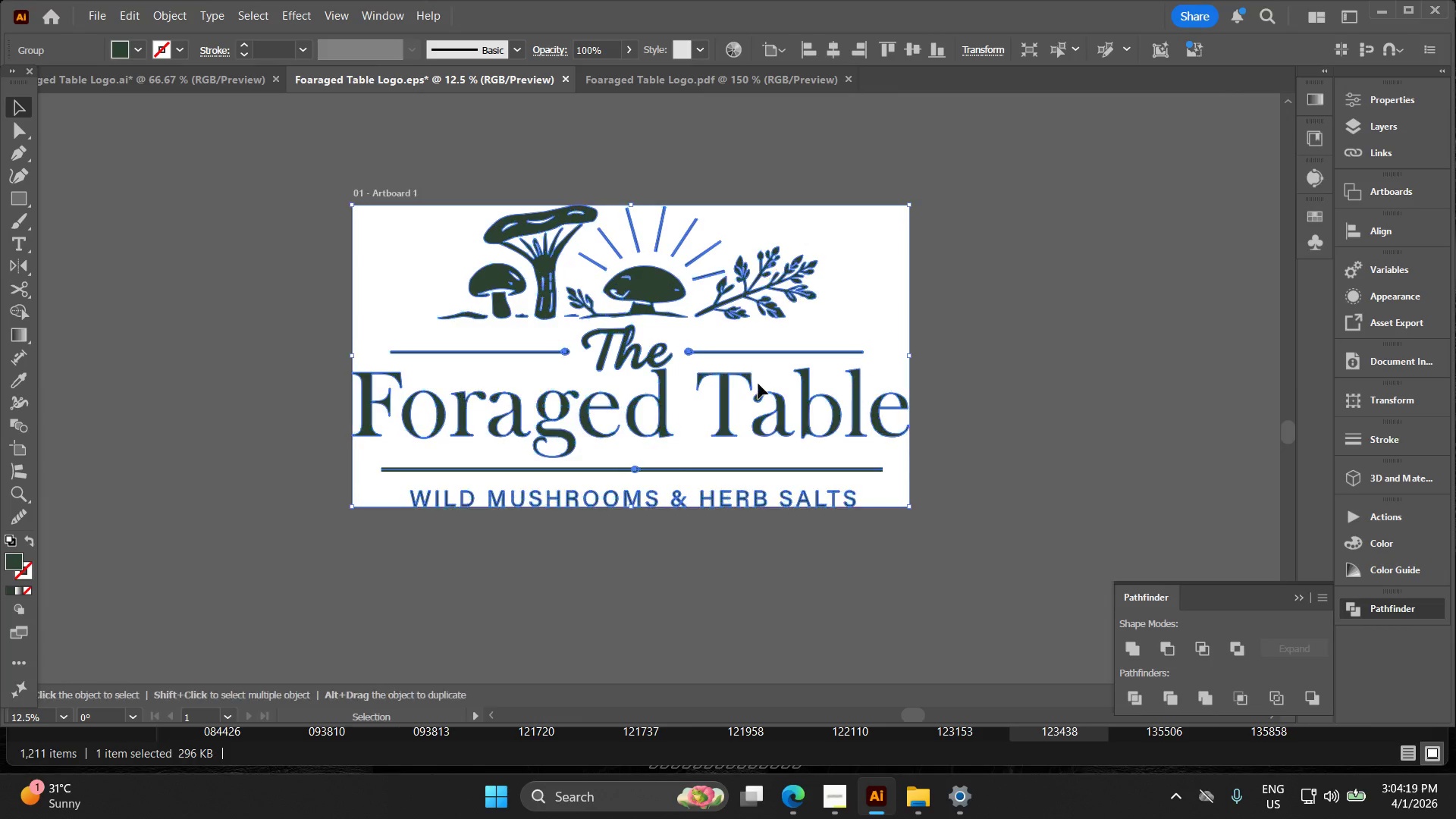 
key(Control+Z)
 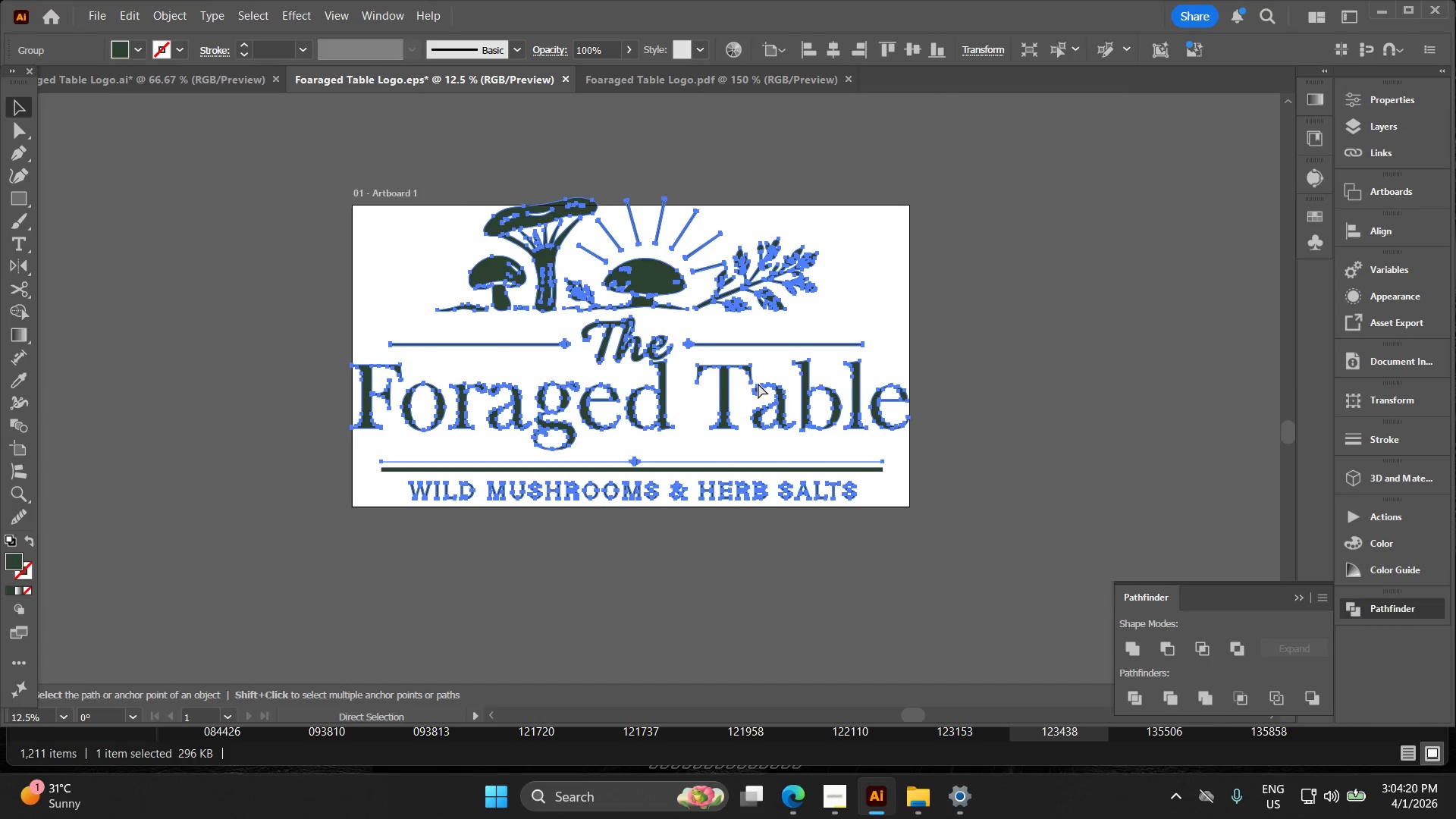 
key(Control+Z)
 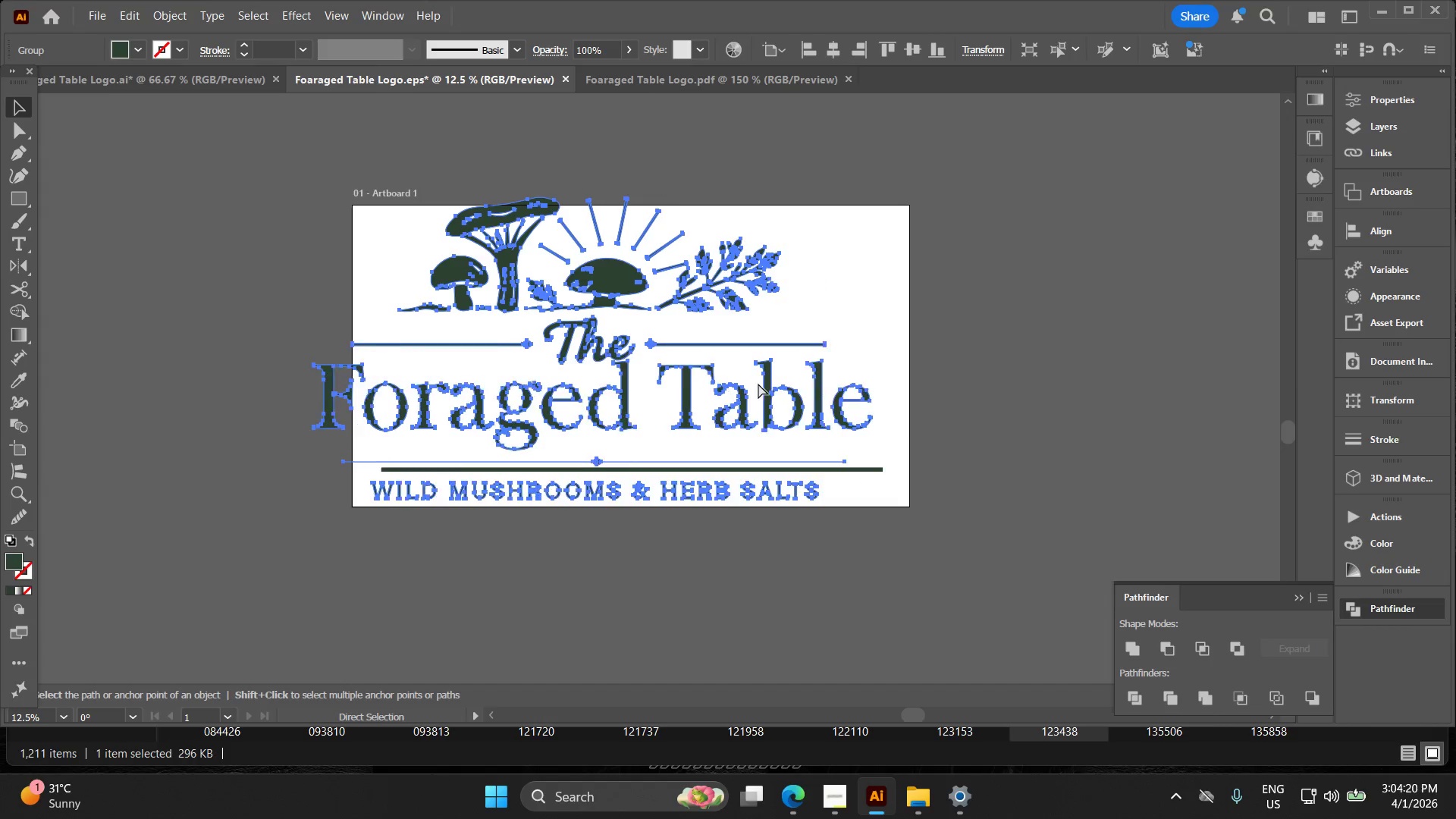 
key(Control+Z)
 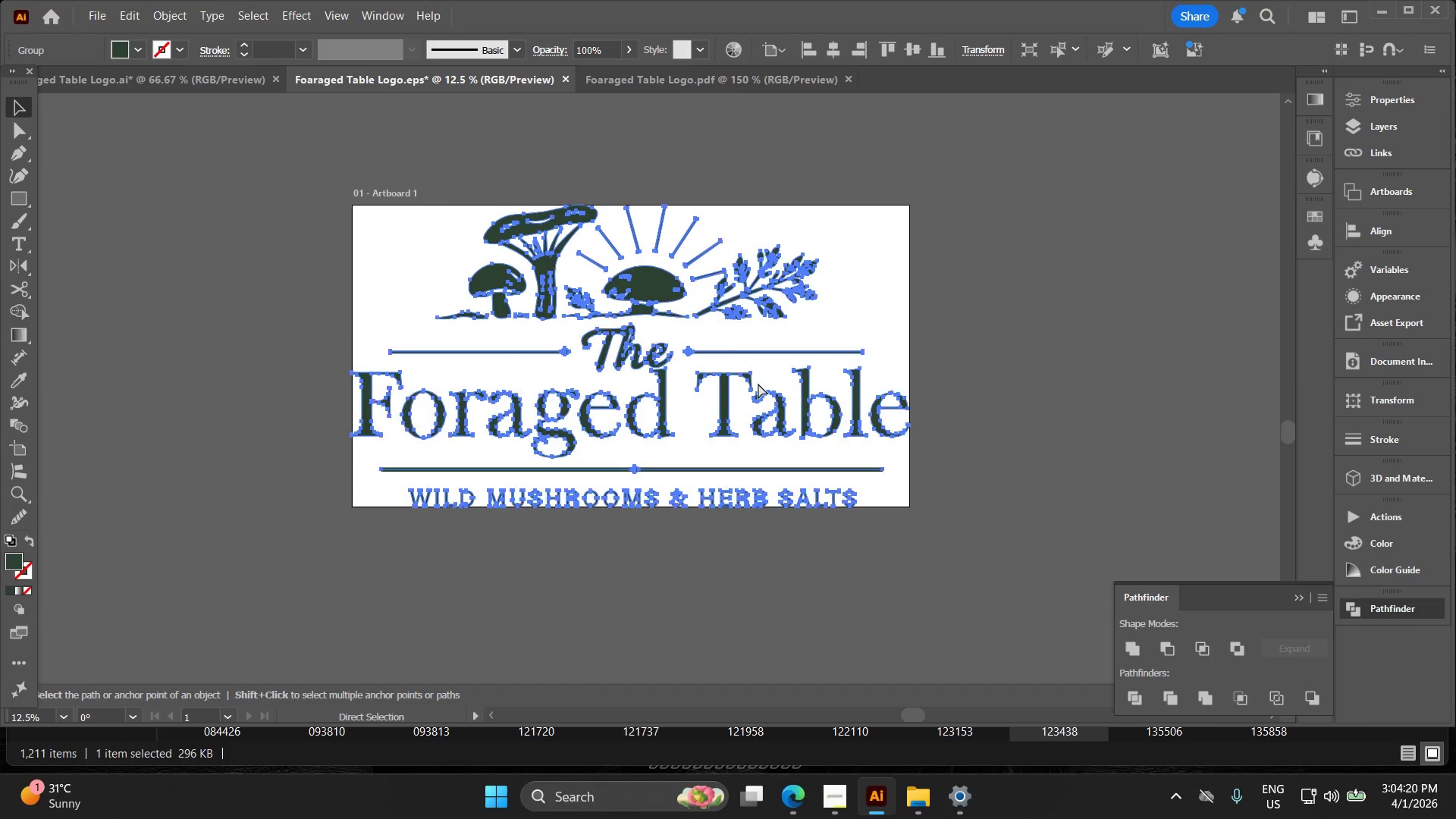 
key(Control+Z)
 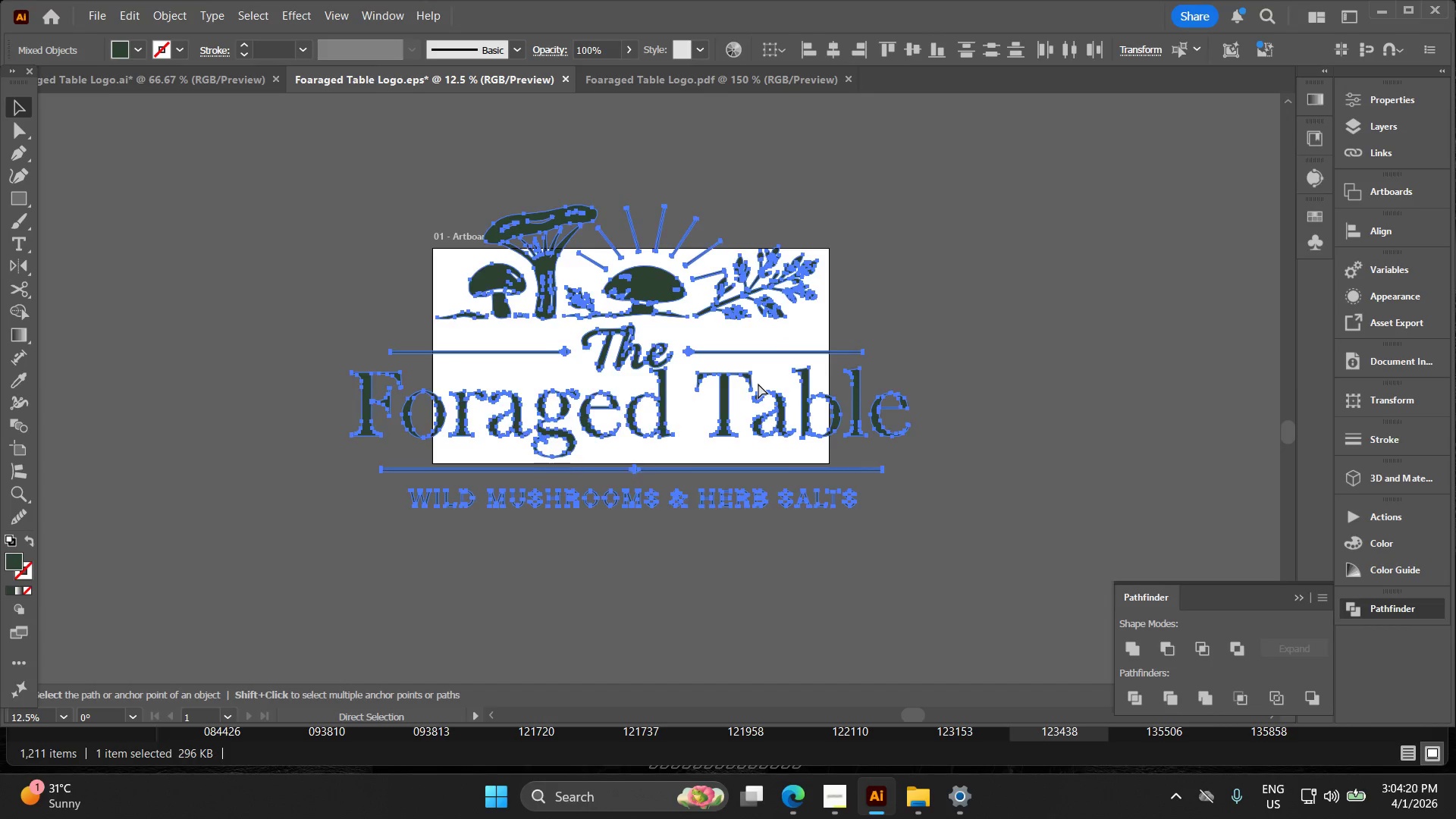 
key(Control+Z)
 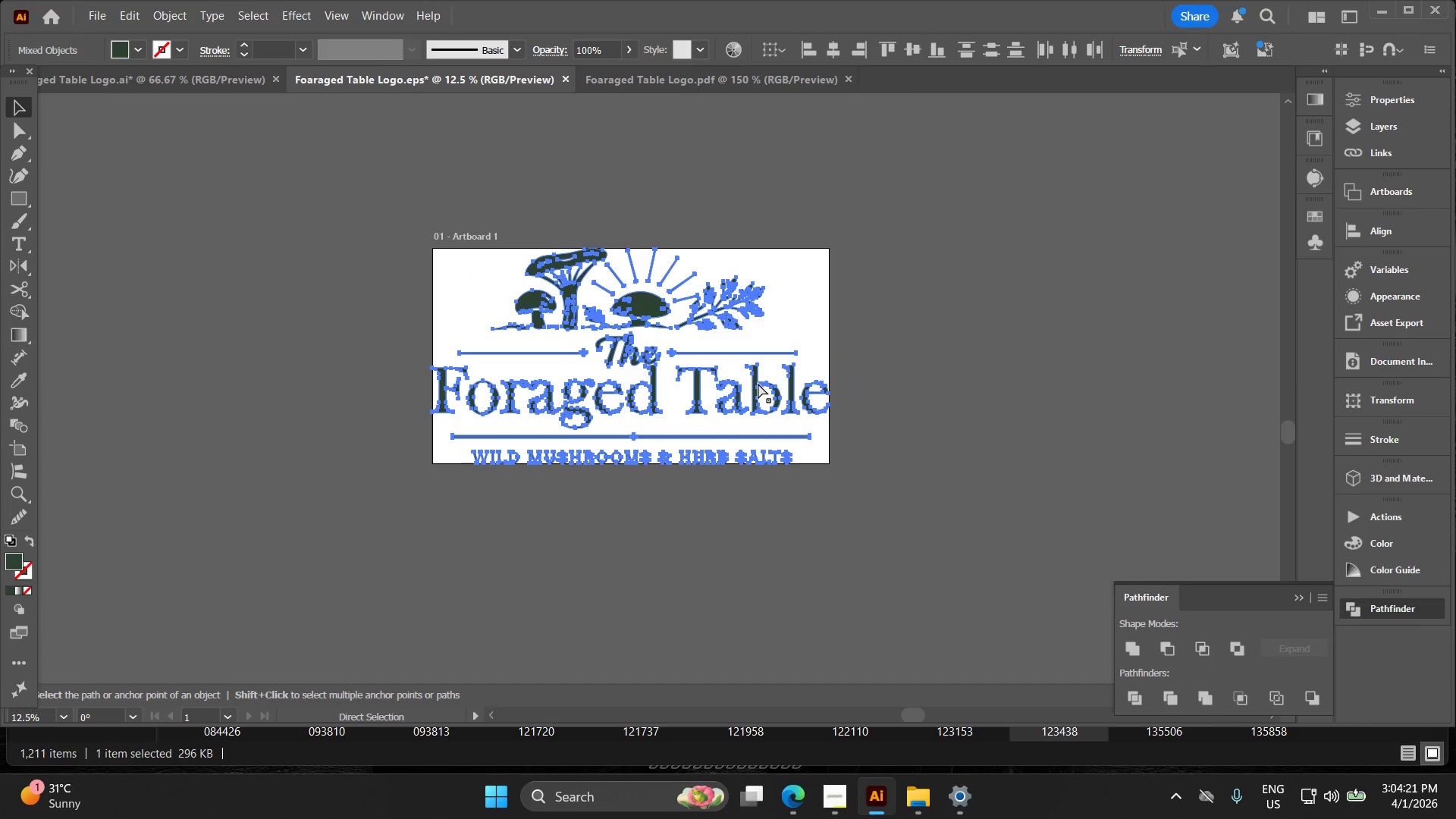 
key(Control+Z)
 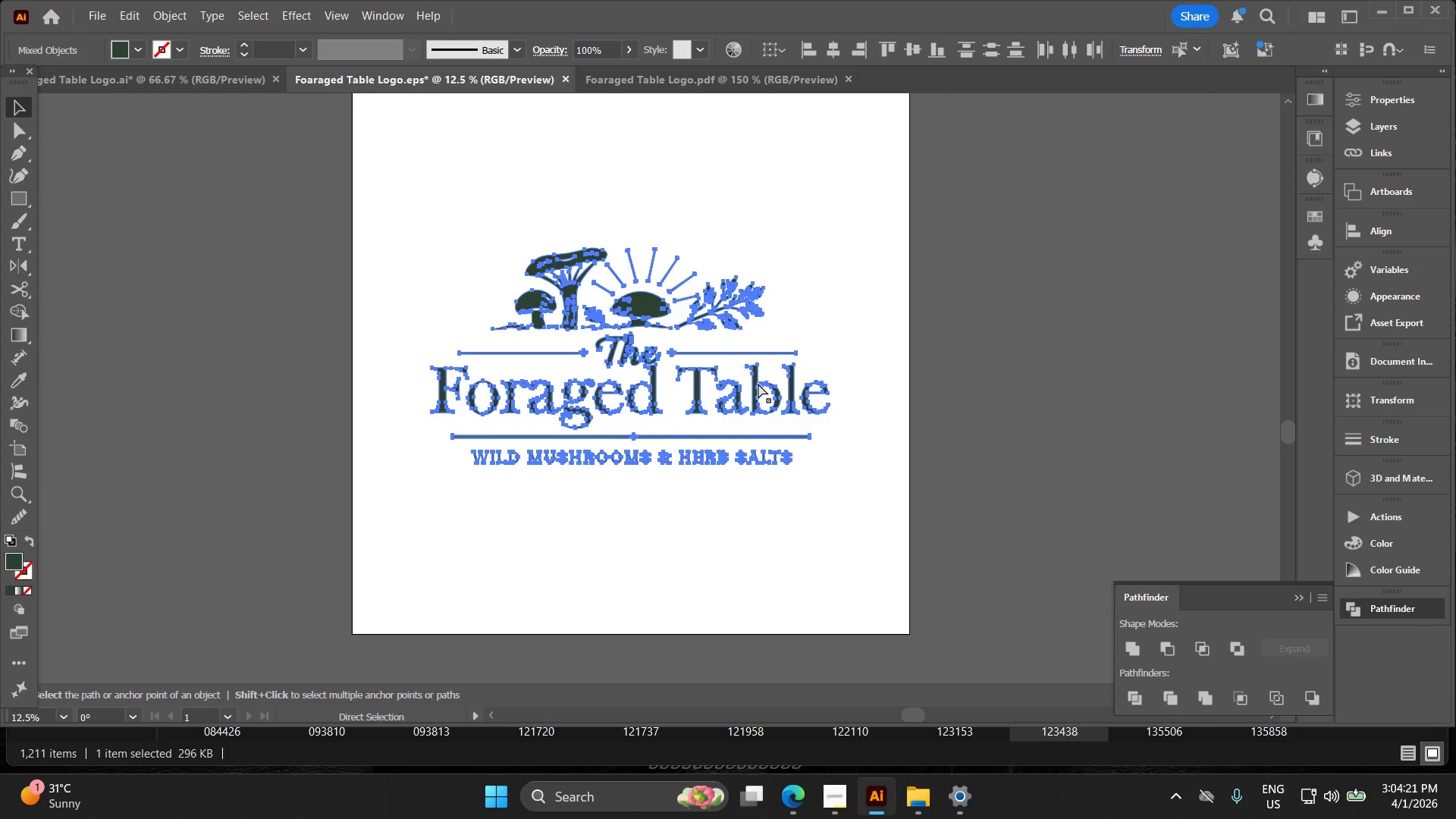 
key(Control+Z)
 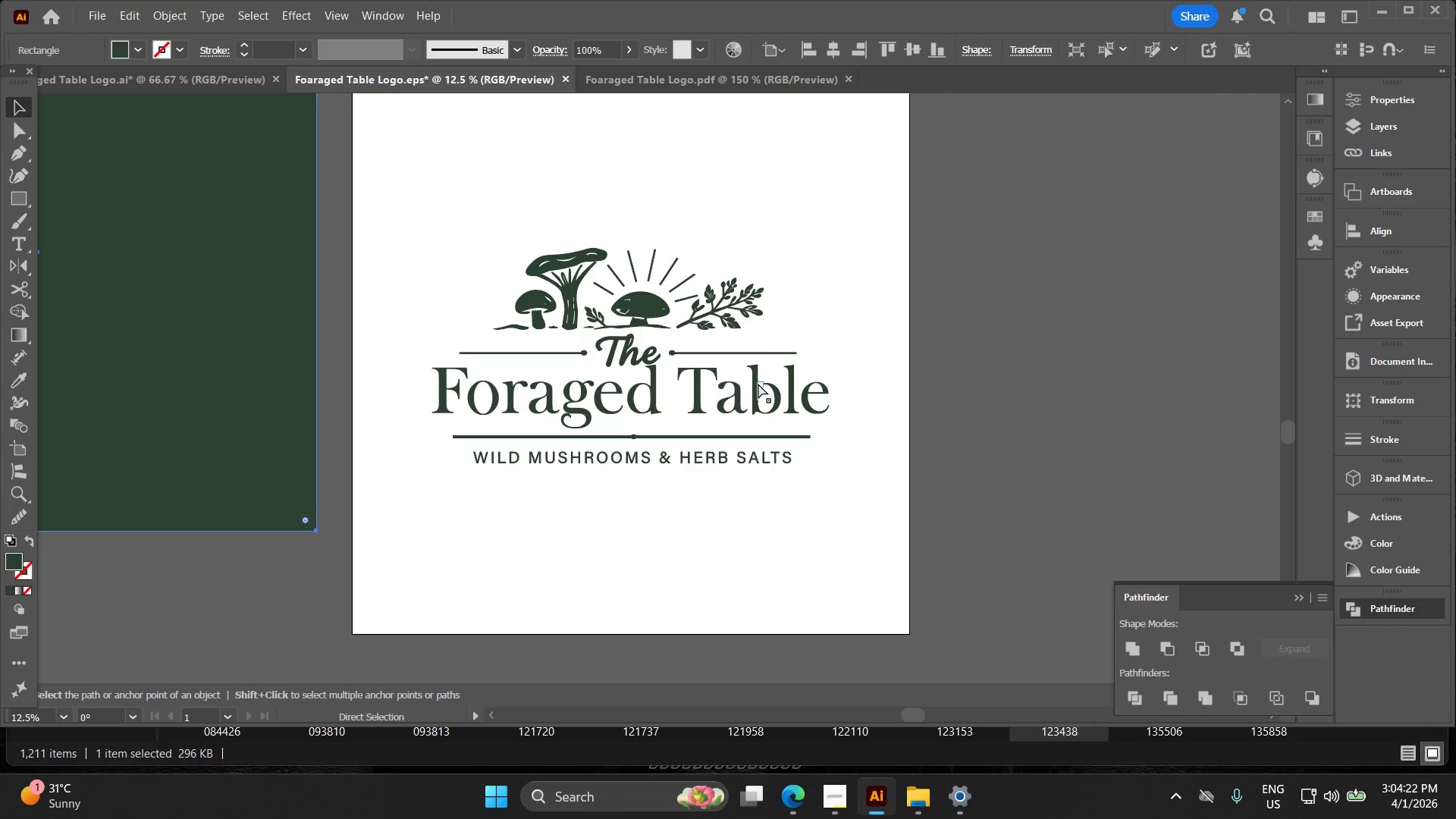 
key(Control+Z)
 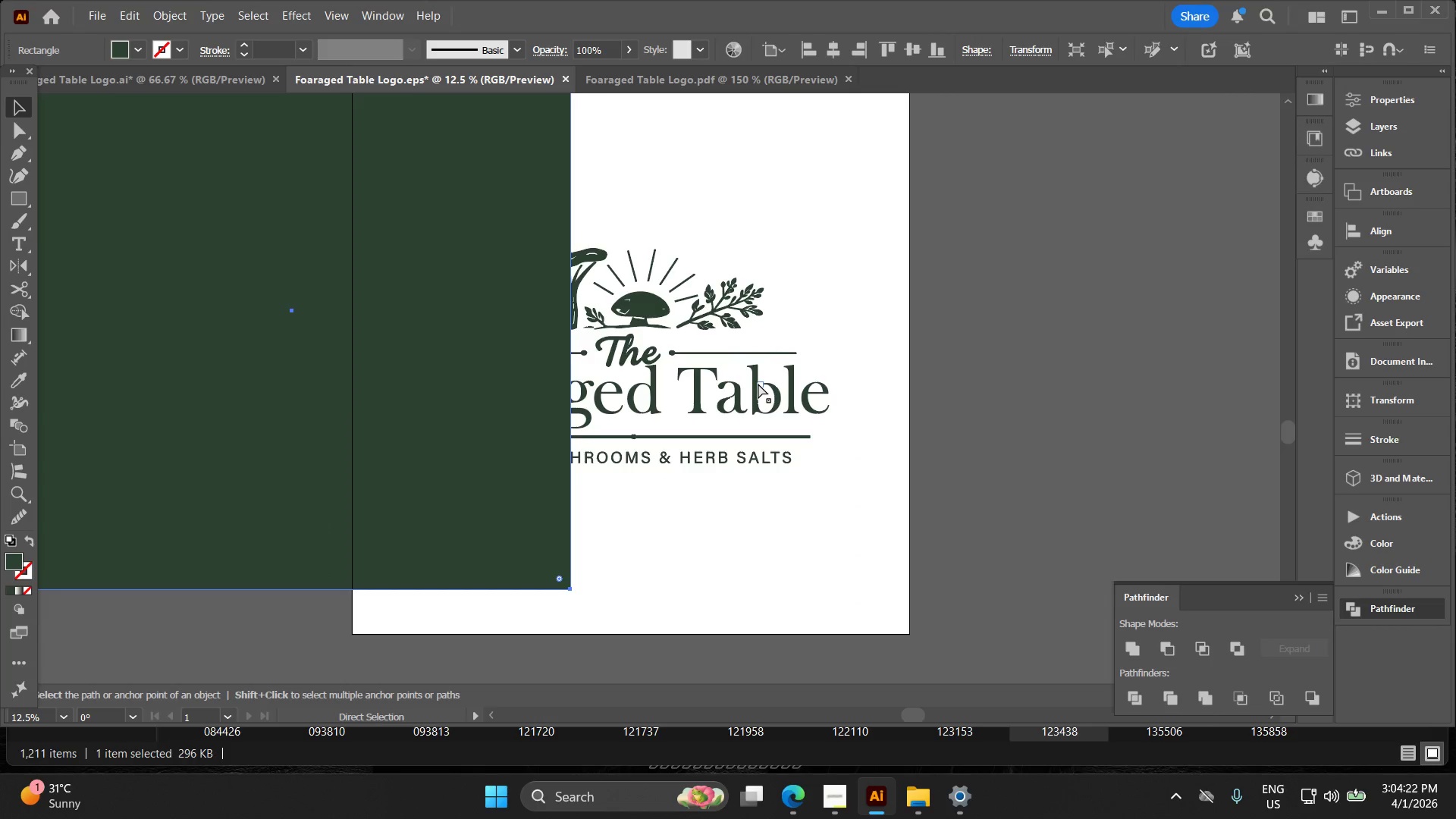 
key(Control+Z)
 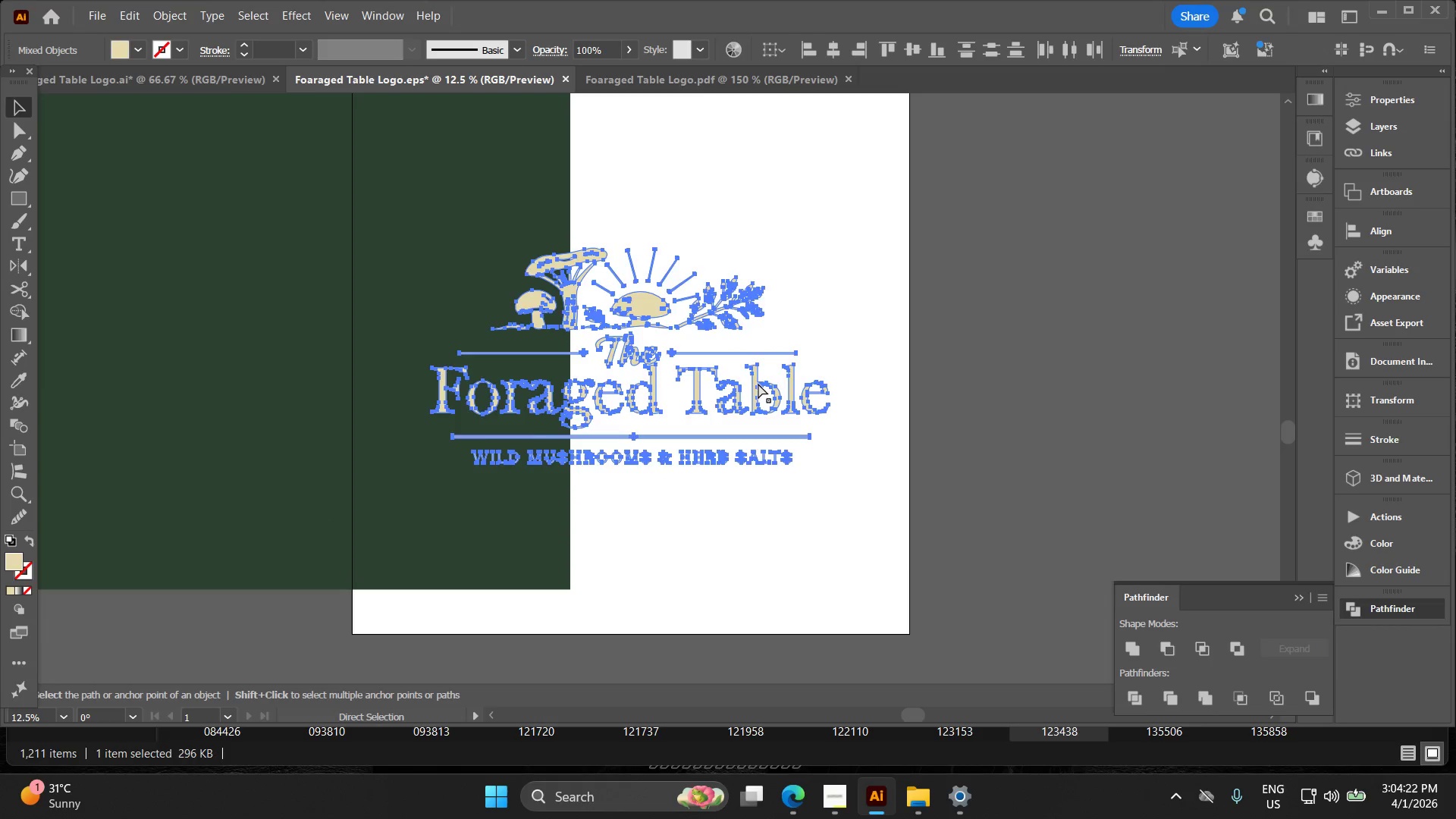 
key(Control+Z)
 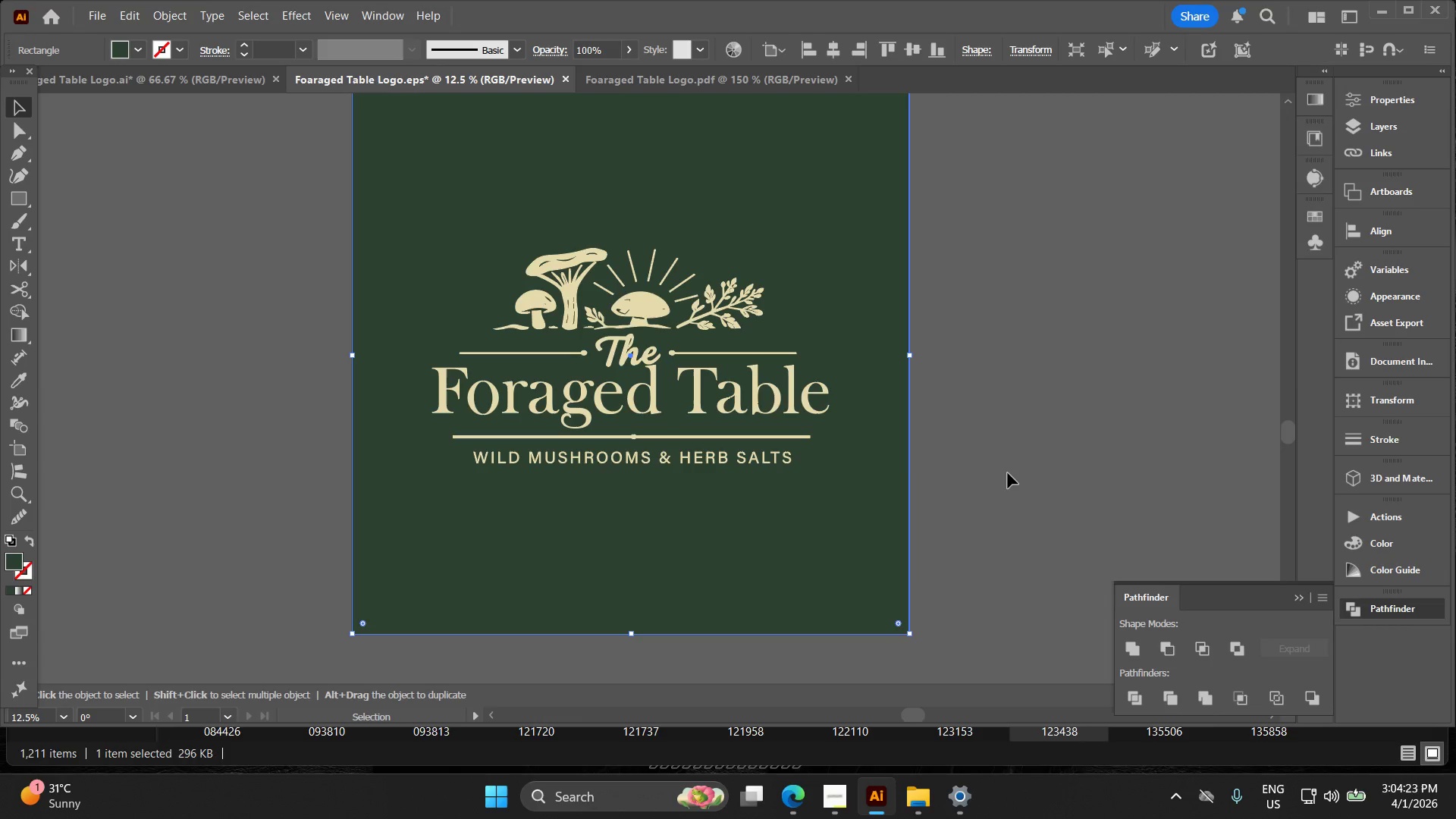 
scroll: coordinate [761, 384], scroll_direction: down, amount: 2.0
 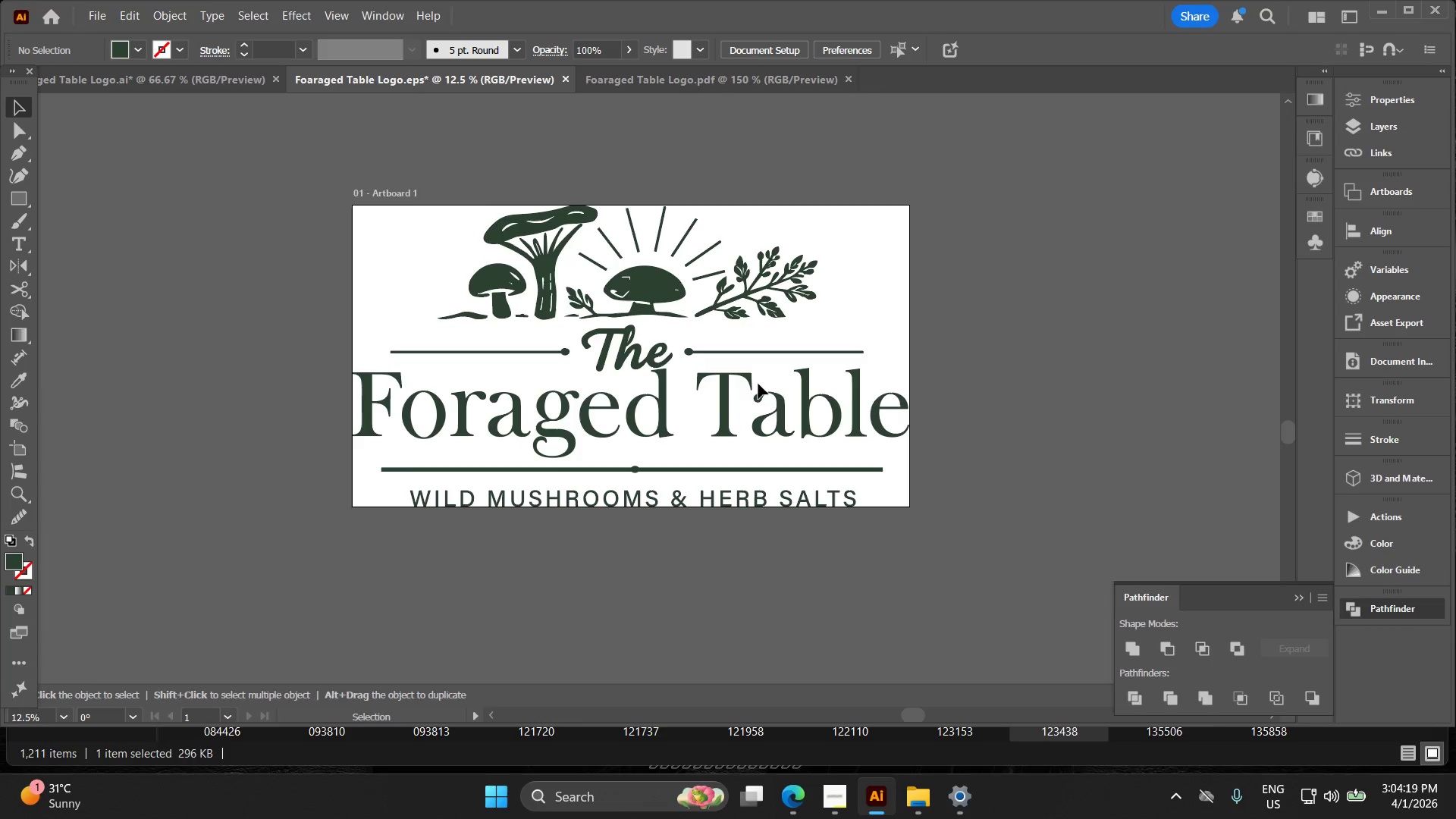 
key(Alt+AltLeft)
 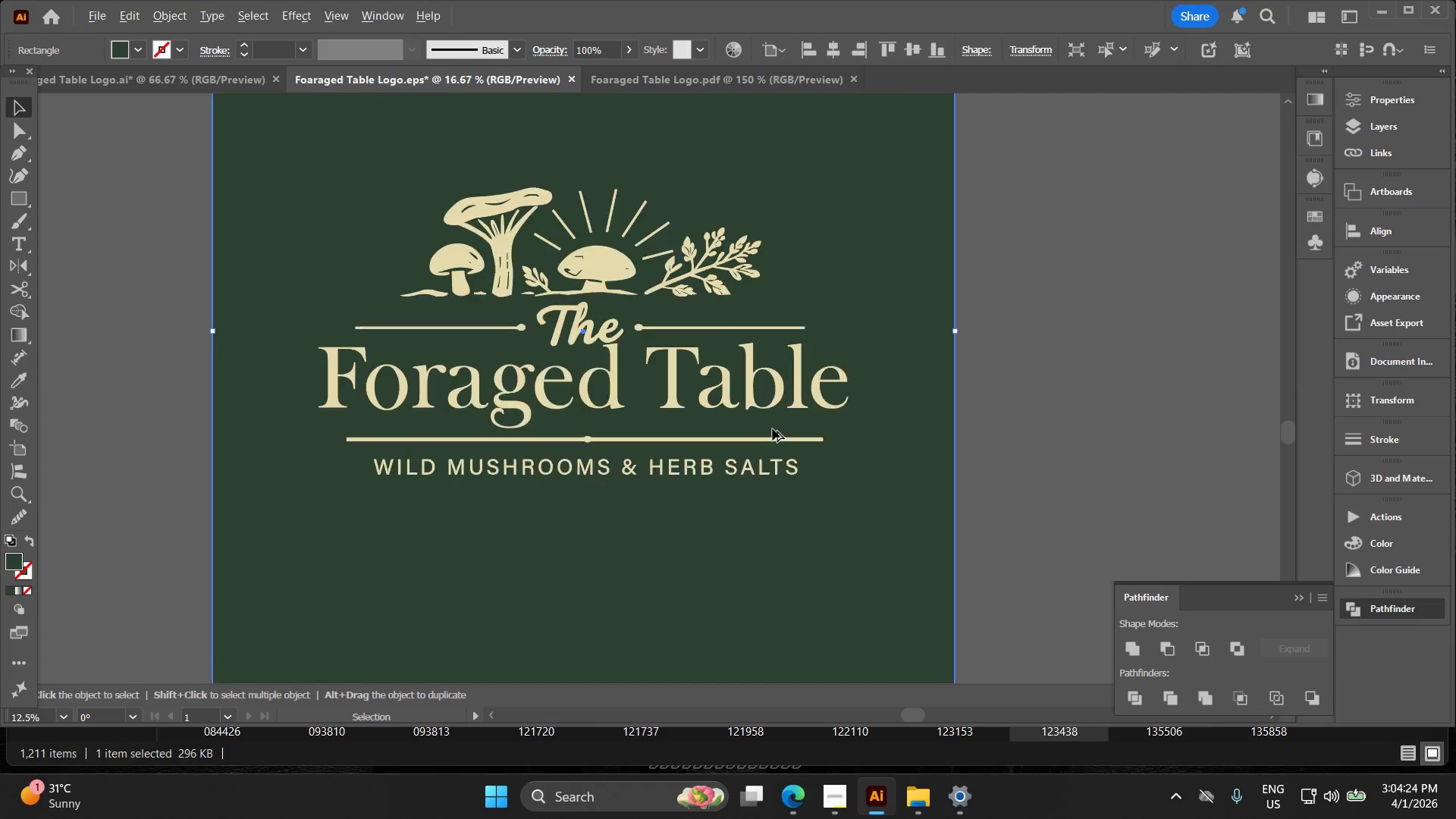 
key(Alt+AltLeft)
 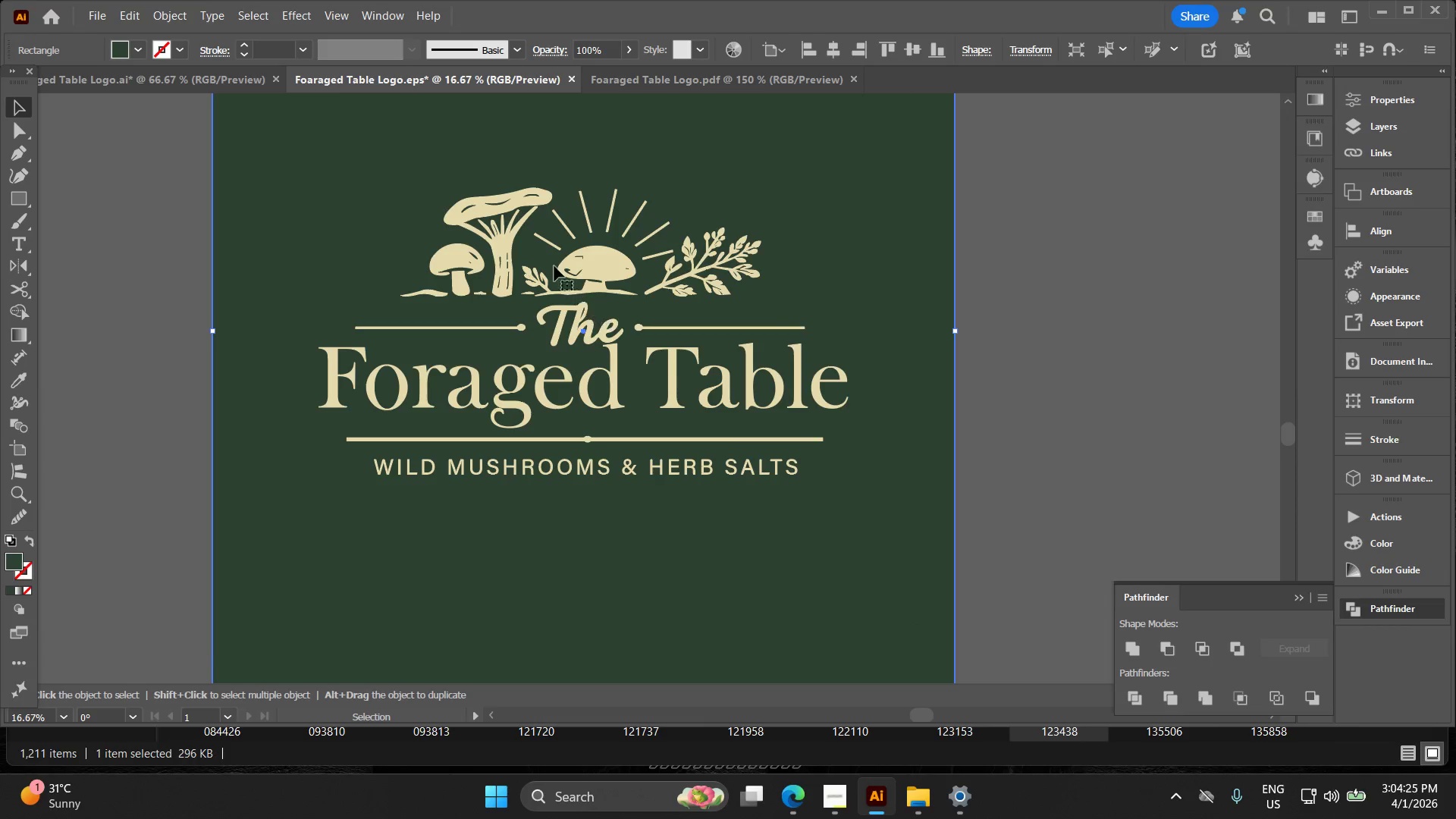 
left_click_drag(start_coordinate=[639, 275], to_coordinate=[737, 297])
 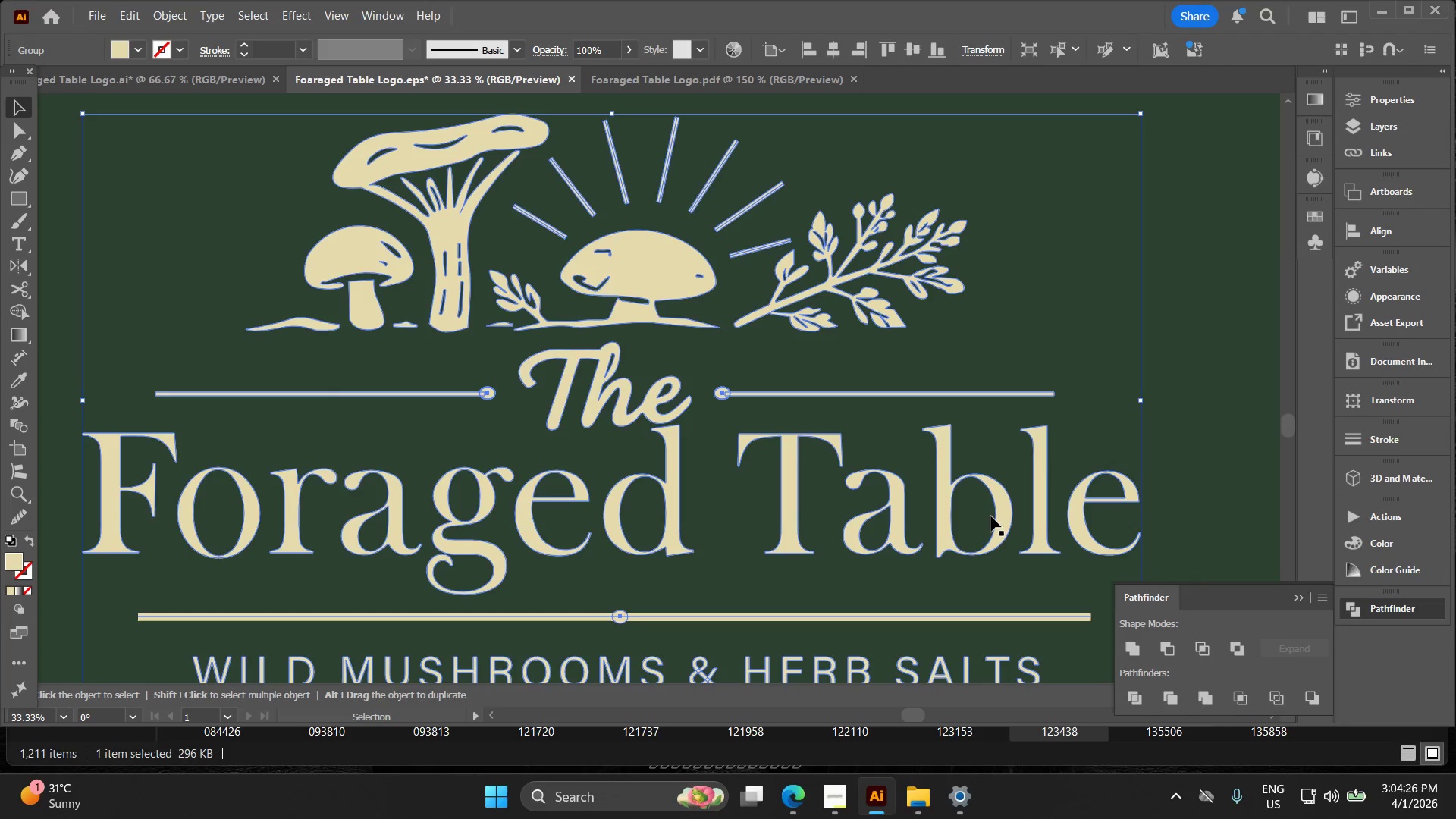 
key(Control+ControlLeft)
 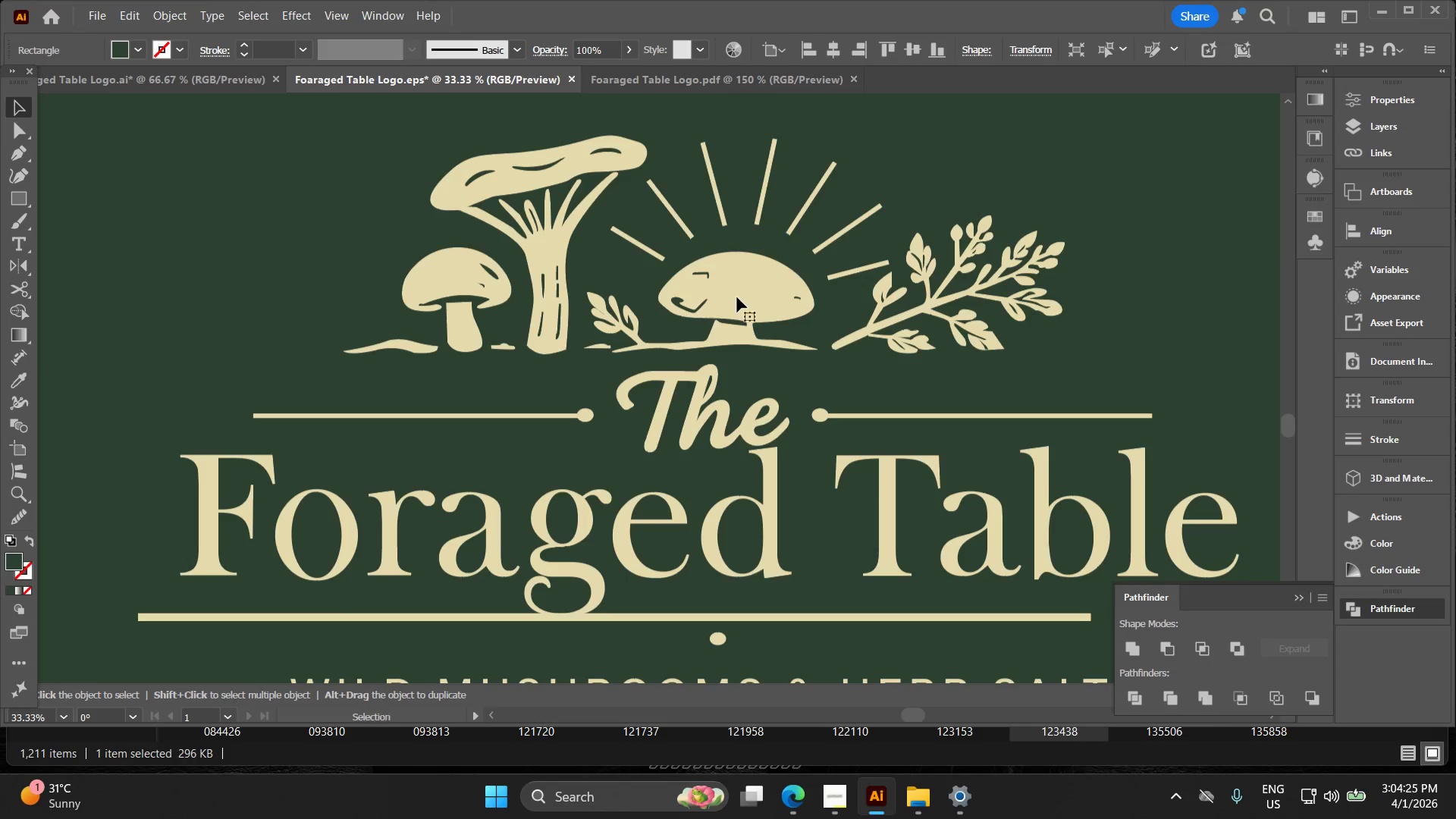 
key(Control+Z)
 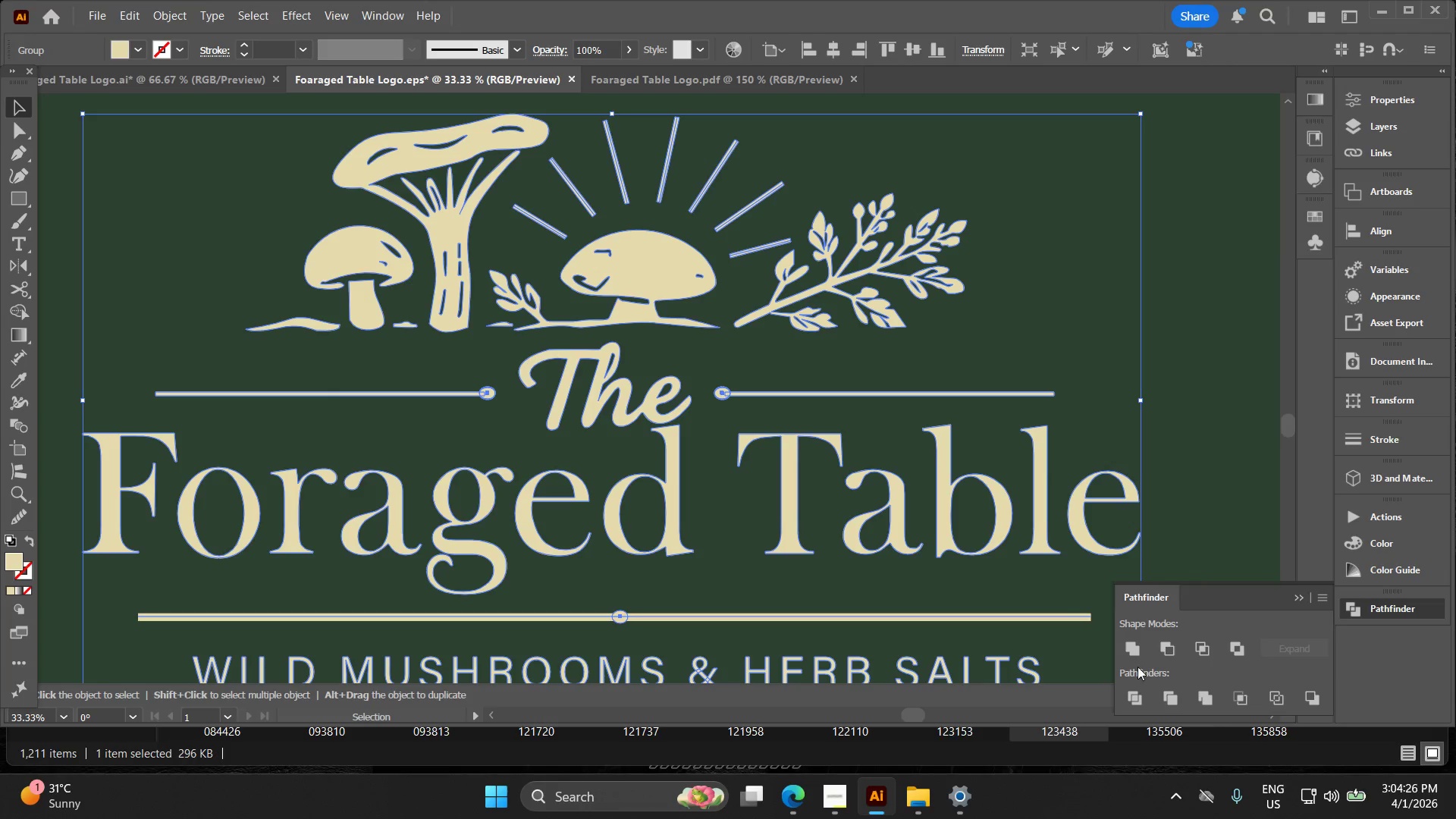 
left_click([1131, 645])
 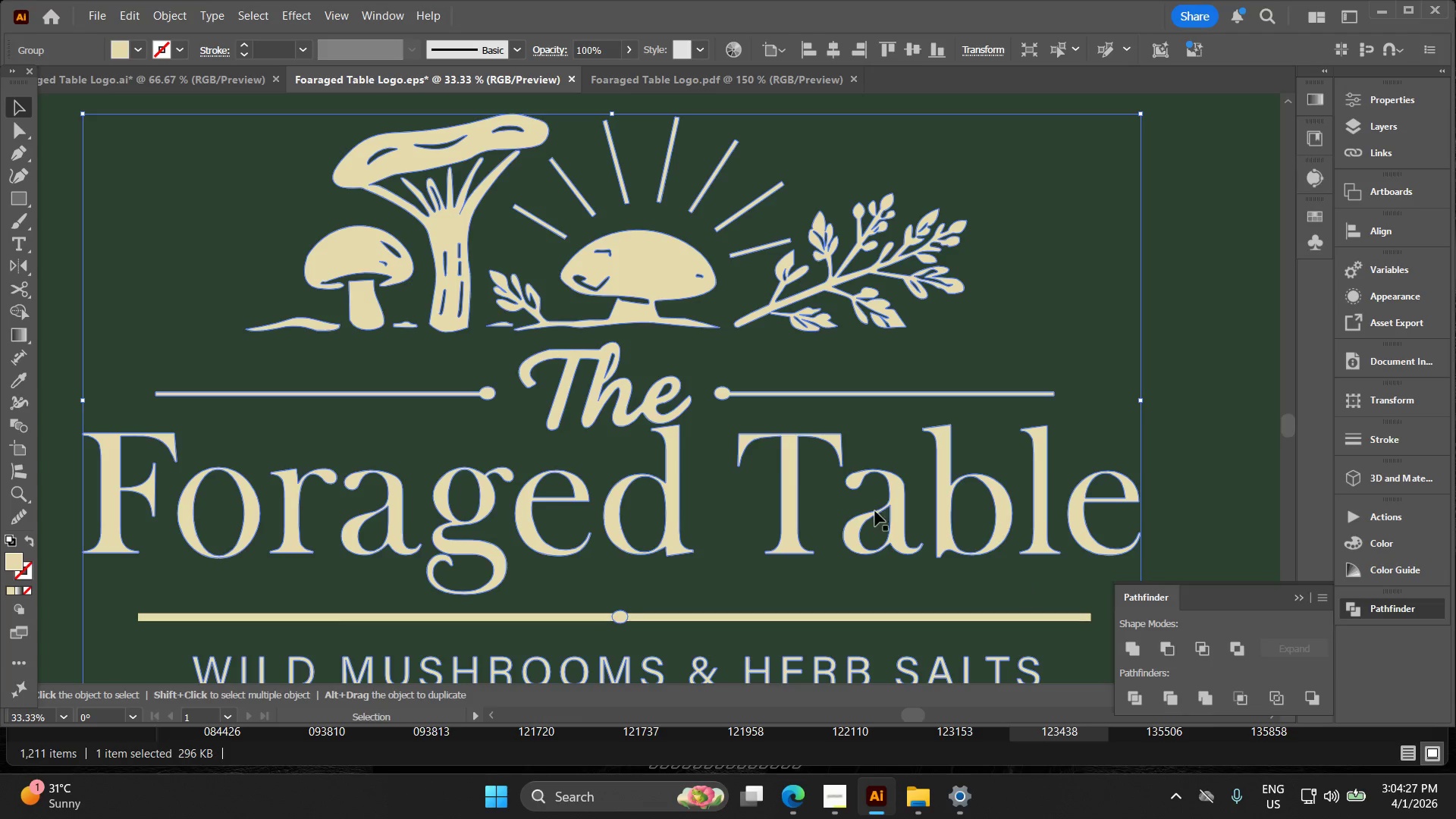 
key(Alt+AltLeft)
 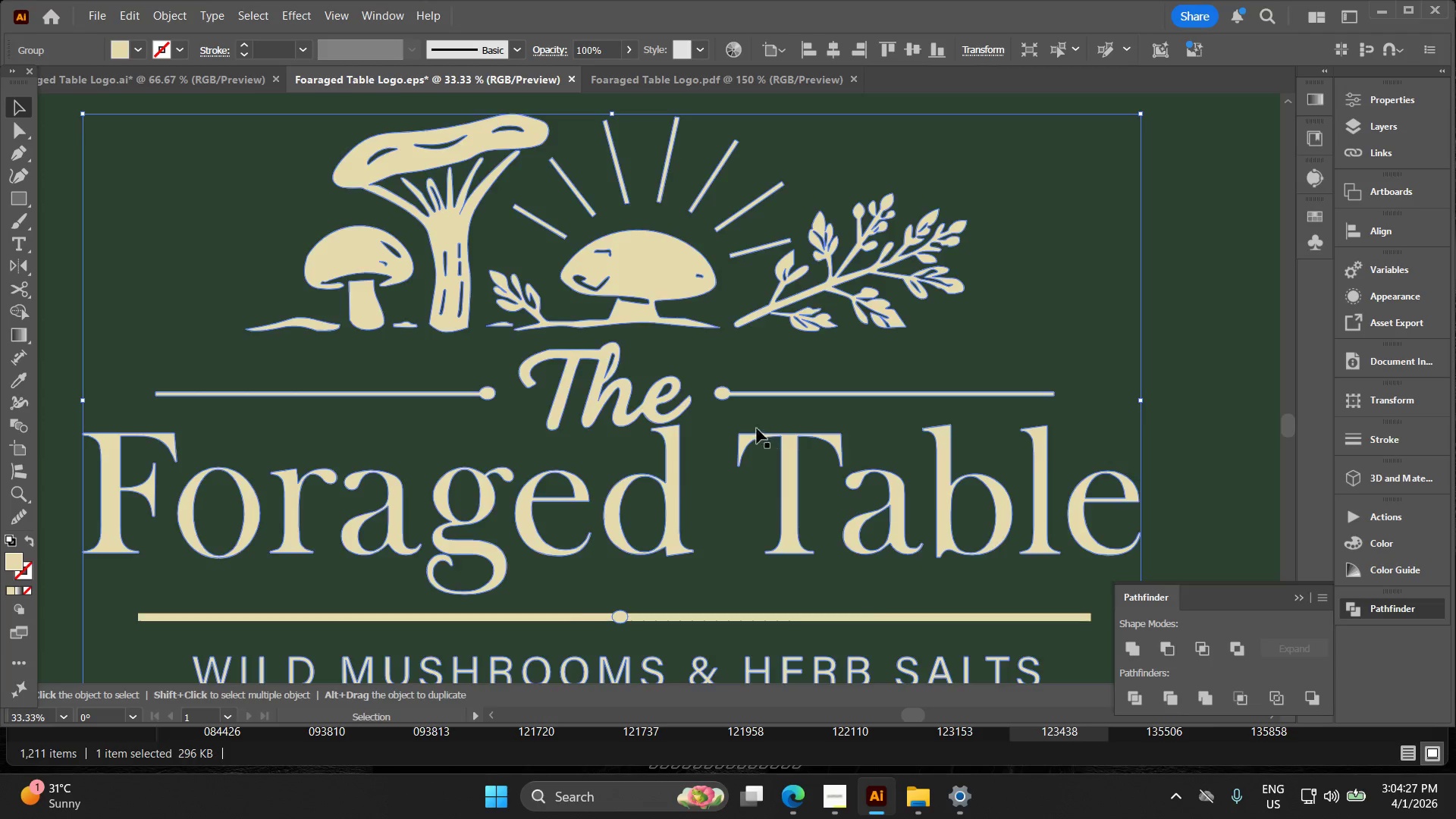 
key(Space)
 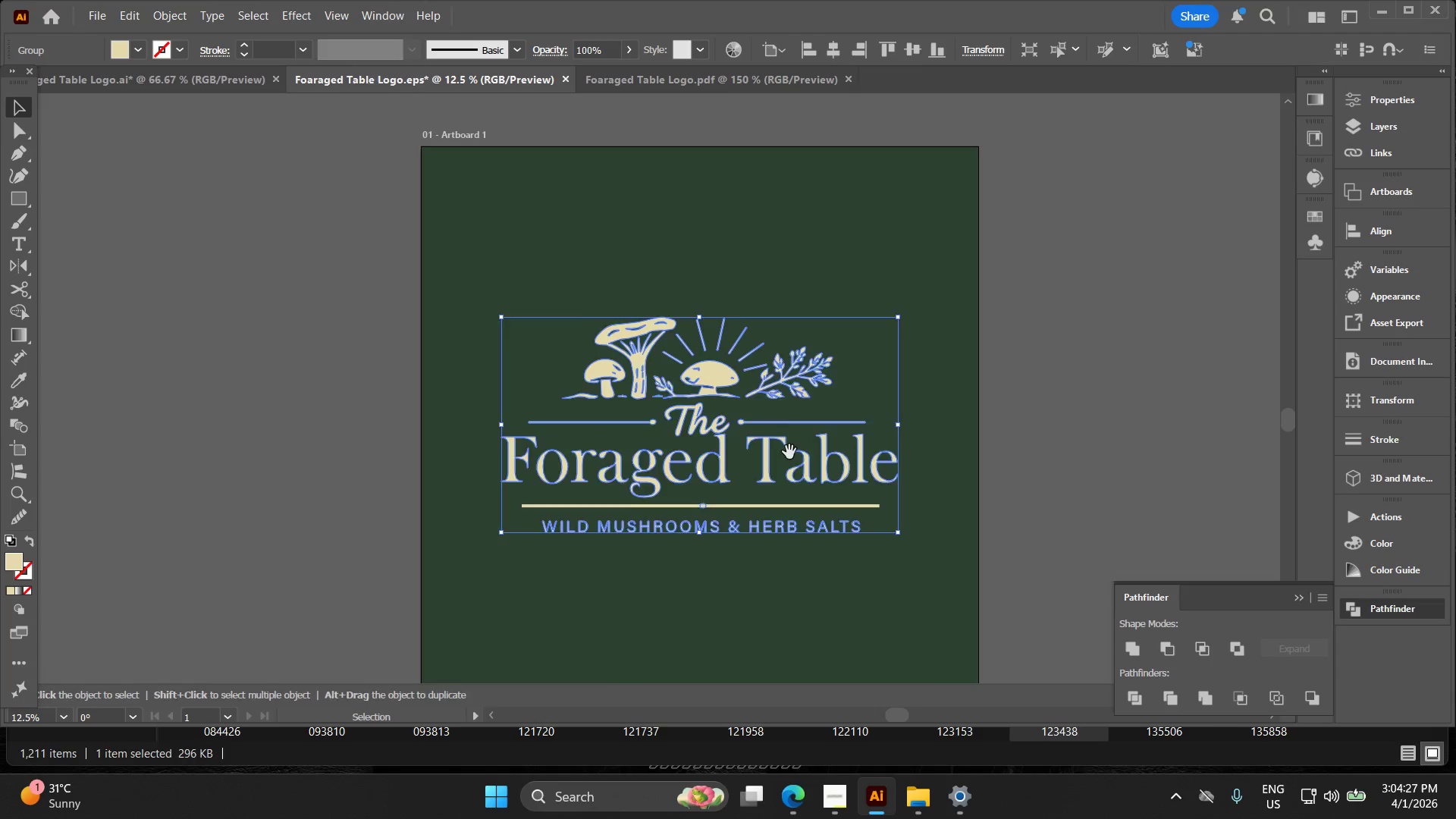 
left_click_drag(start_coordinate=[784, 443], to_coordinate=[733, 406])
 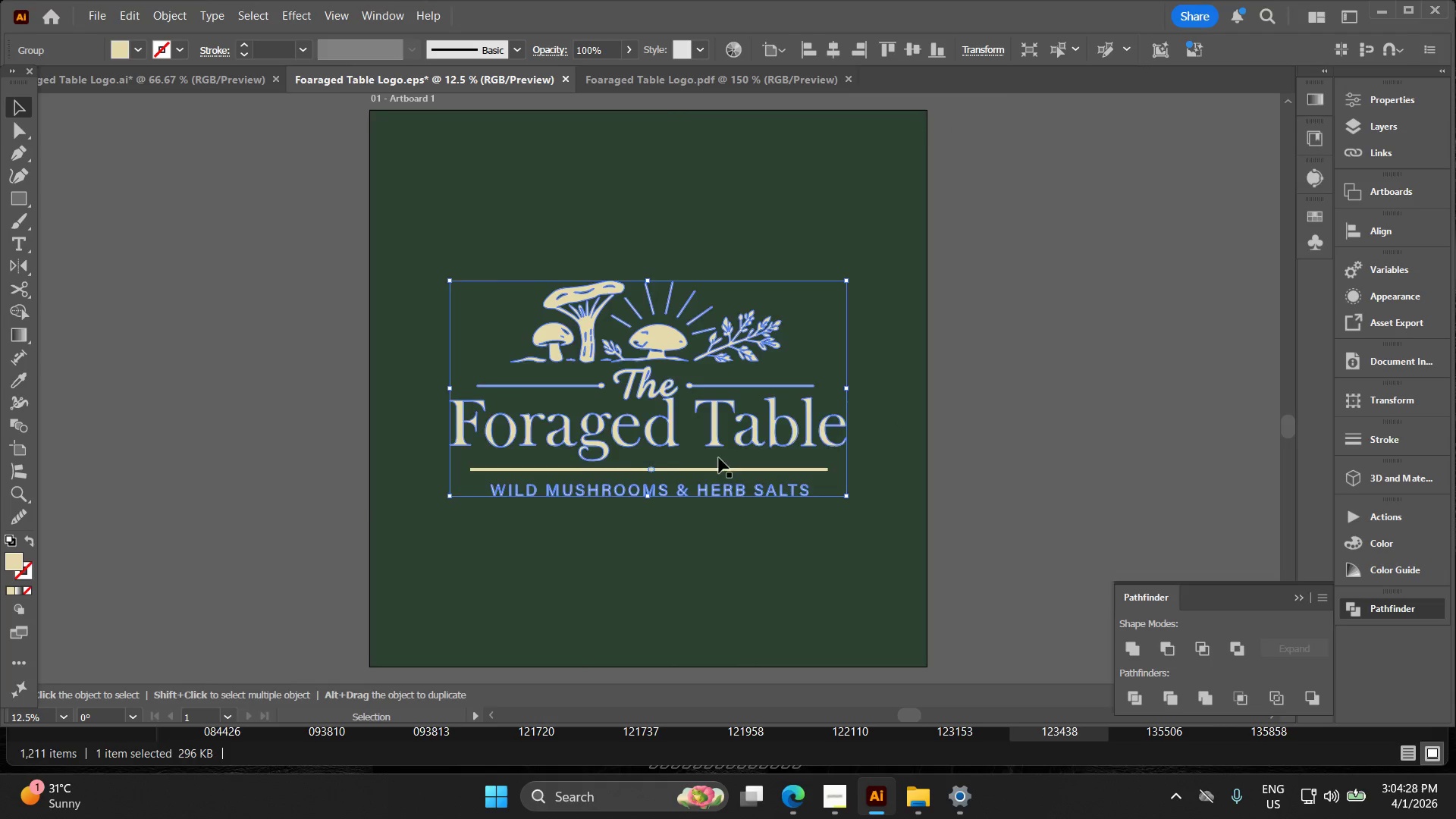 
key(Alt+AltLeft)
 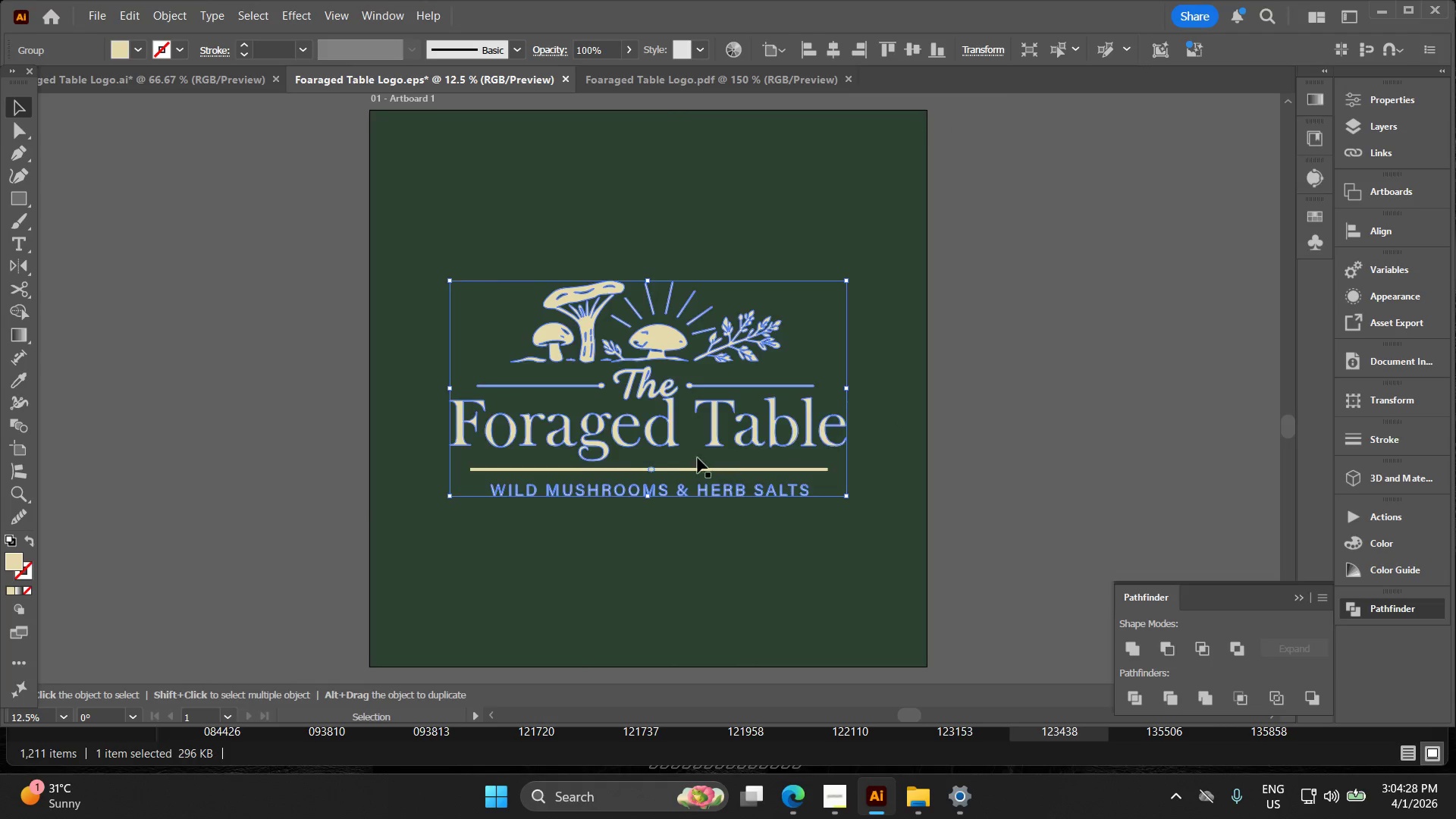 
scroll: coordinate [773, 429], scroll_direction: up, amount: 1.0
 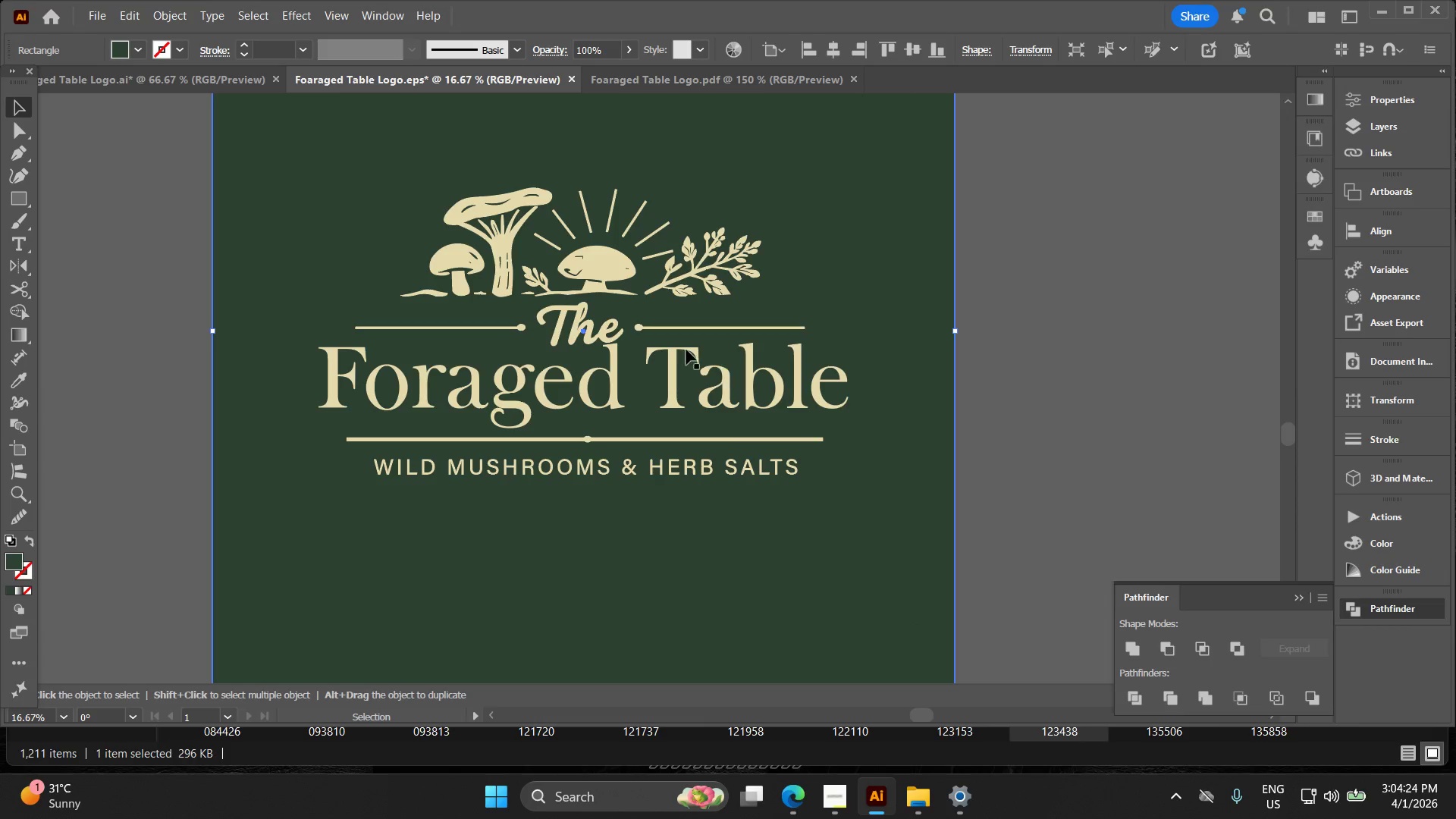 
key(Alt+AltLeft)
 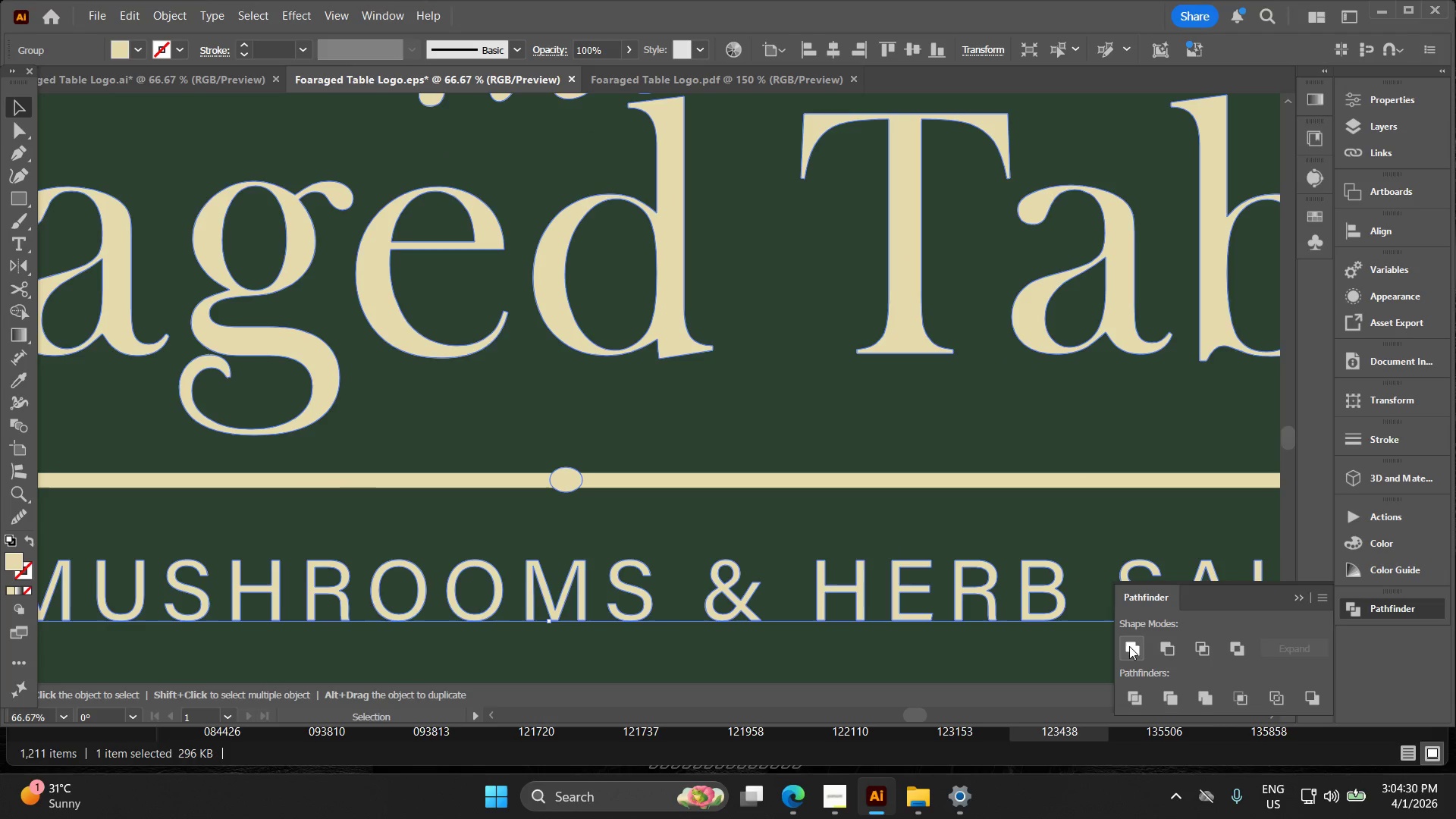 
scroll: coordinate [555, 262], scroll_direction: up, amount: 2.0
 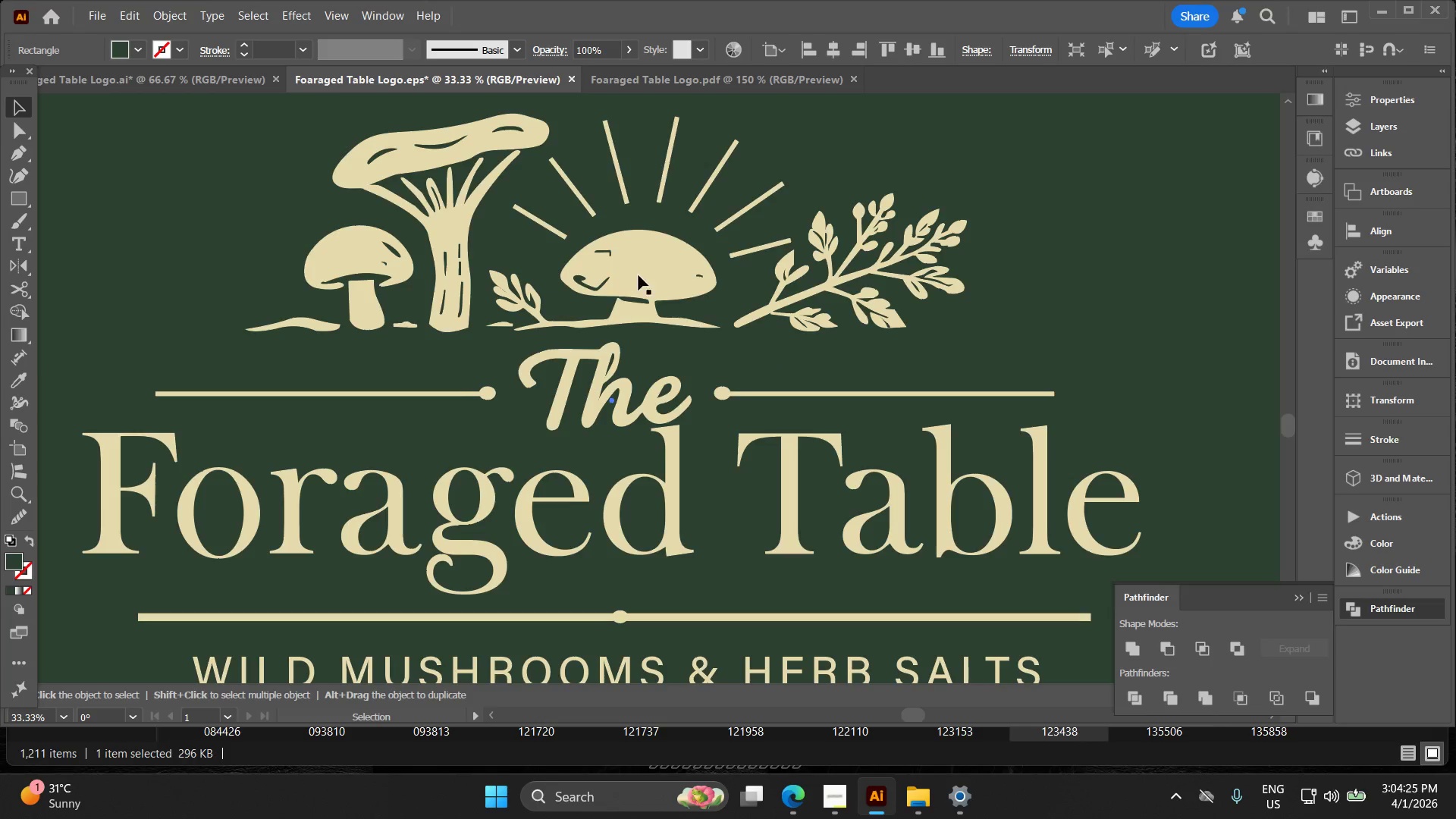 
key(Alt+AltLeft)
 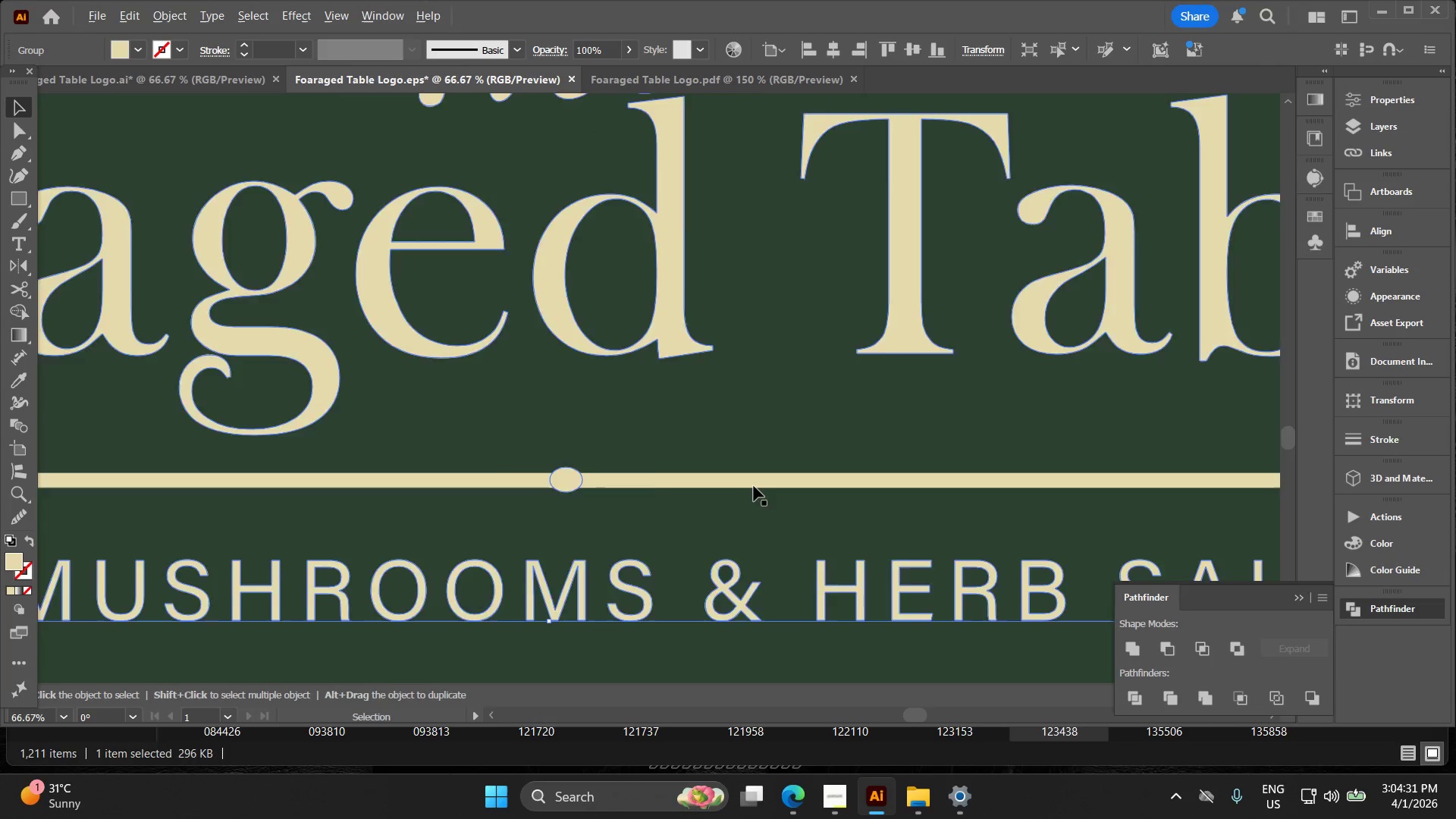 
hold_key(key=Space, duration=0.33)
 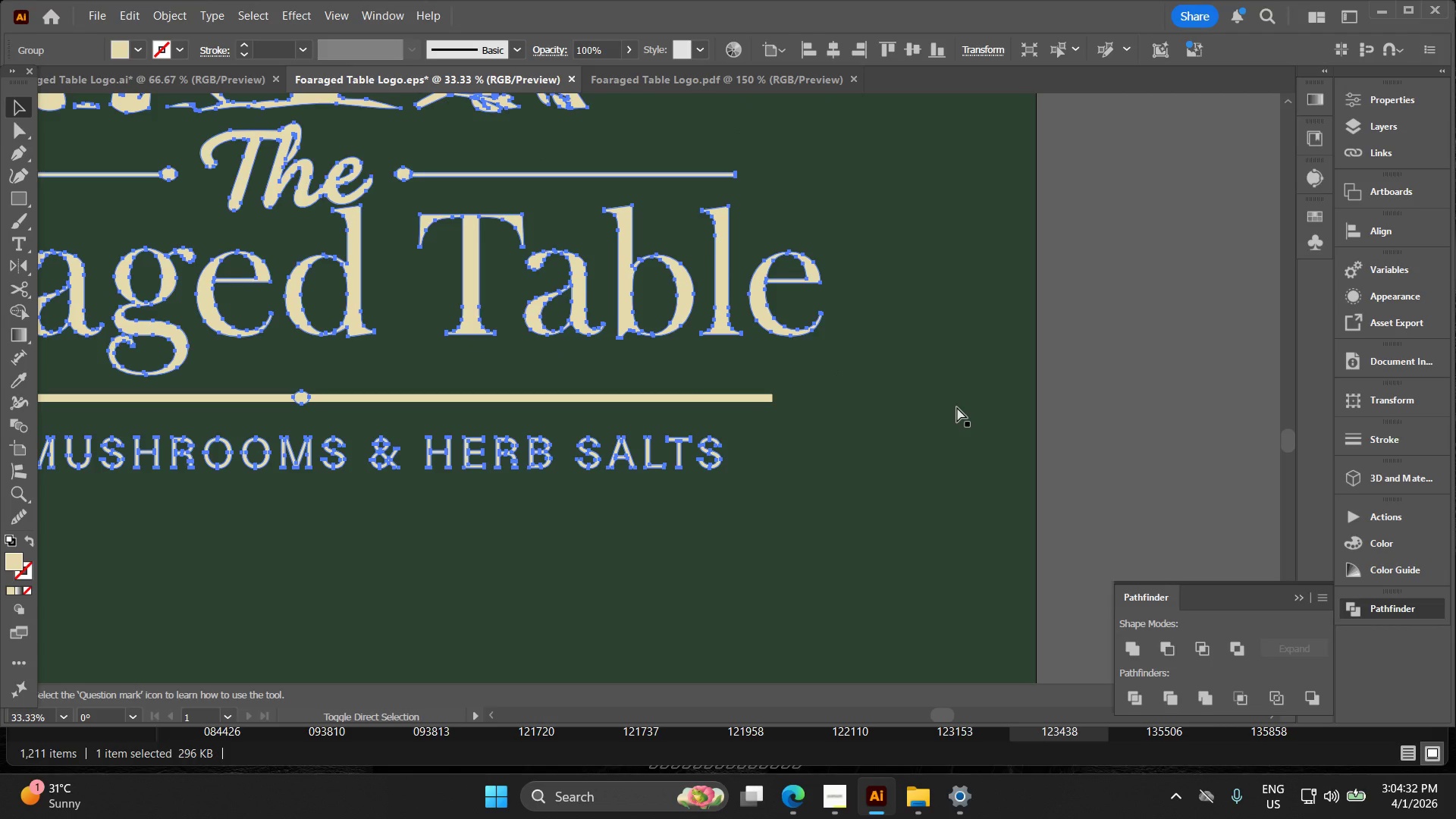 
left_click_drag(start_coordinate=[1142, 469], to_coordinate=[783, 383])
 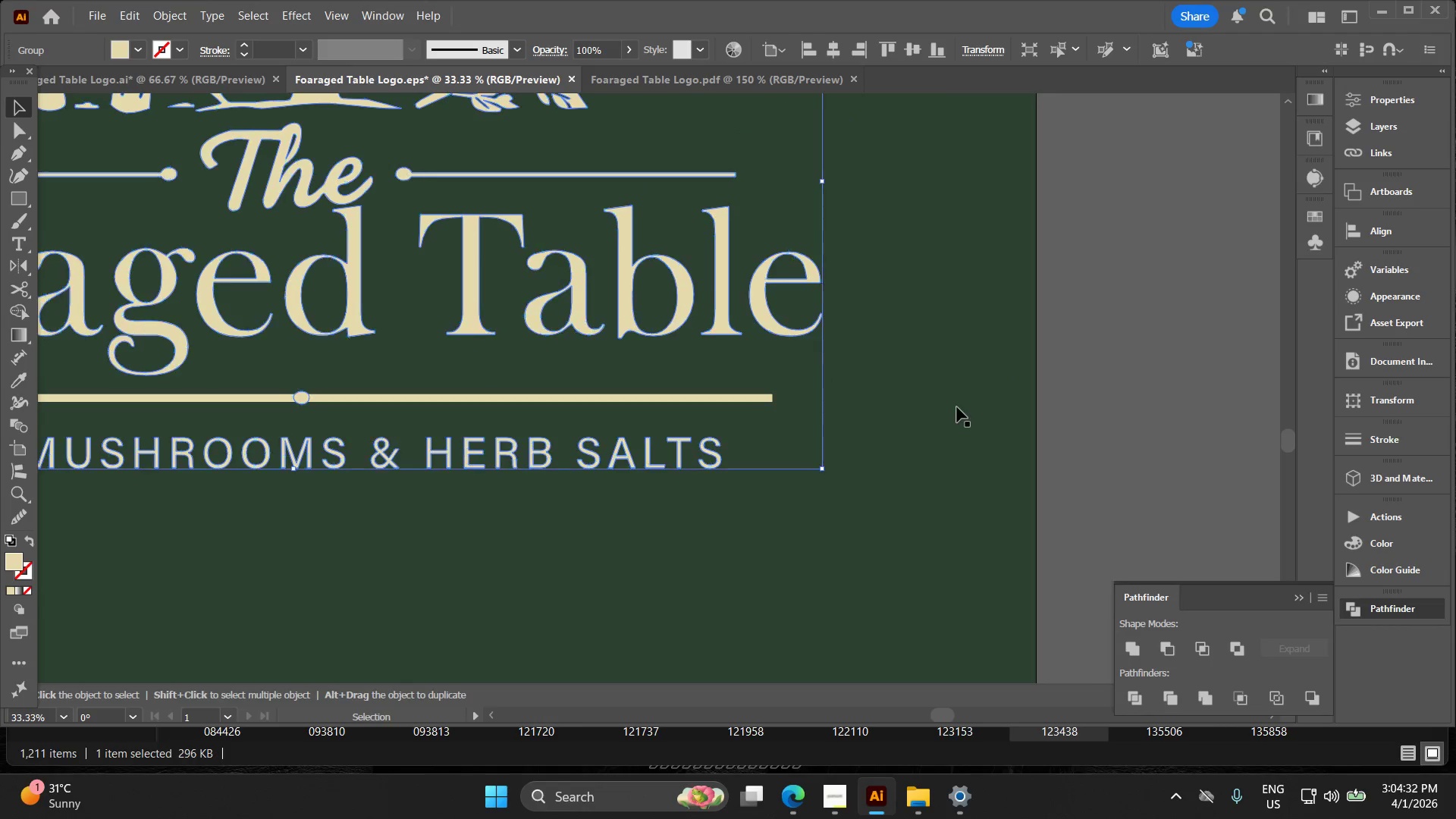 
scroll: coordinate [752, 441], scroll_direction: down, amount: 3.0
 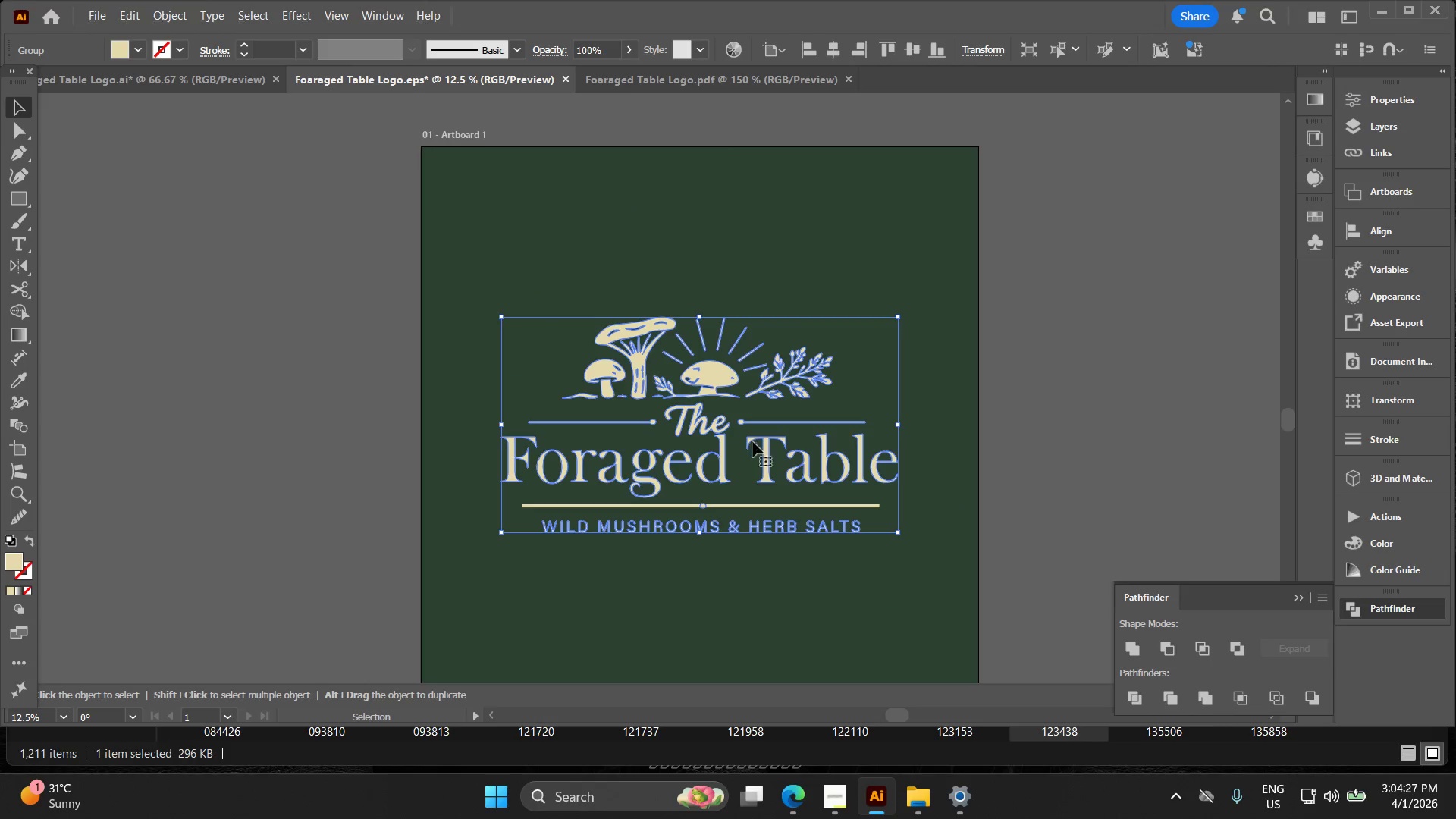 
key(Control+Shift+F)
 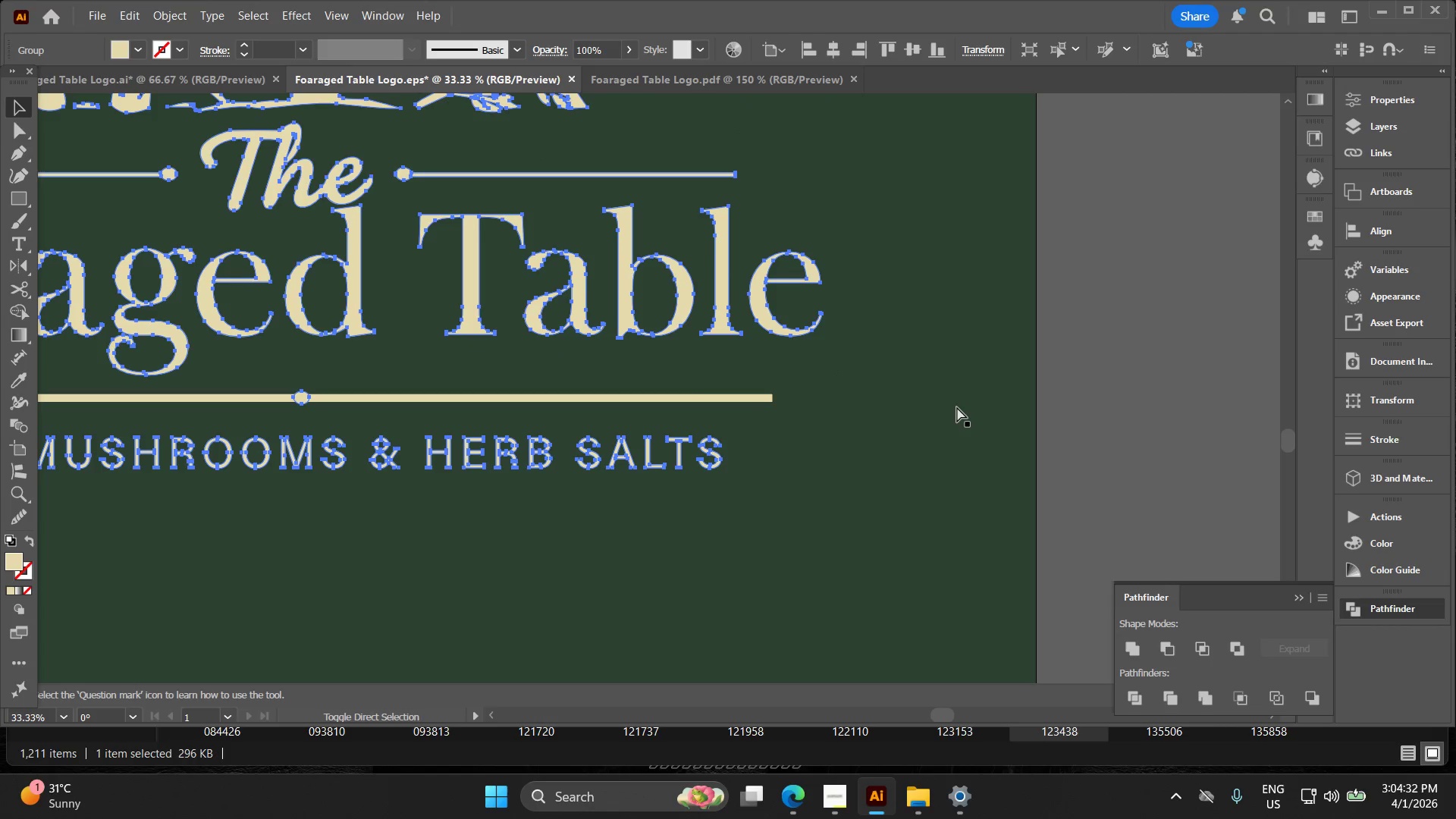 
key(Control+Shift+D)
 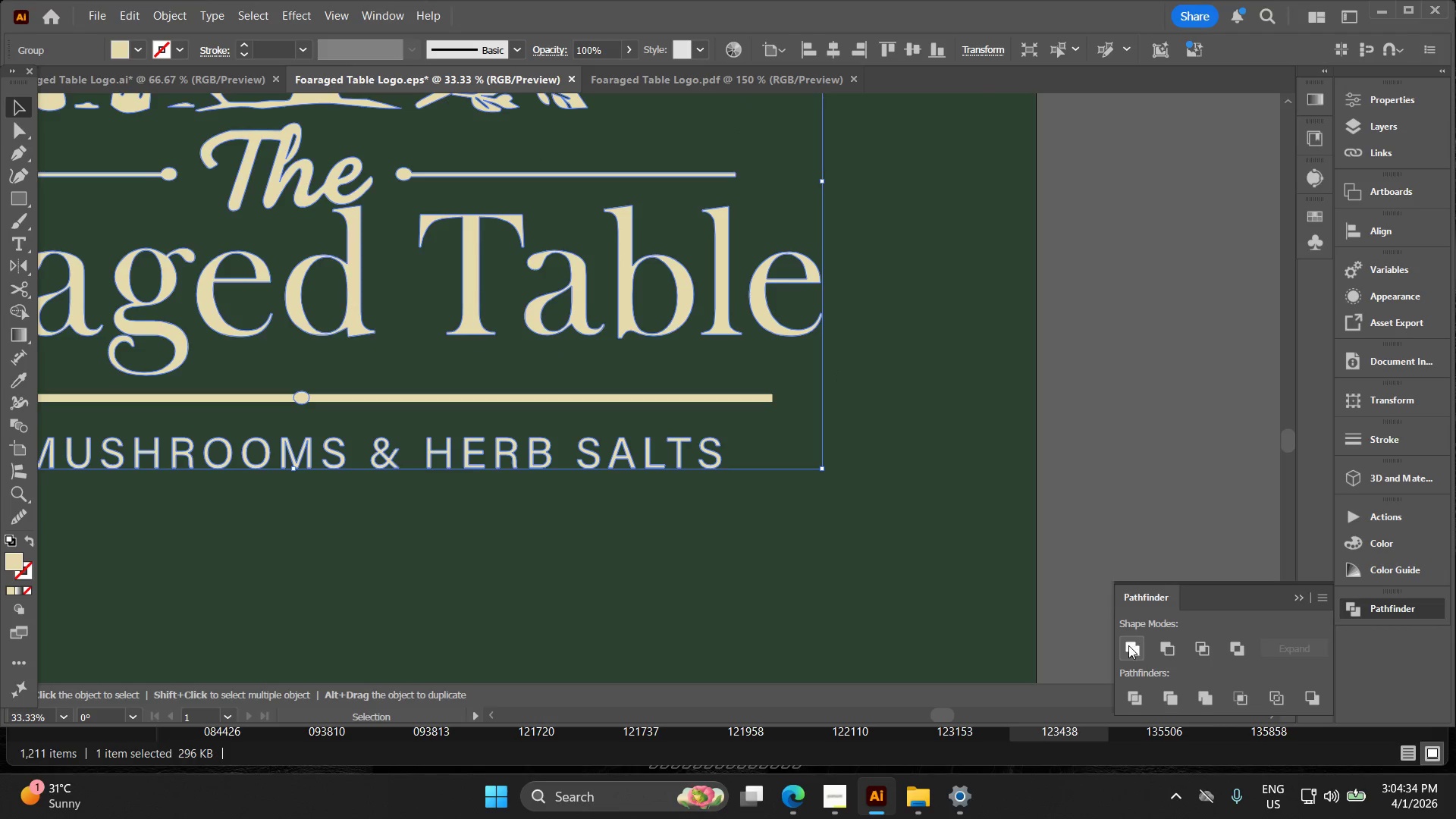 
scroll: coordinate [614, 491], scroll_direction: up, amount: 5.0
 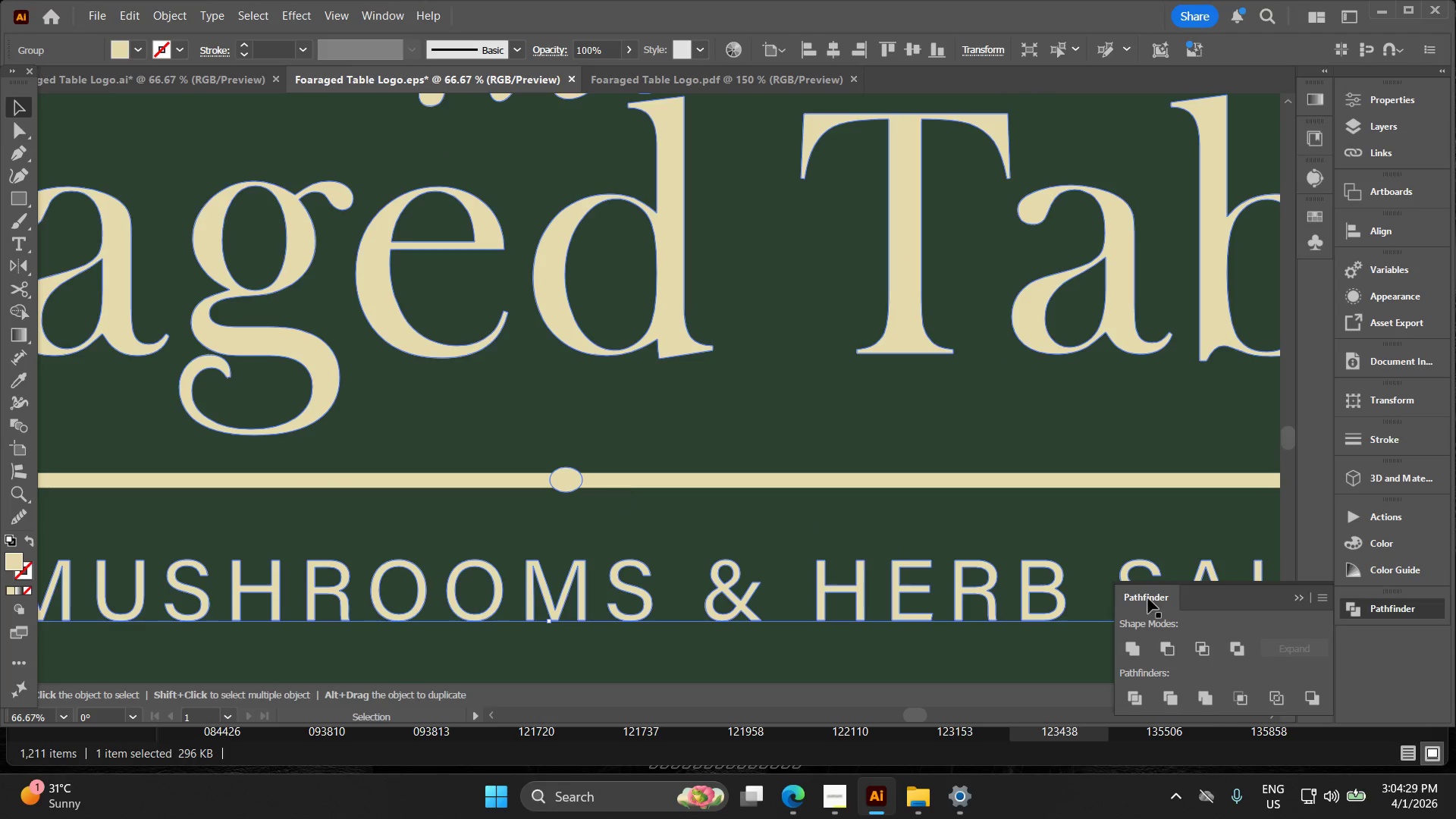 
triple_click([1171, 422])
 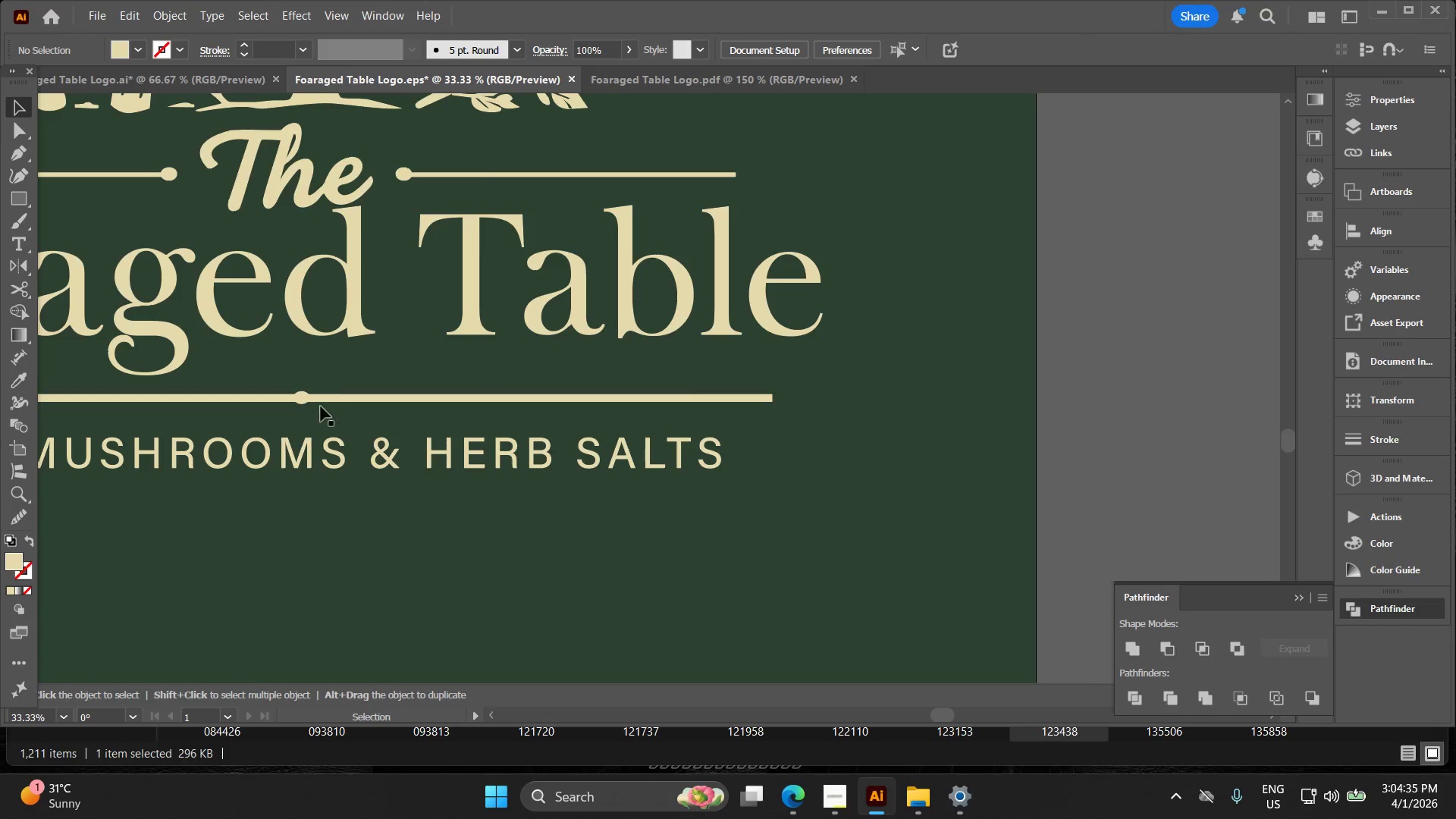 
scroll: coordinate [754, 486], scroll_direction: down, amount: 2.0
 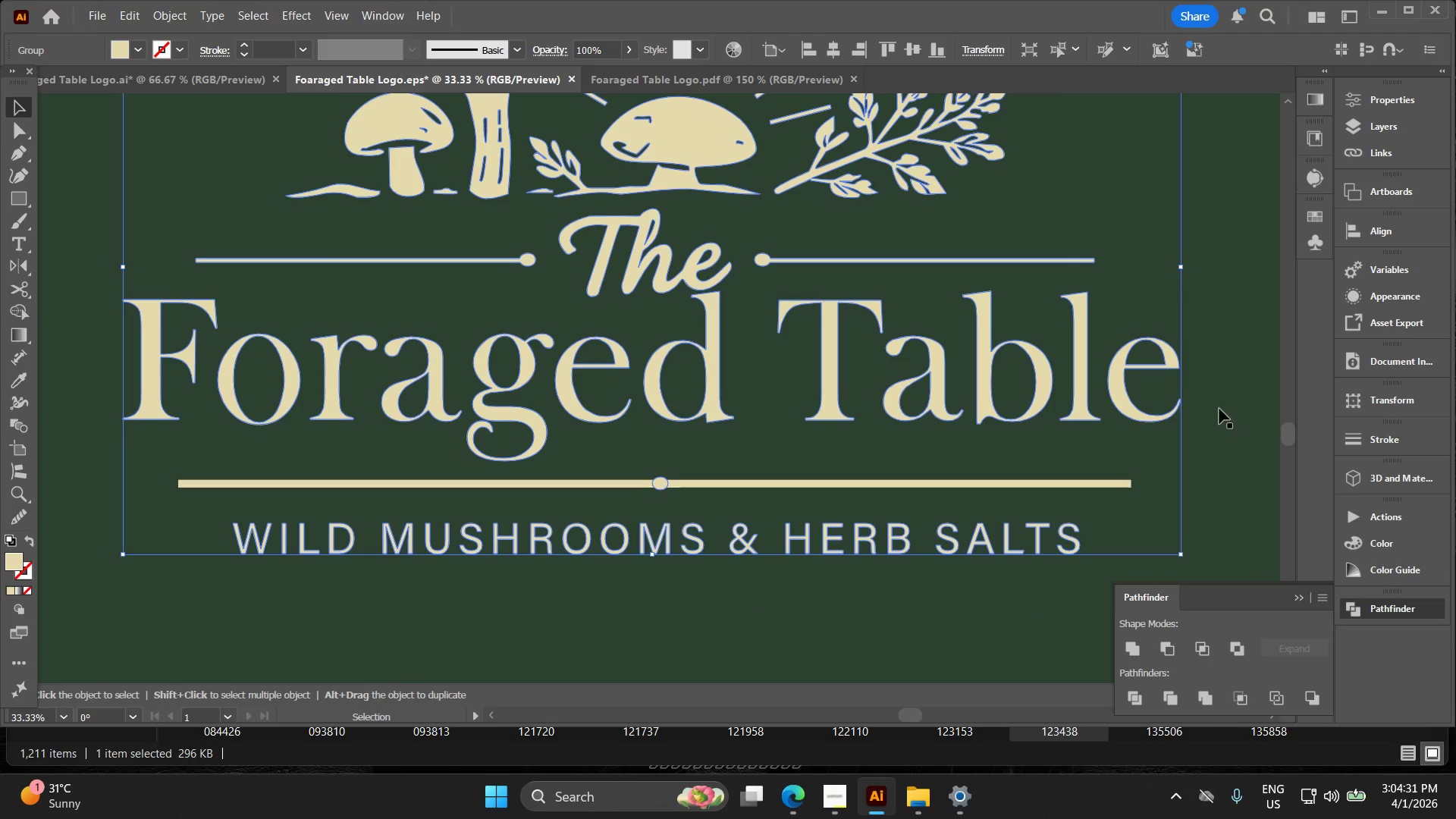 
hold_key(key=AltLeft, duration=0.34)
left_click([304, 400])
 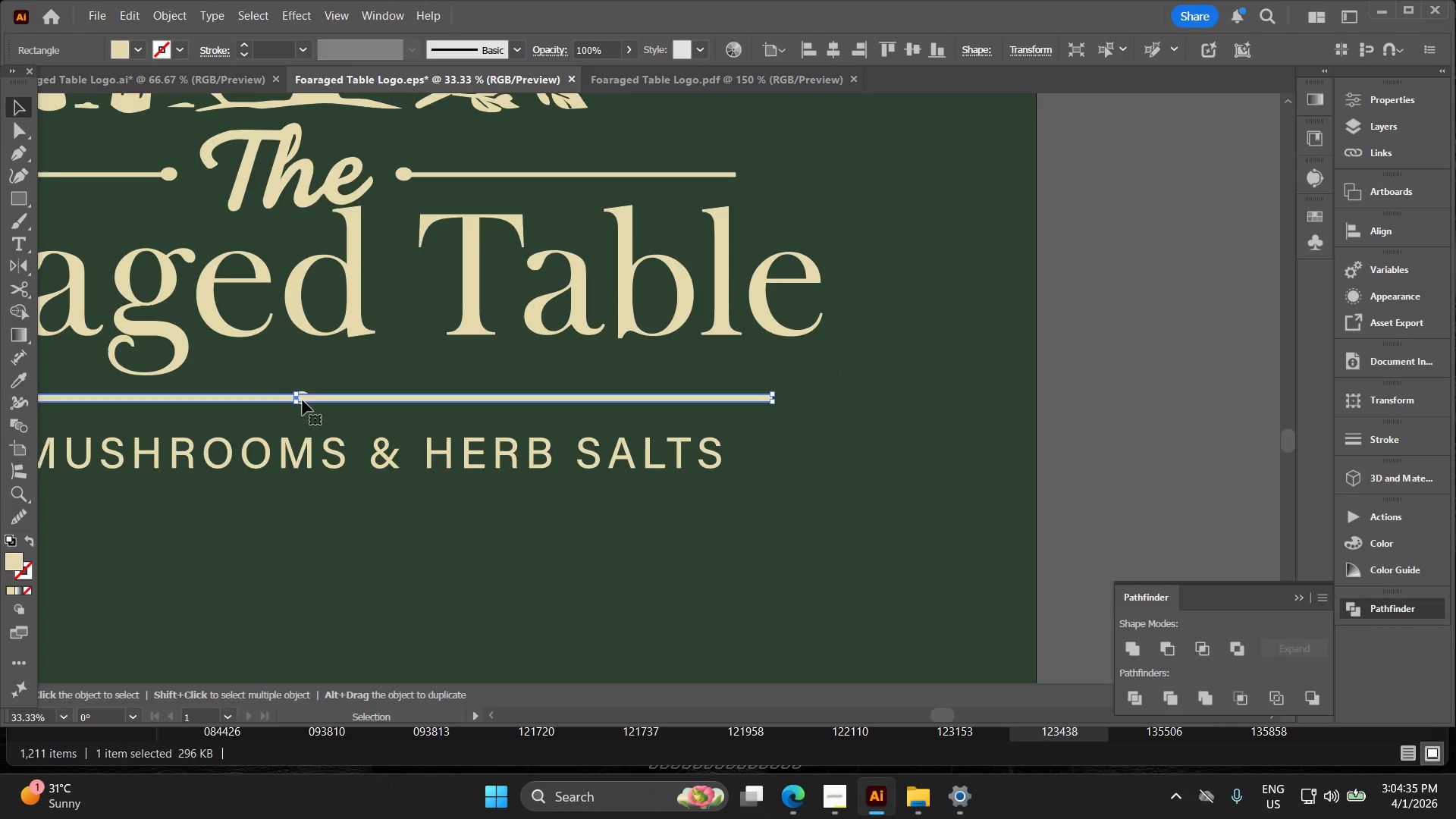 
key(Alt+AltLeft)
 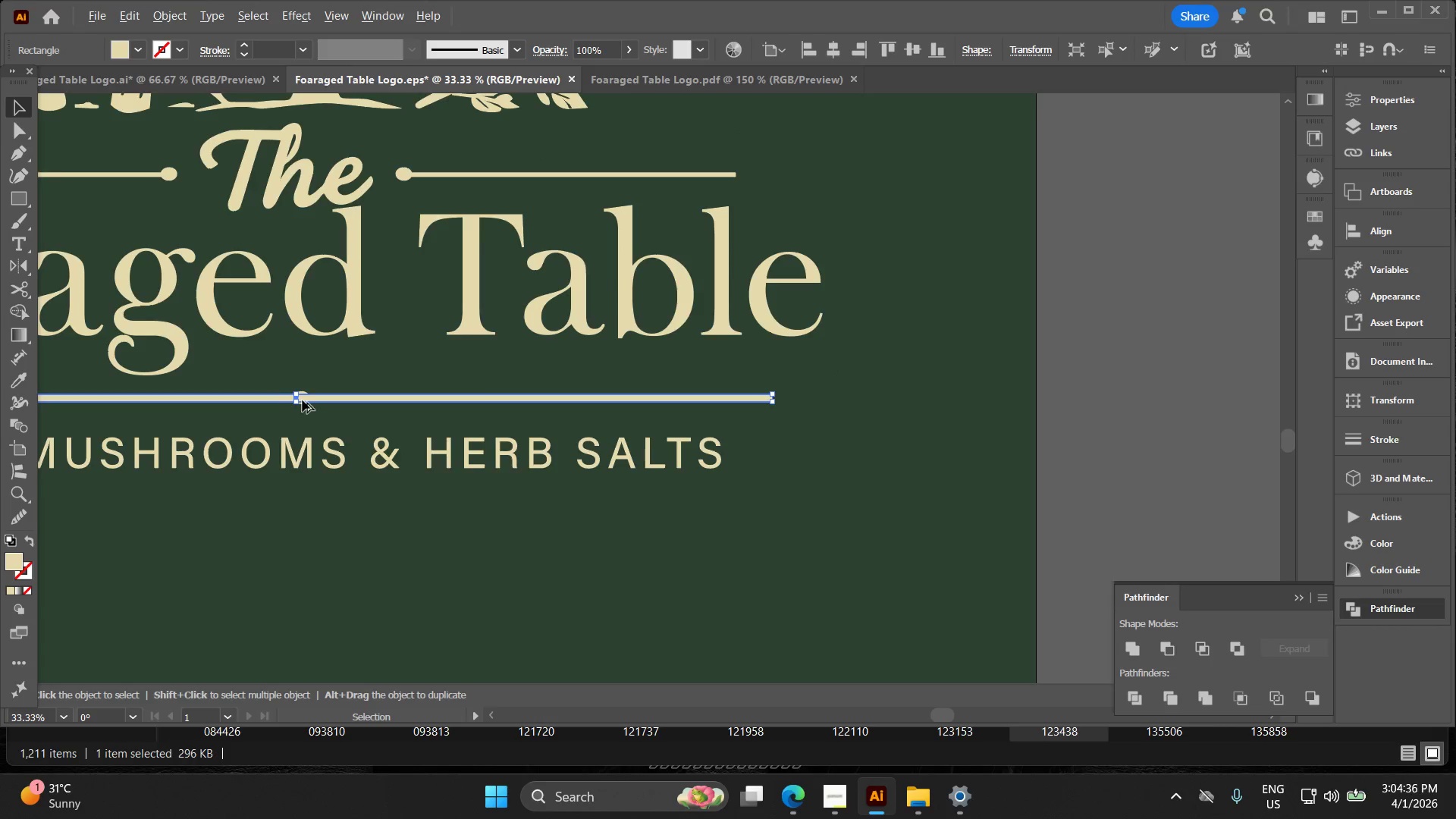 
left_click_drag(start_coordinate=[336, 388], to_coordinate=[412, 420])
 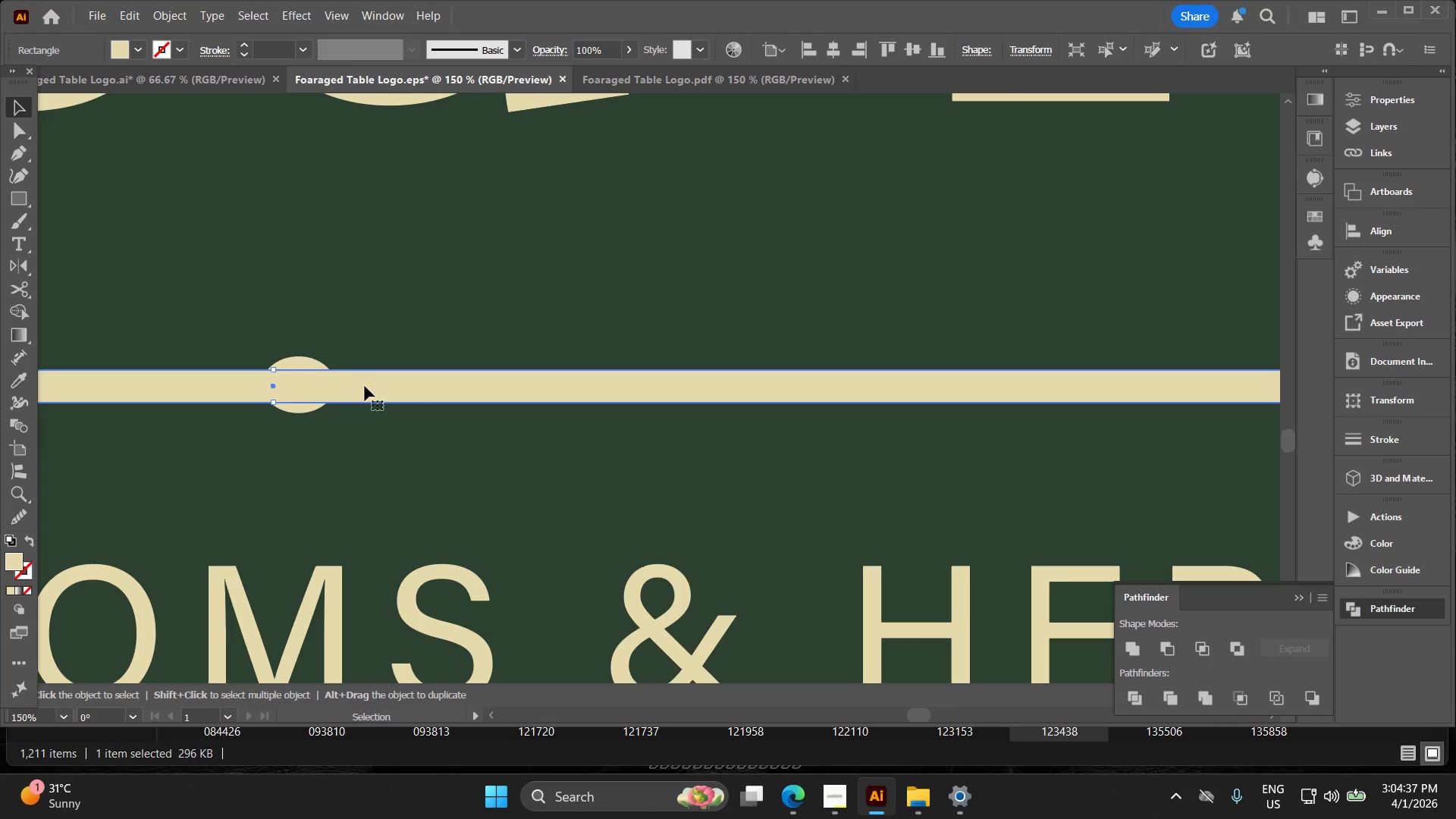 
key(Control+Z)
 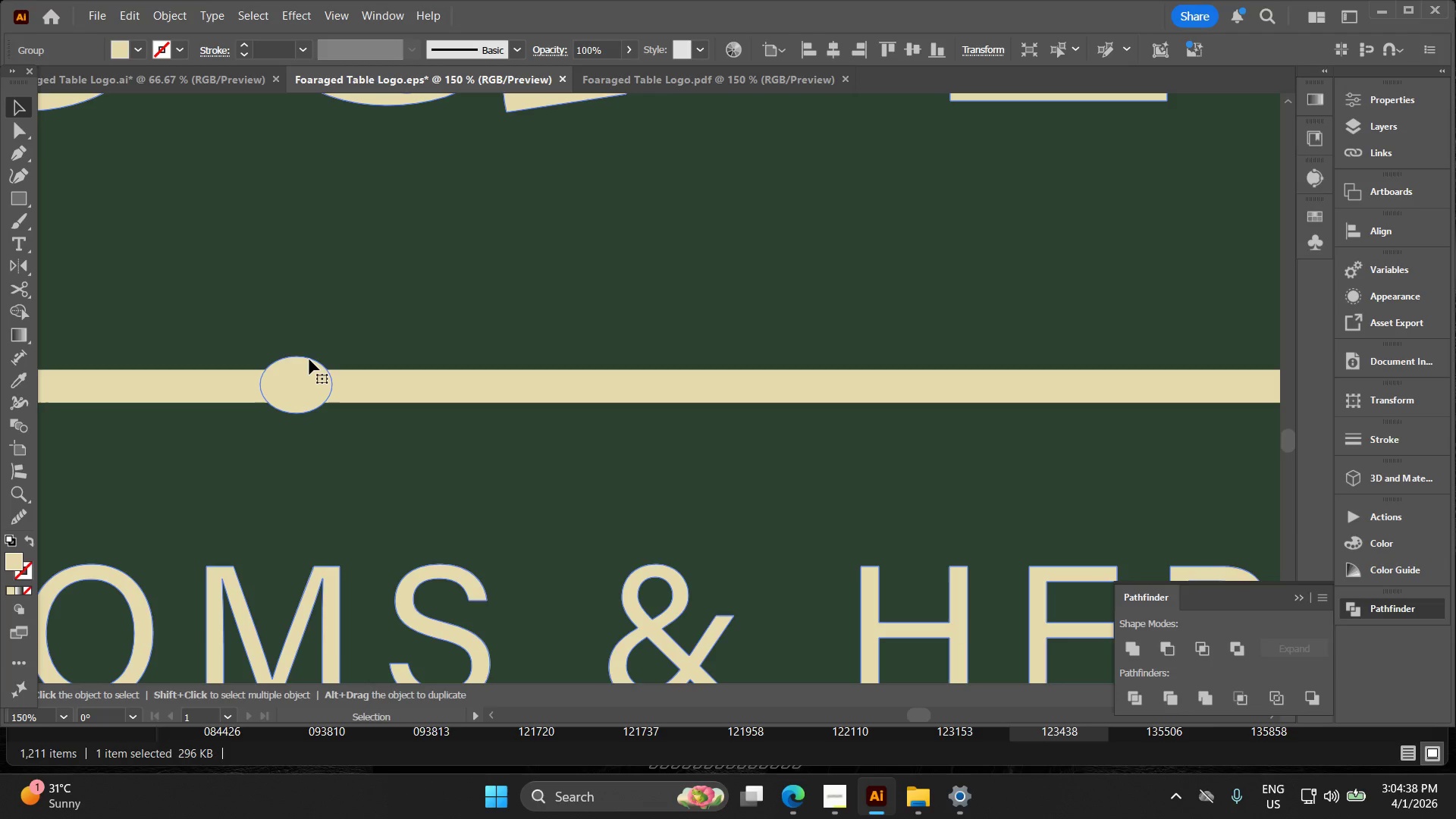 
left_click_drag(start_coordinate=[313, 362], to_coordinate=[475, 386])
 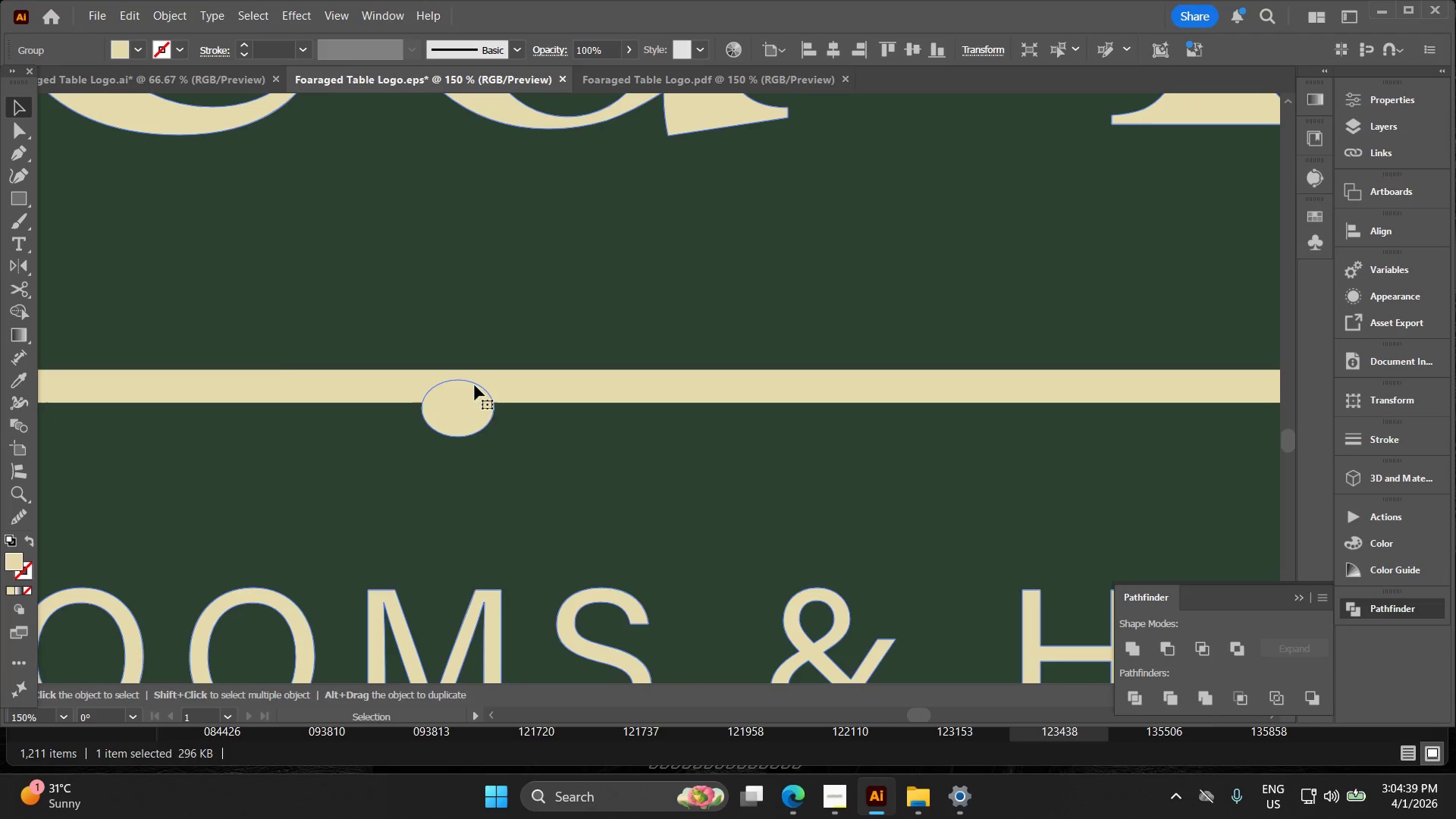 
key(Control+Z)
 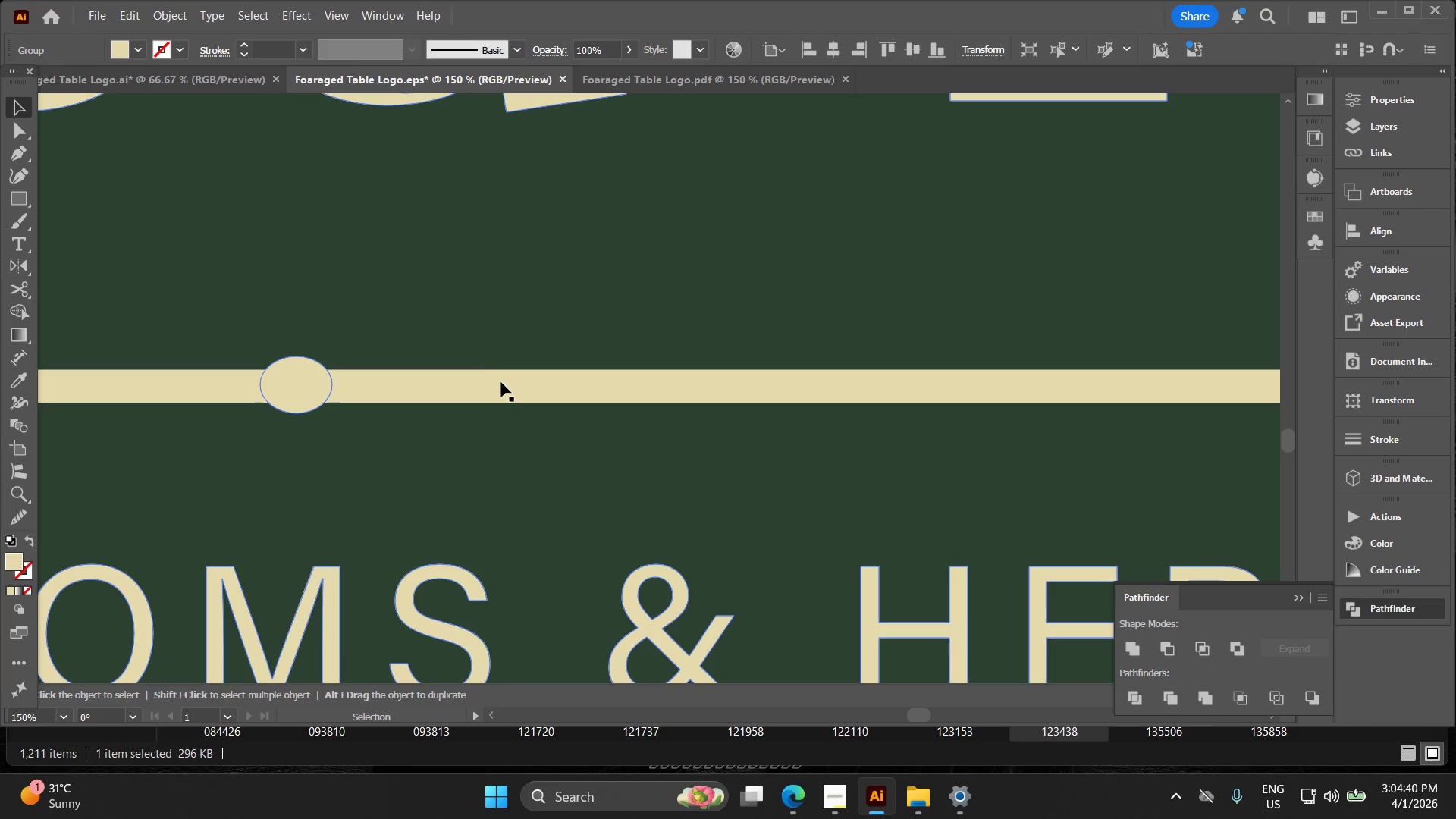 
hold_key(key=ShiftLeft, duration=0.48)
left_click([501, 382])
 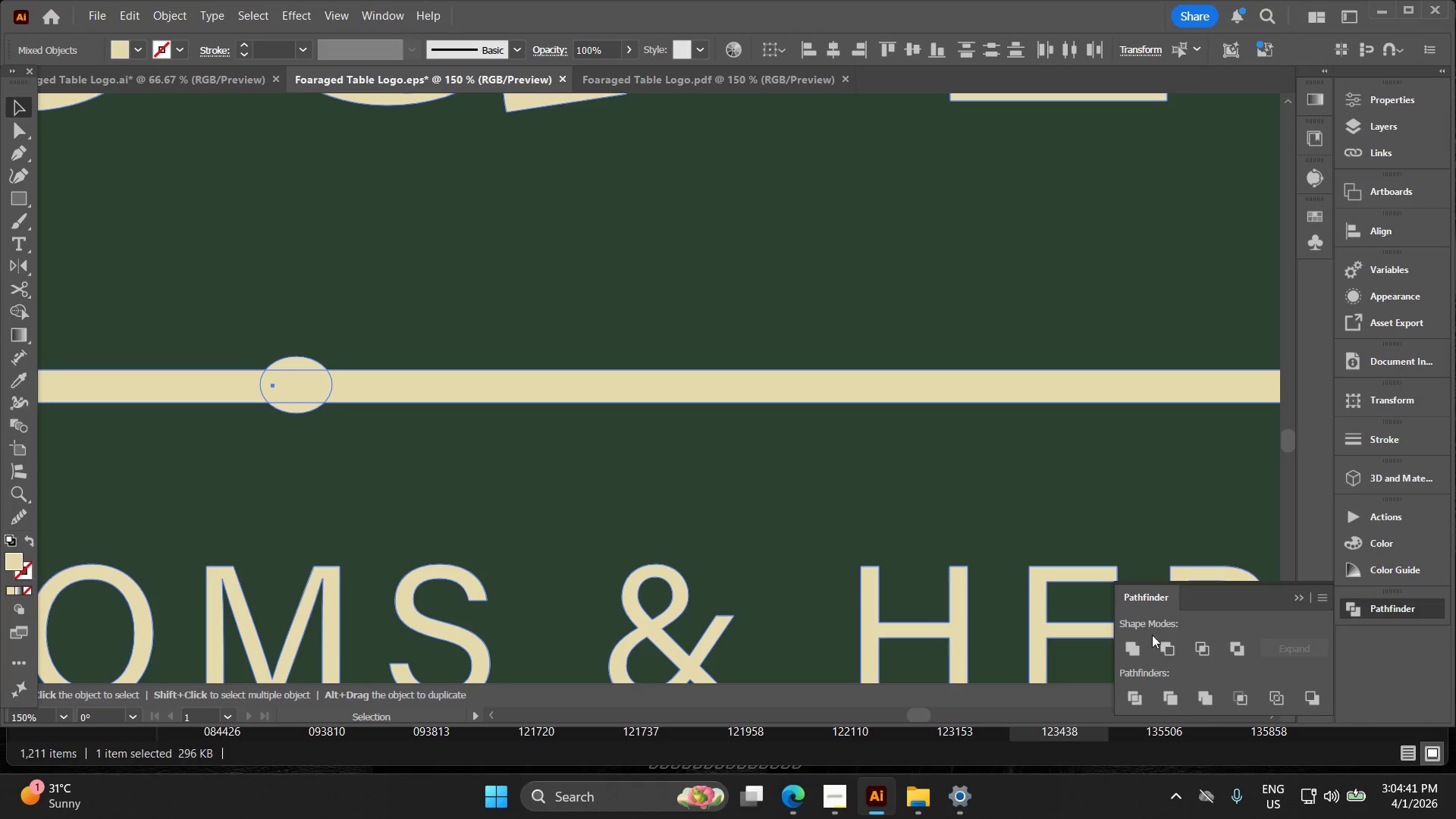 
scroll: coordinate [303, 400], scroll_direction: up, amount: 4.0
 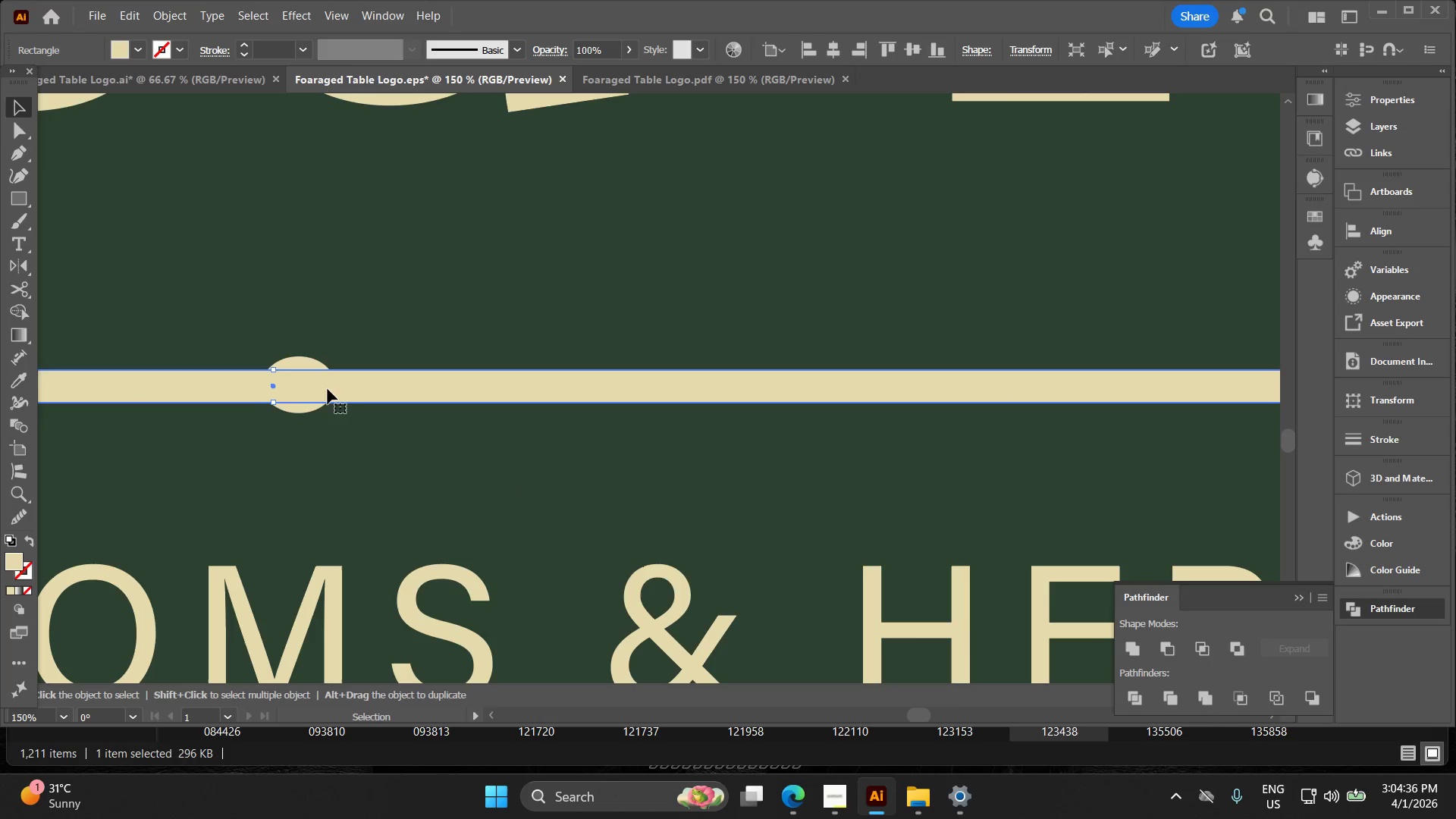 
left_click_drag(start_coordinate=[1147, 654], to_coordinate=[1142, 652])
 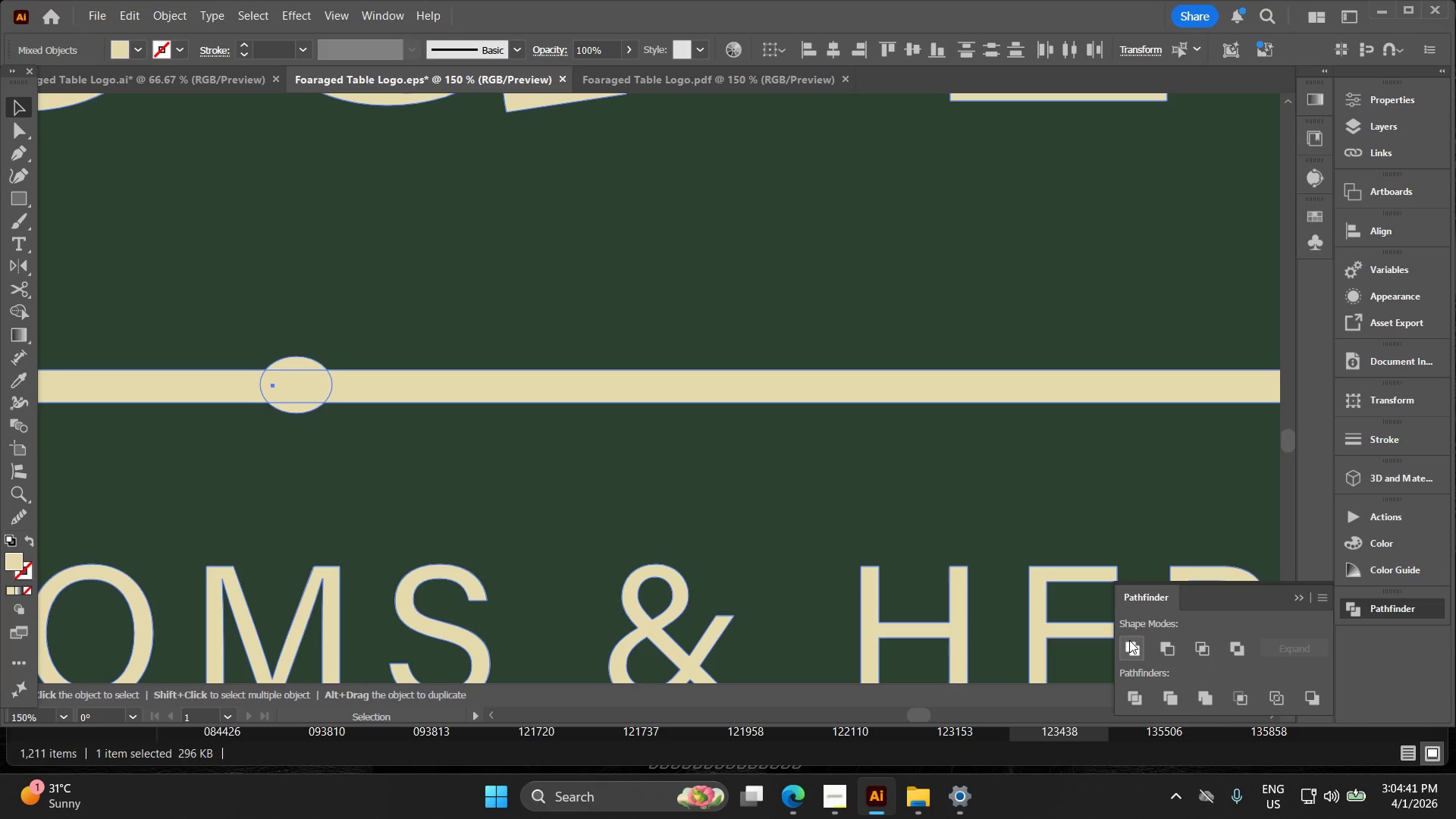 
double_click([1129, 640])
 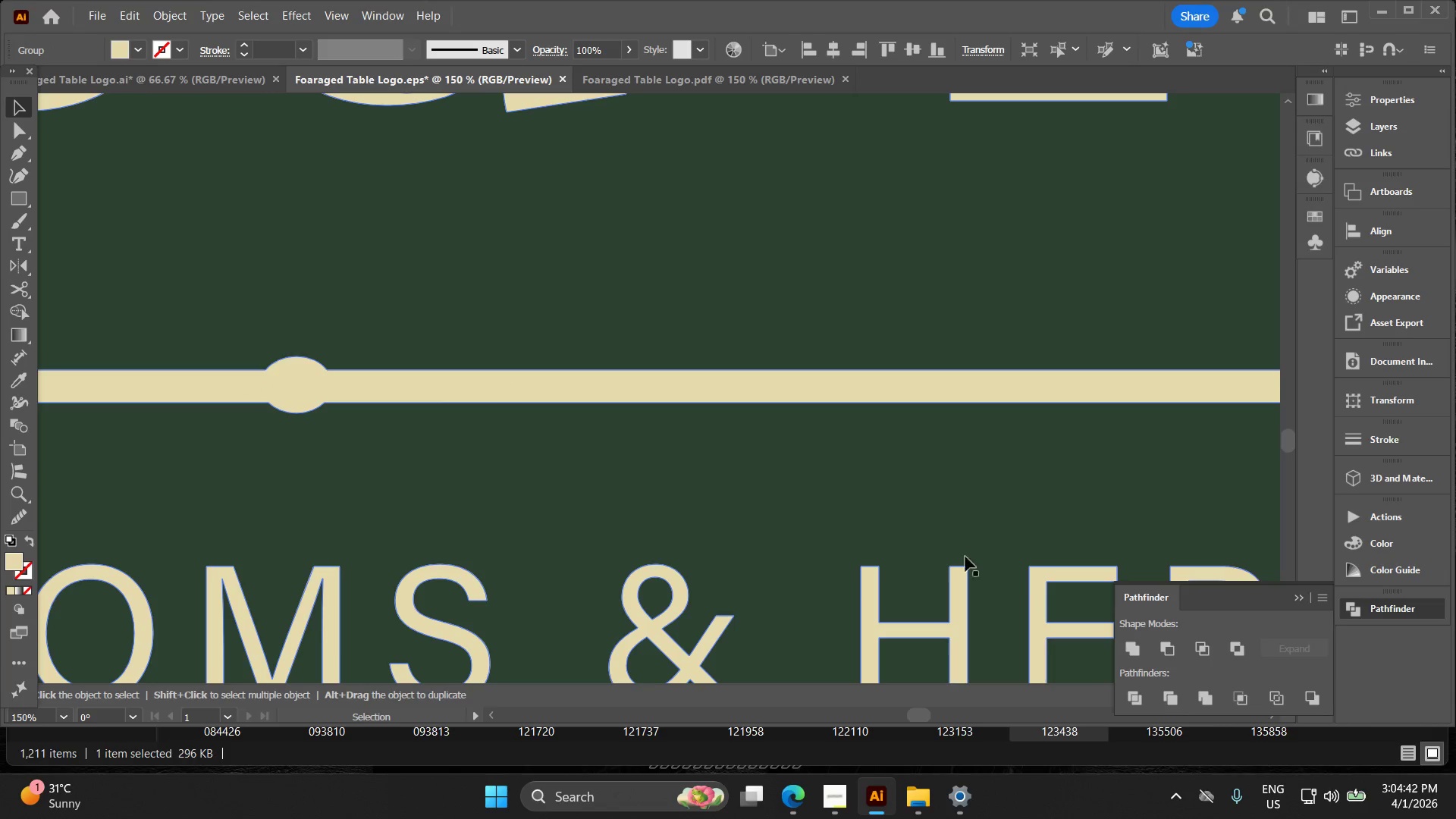 
key(Alt+AltLeft)
 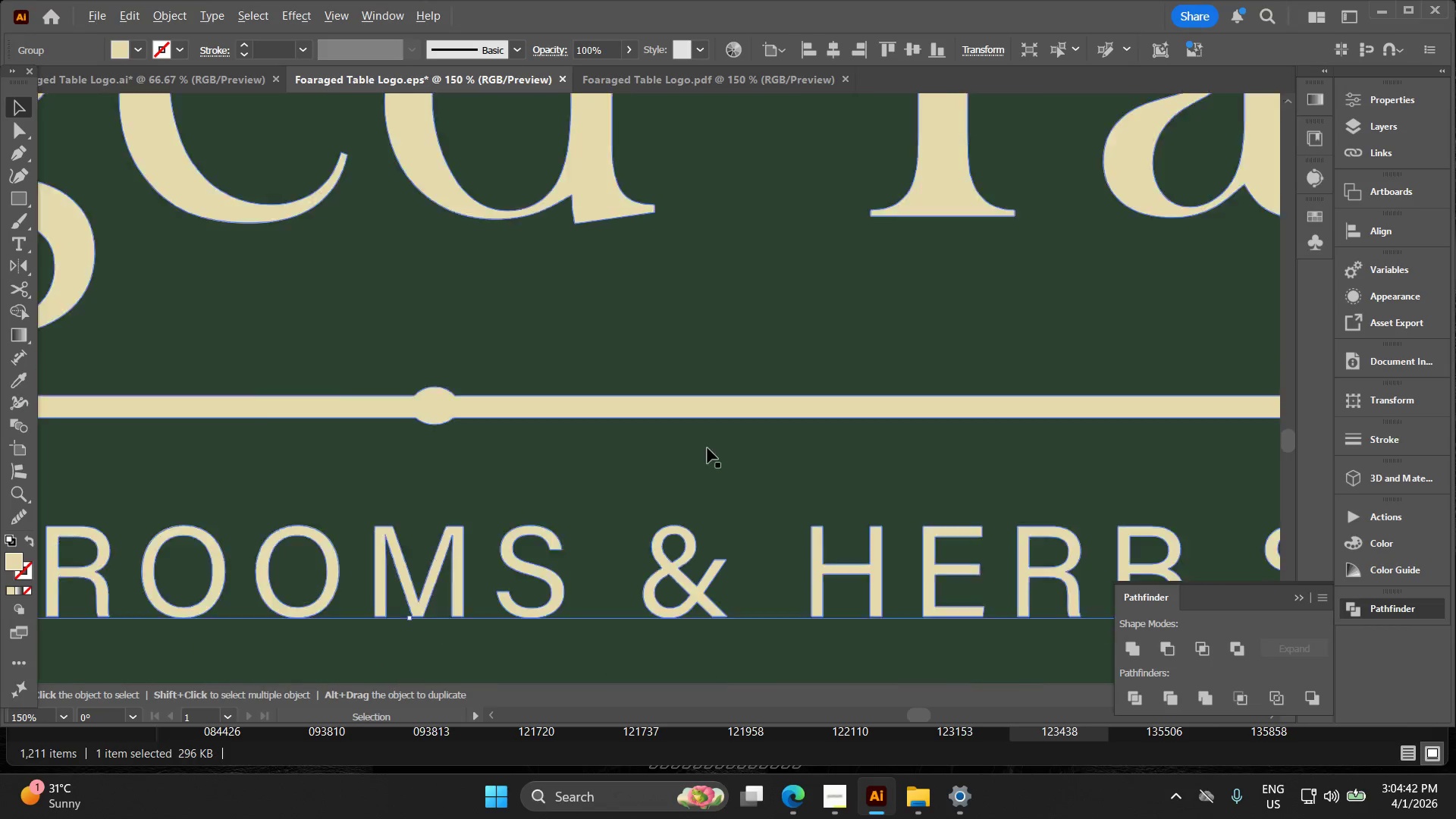 
key(Alt+AltLeft)
 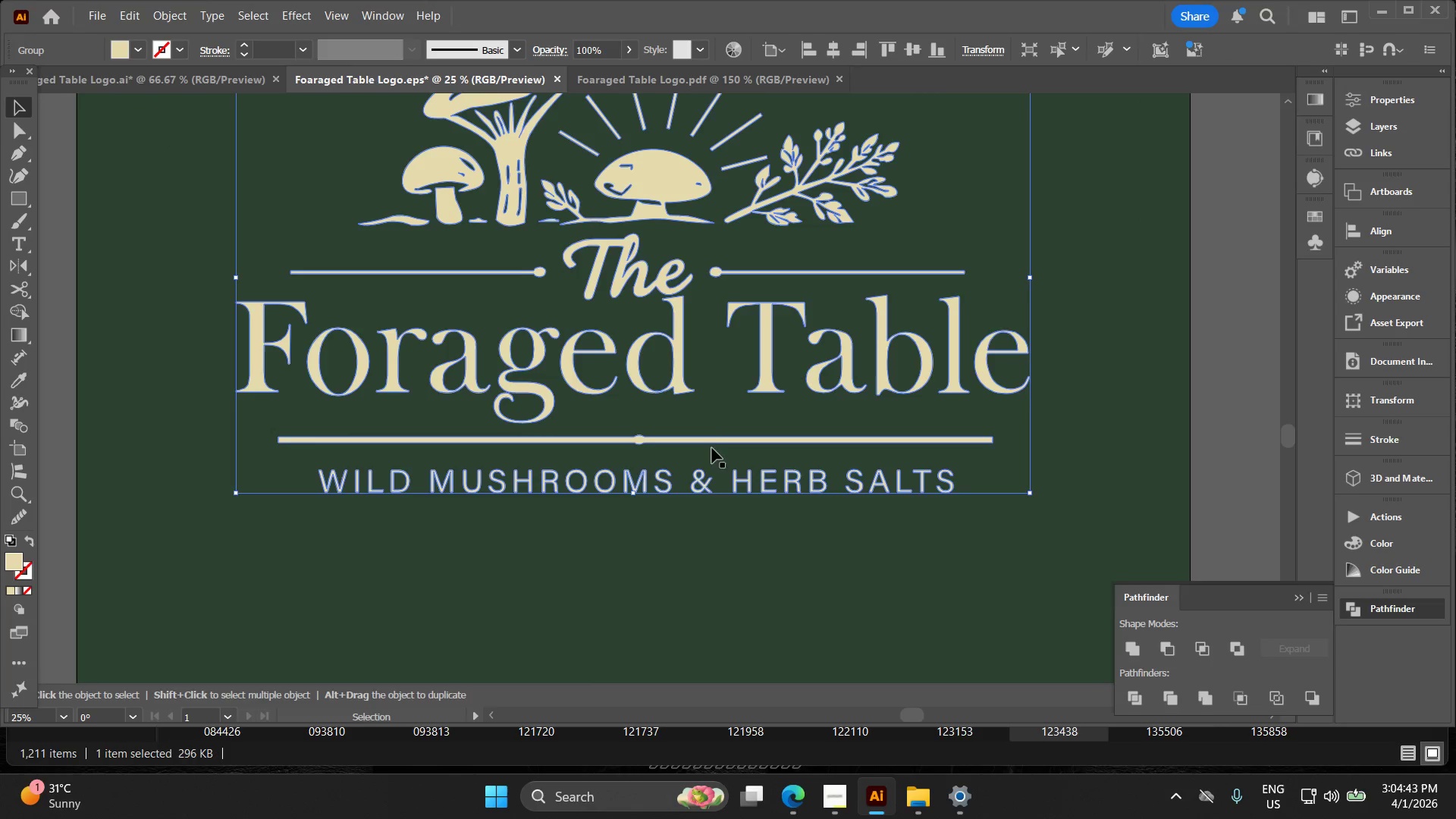 
key(Space)
 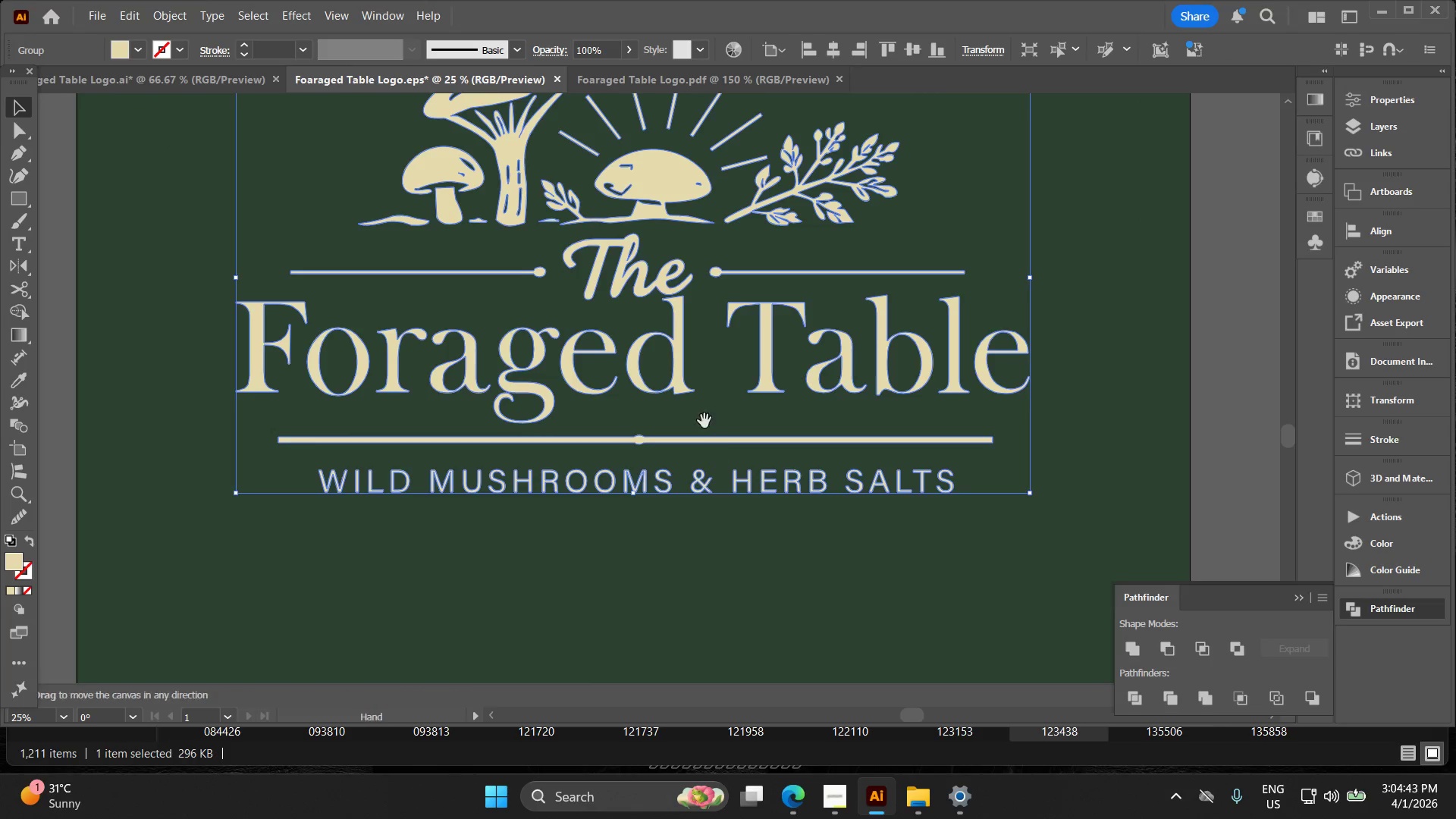 
left_click_drag(start_coordinate=[704, 421], to_coordinate=[708, 515])
 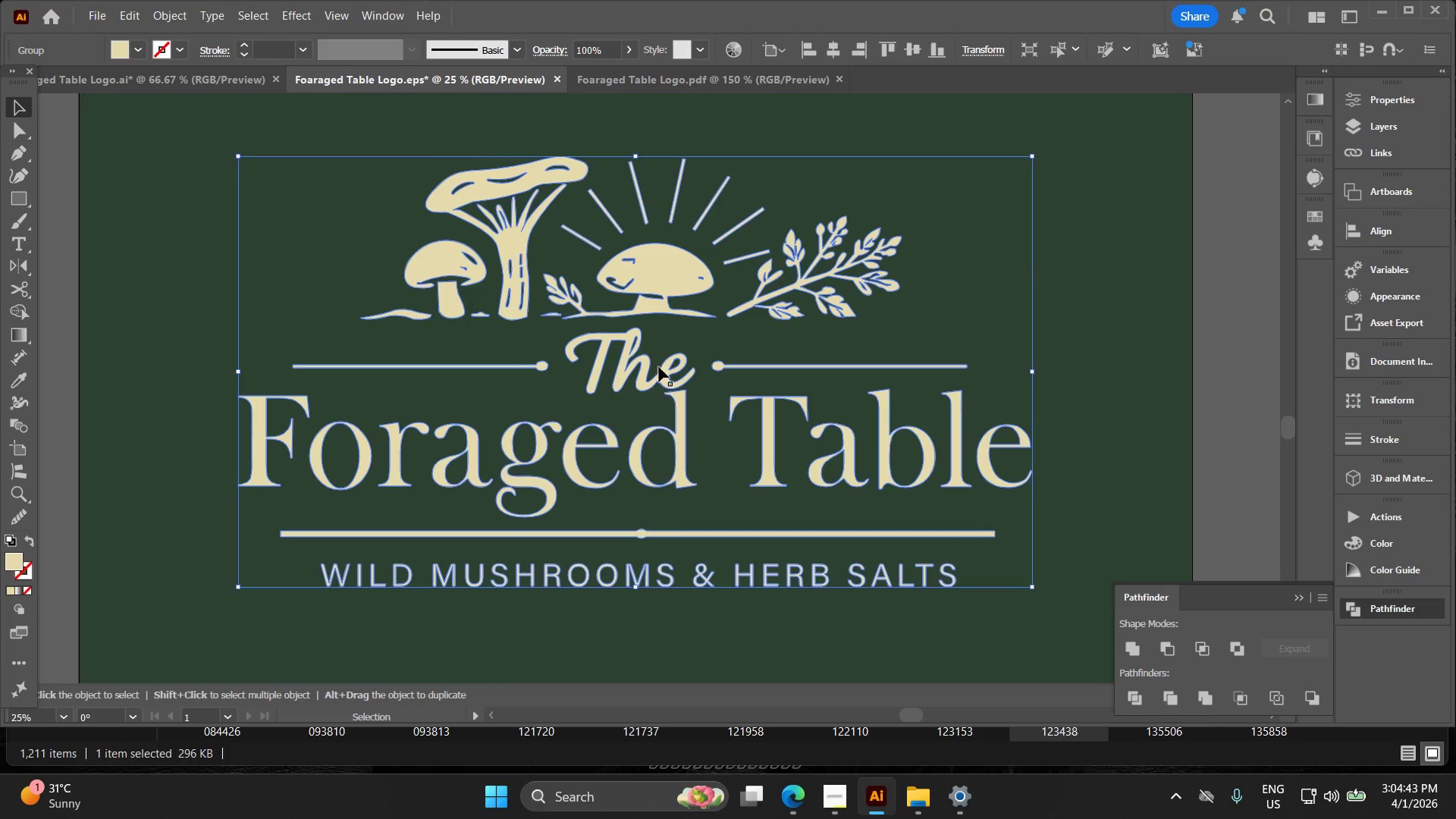 
key(Alt+AltLeft)
 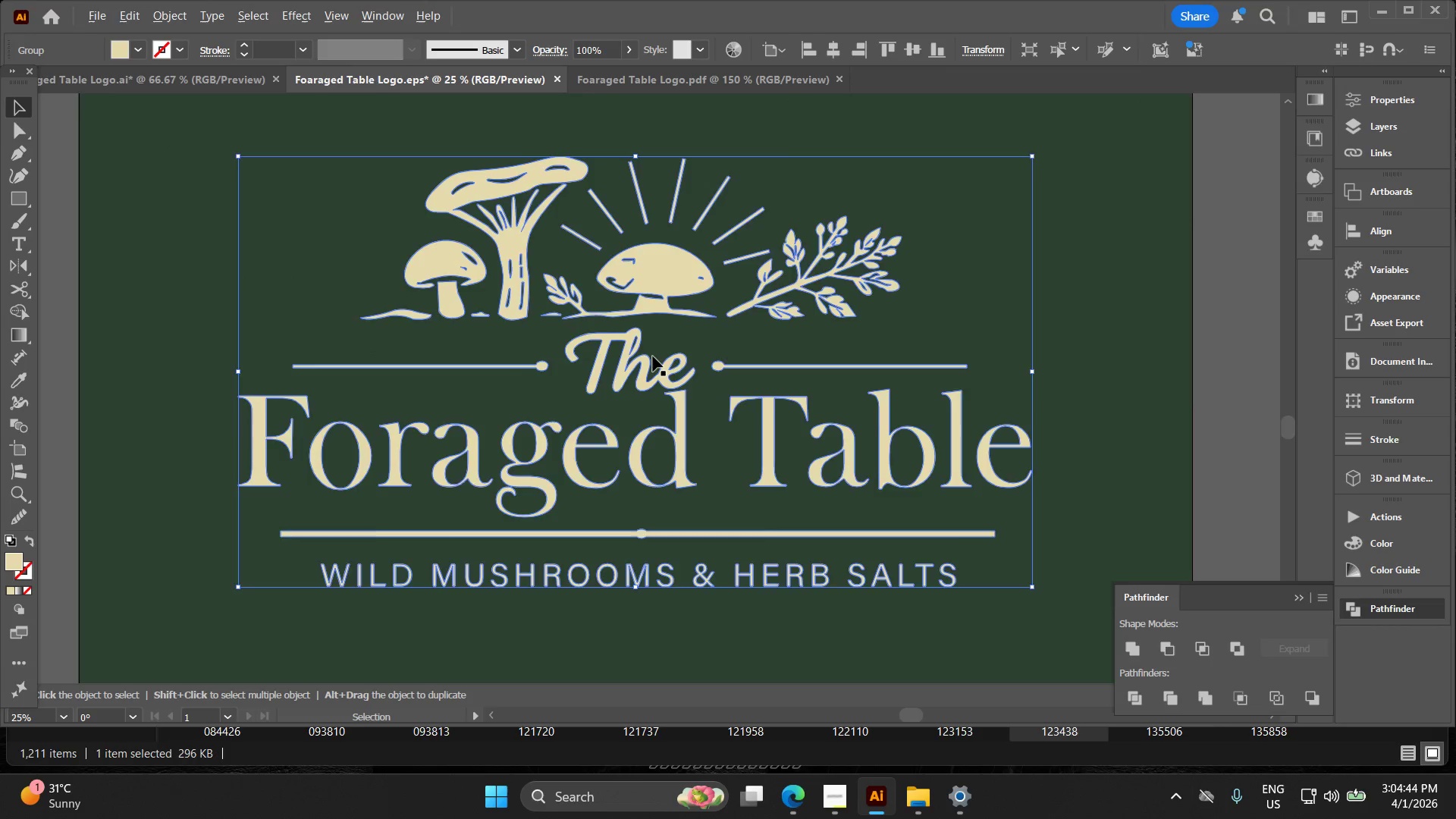 
key(Alt+AltLeft)
 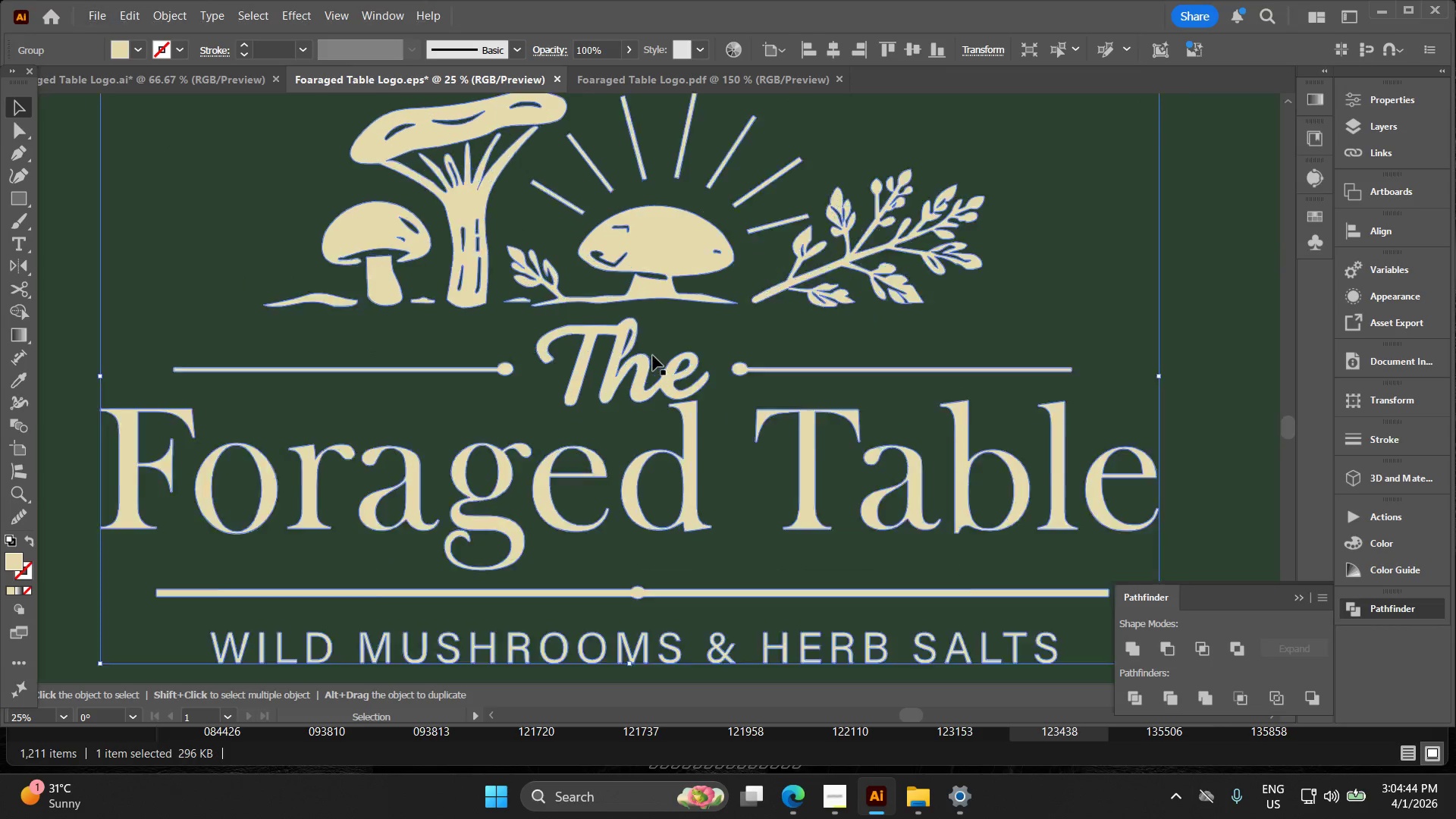 
key(Alt+AltLeft)
 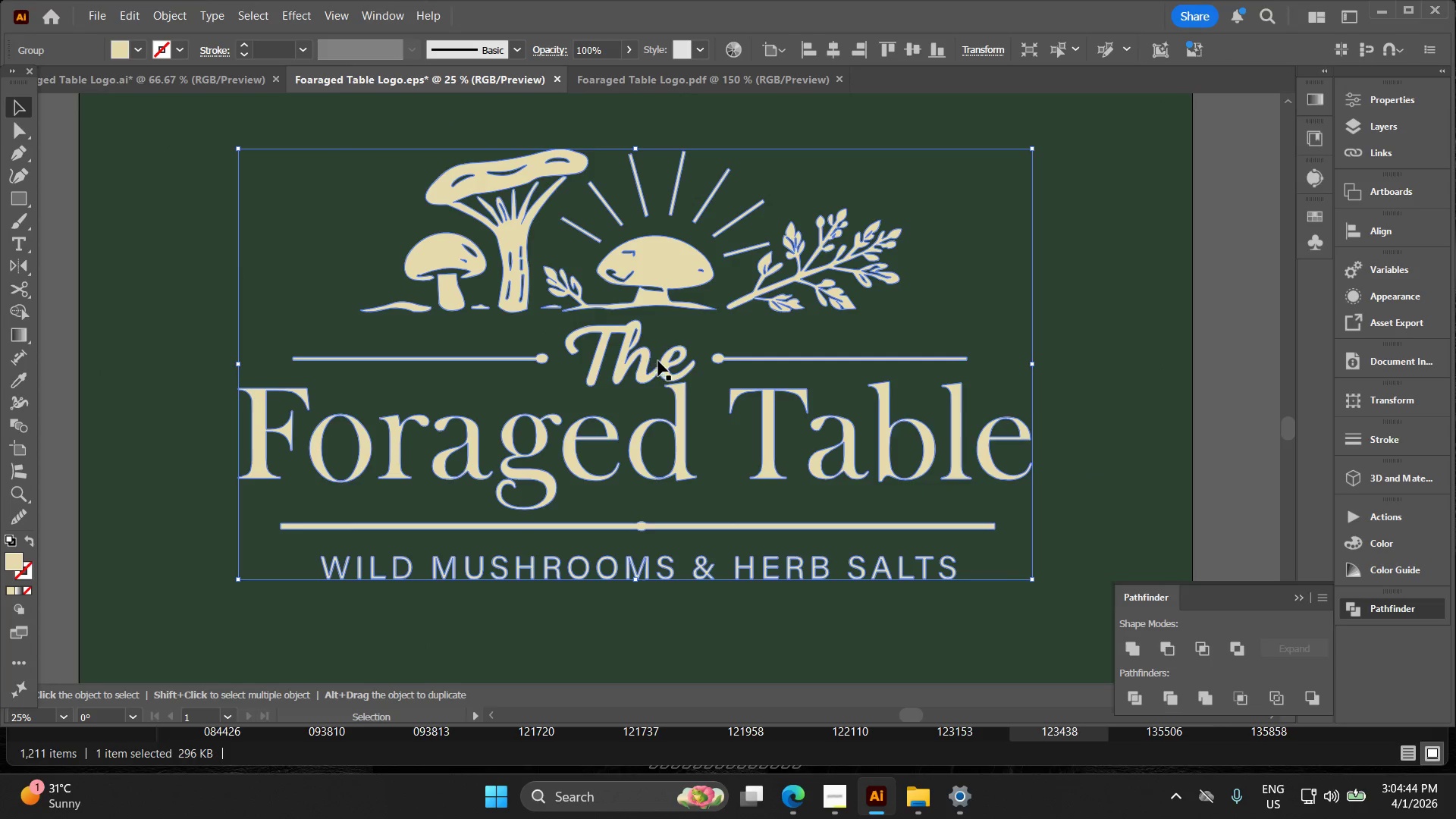 
key(Space)
 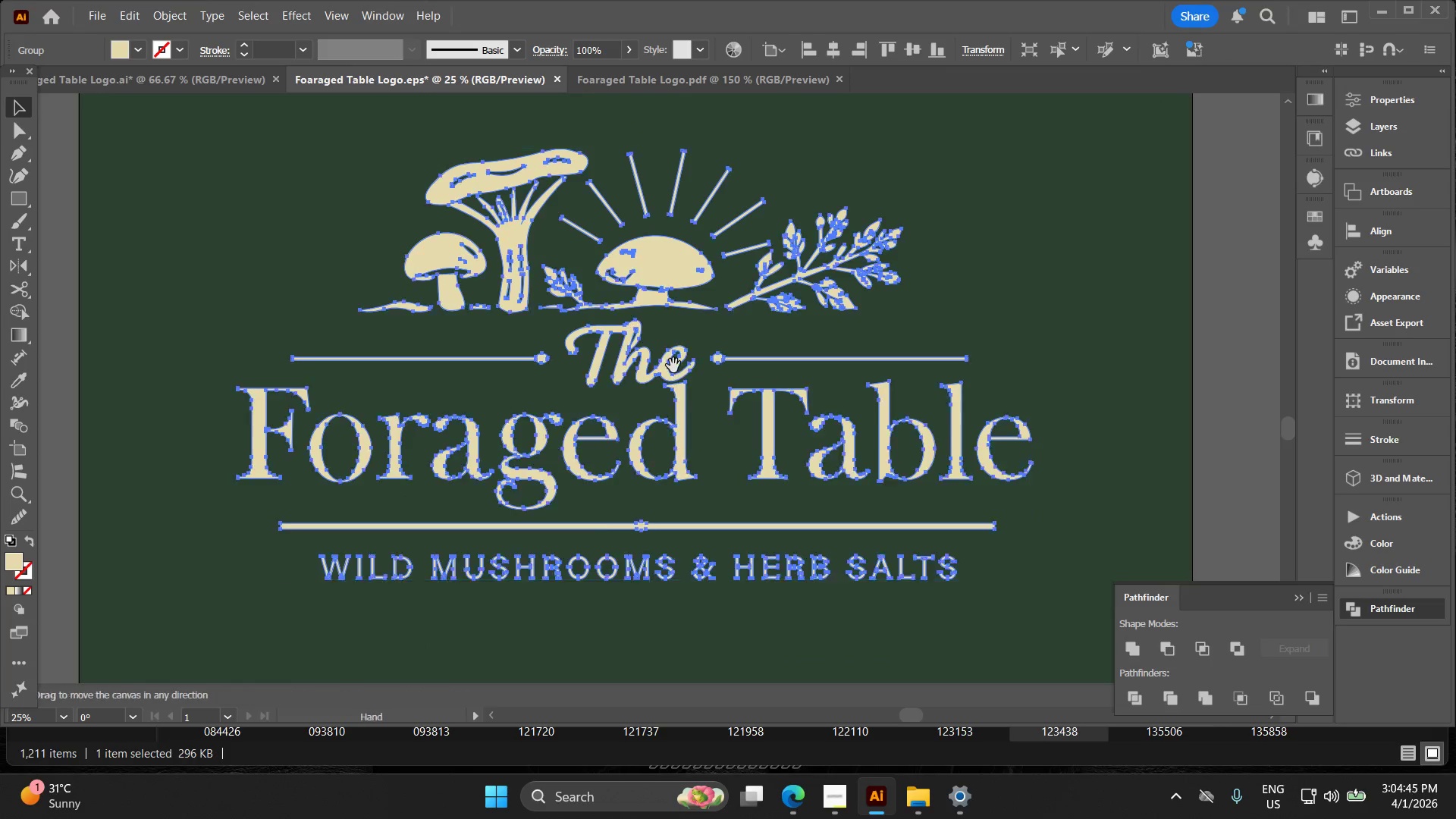 
left_click_drag(start_coordinate=[657, 365], to_coordinate=[573, 365])
 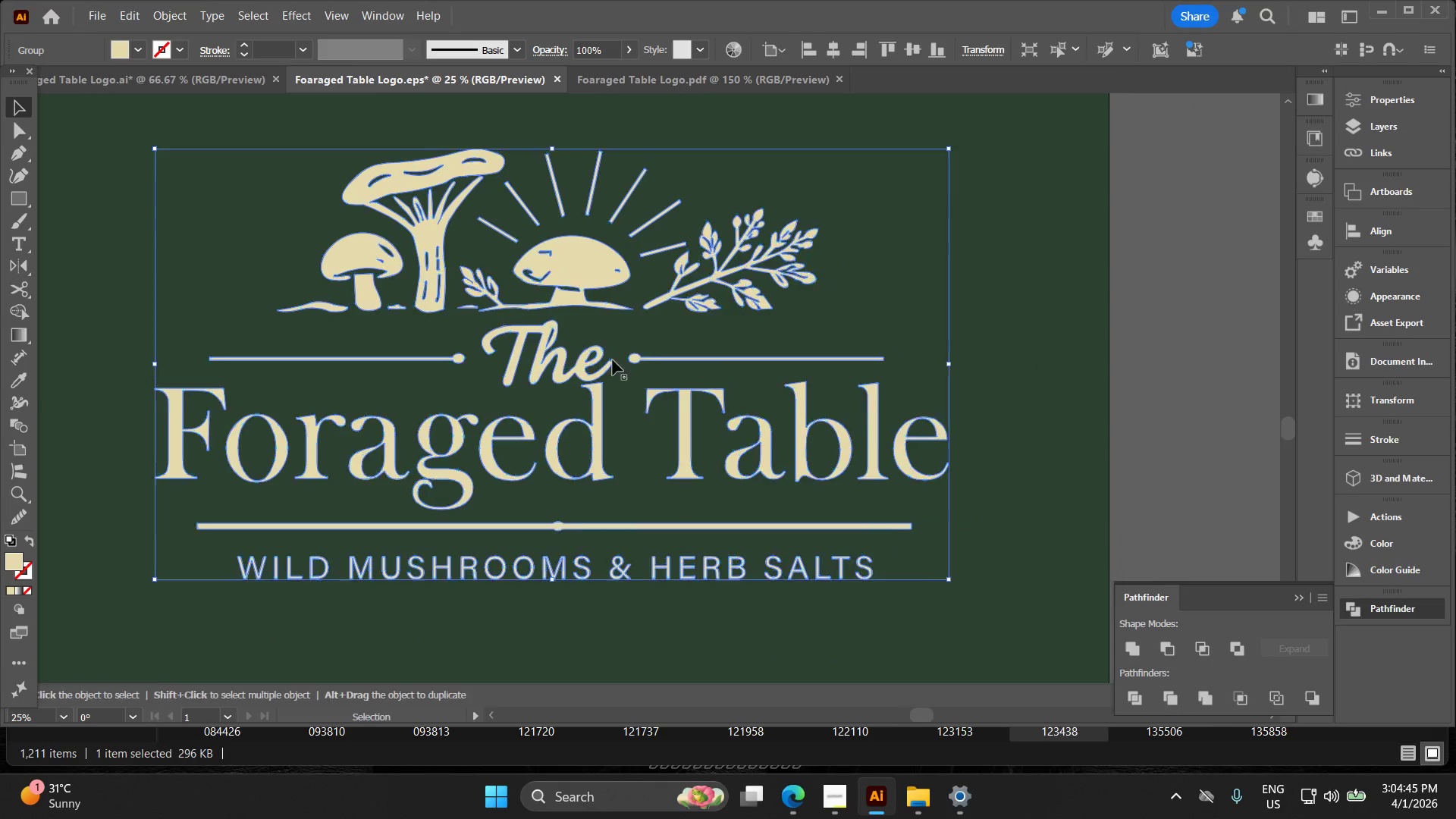 
key(Alt+AltLeft)
 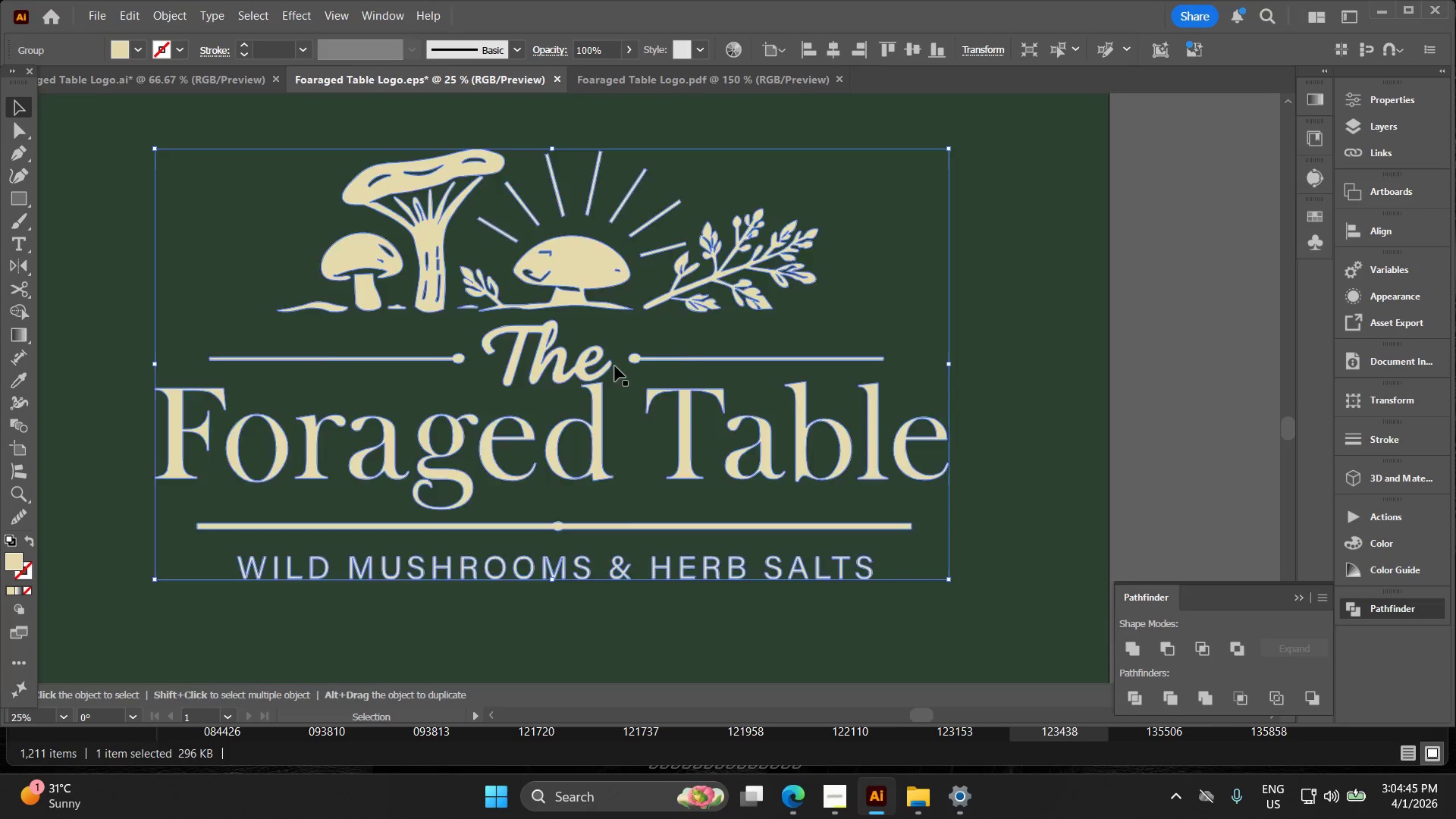 
left_click_drag(start_coordinate=[1046, 444], to_coordinate=[518, 355])
 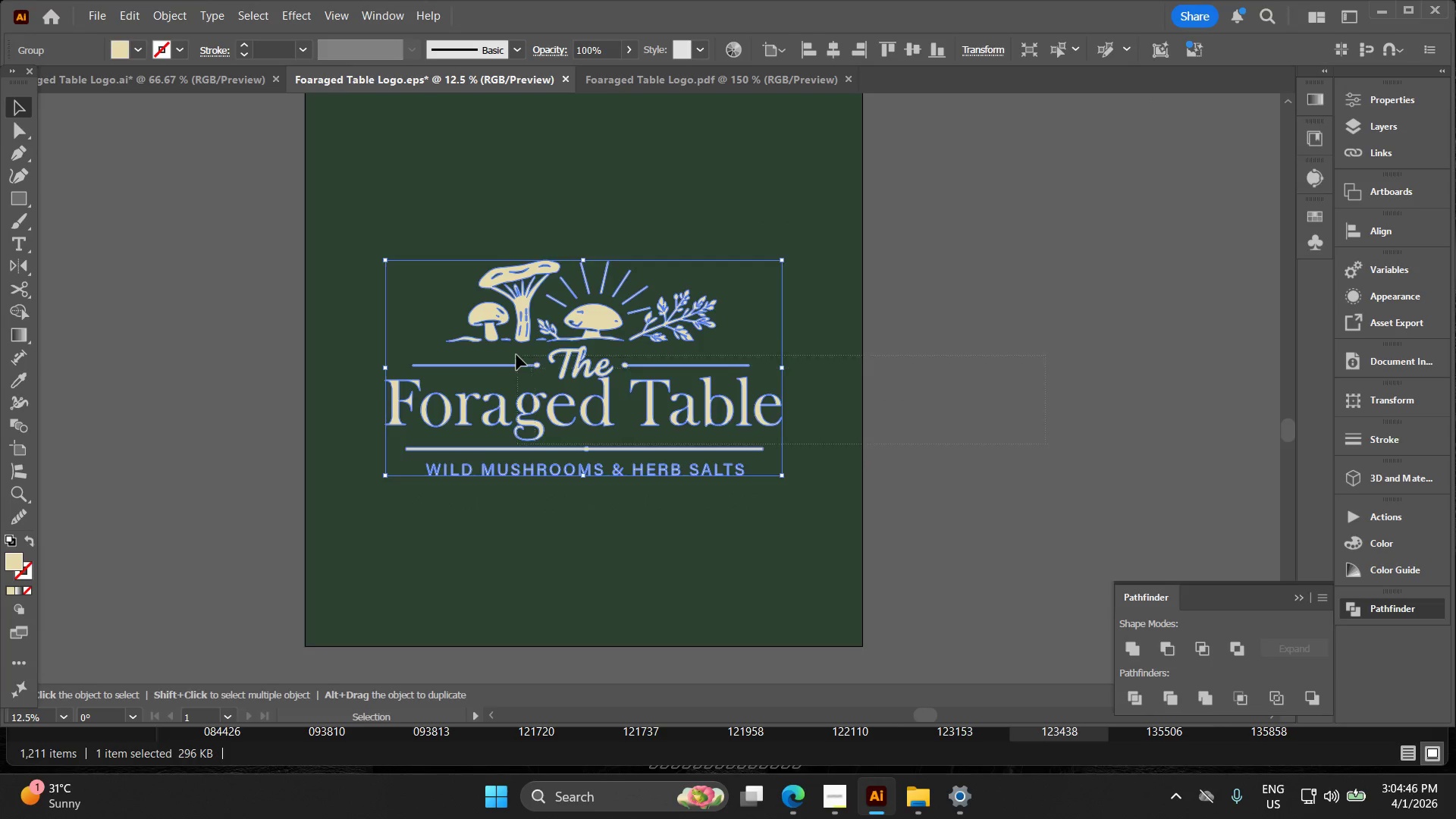 
key(Control+D)
 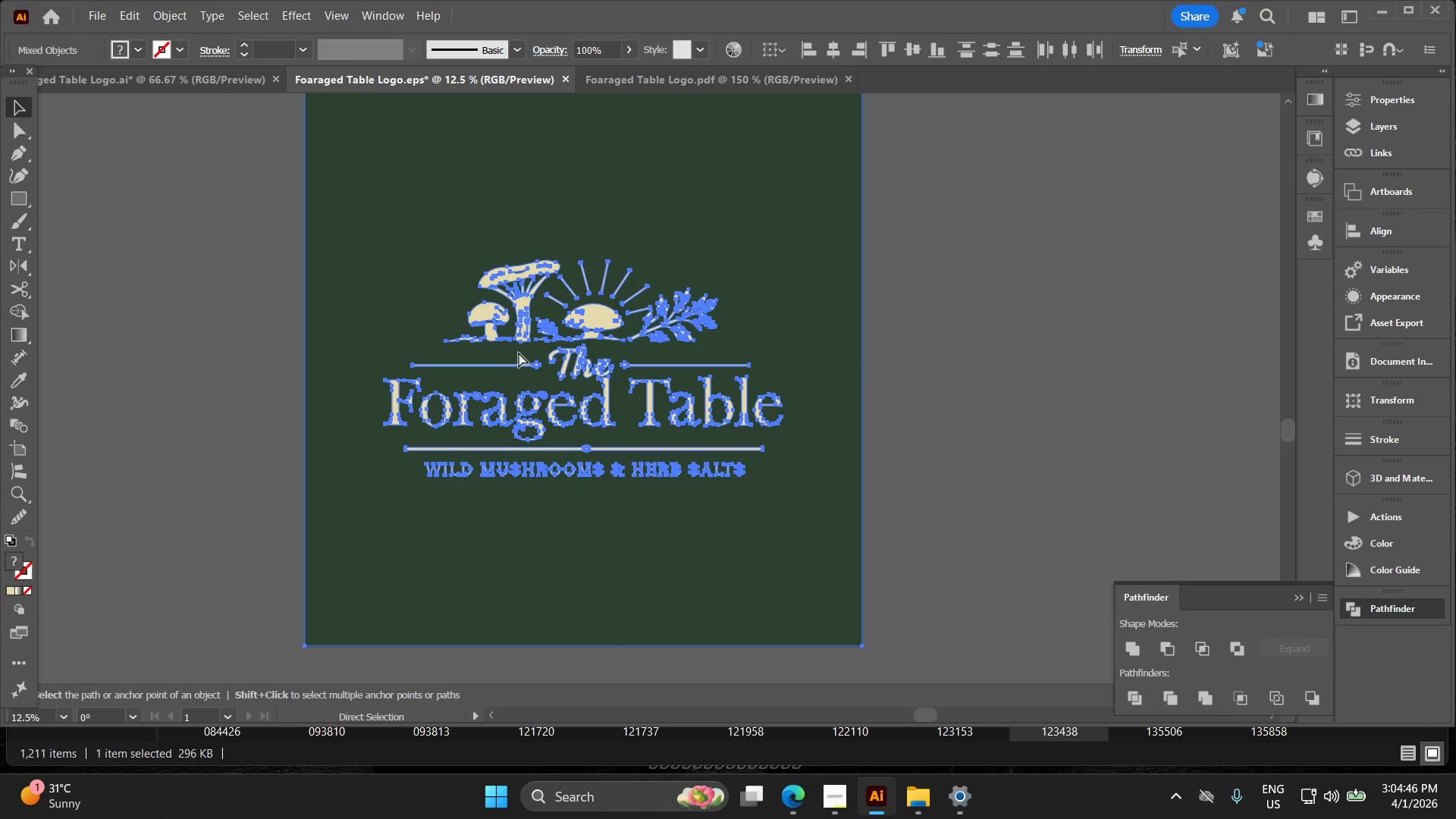 
key(Control+E)
 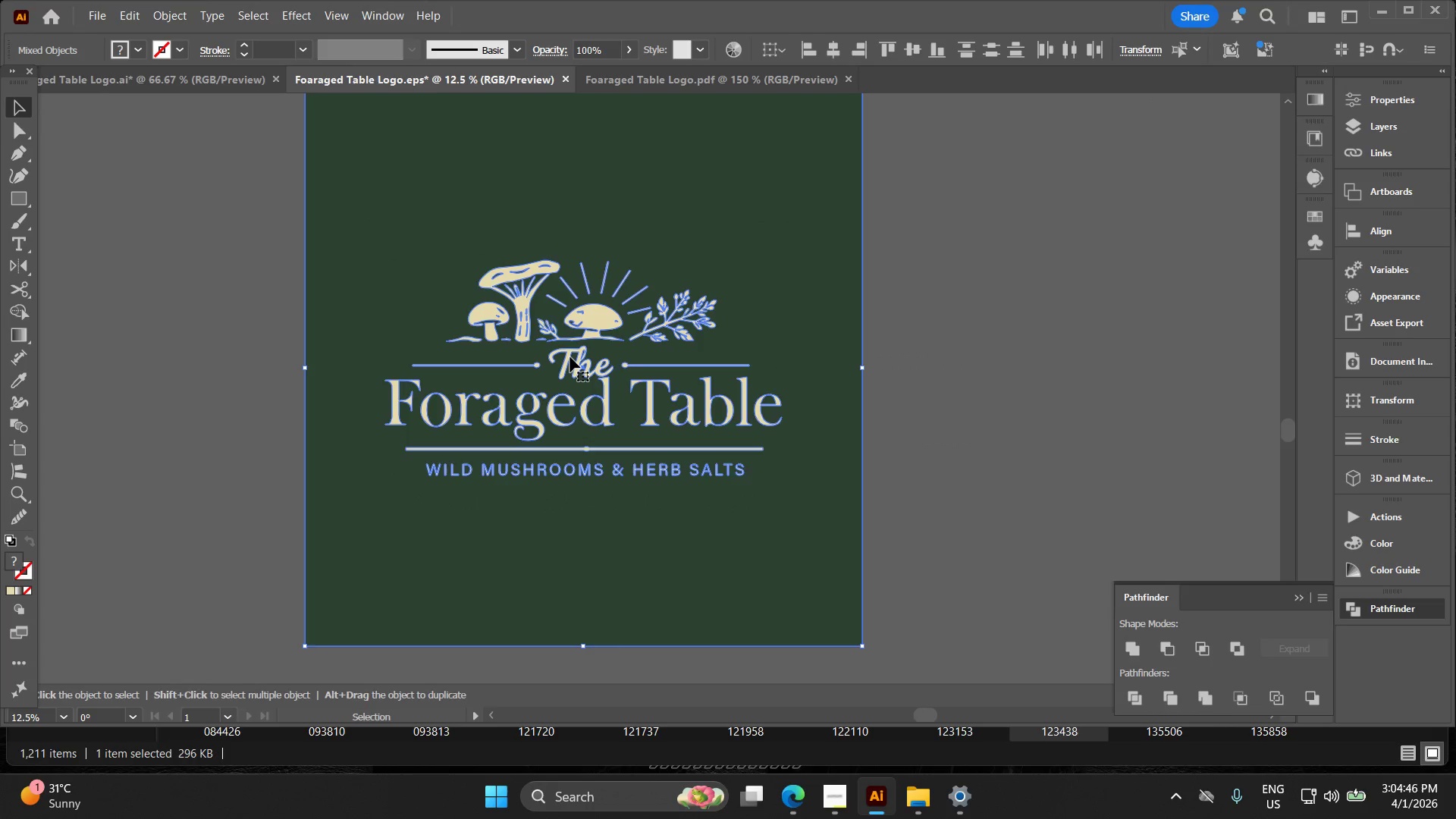 
key(Control+Shift+S)
 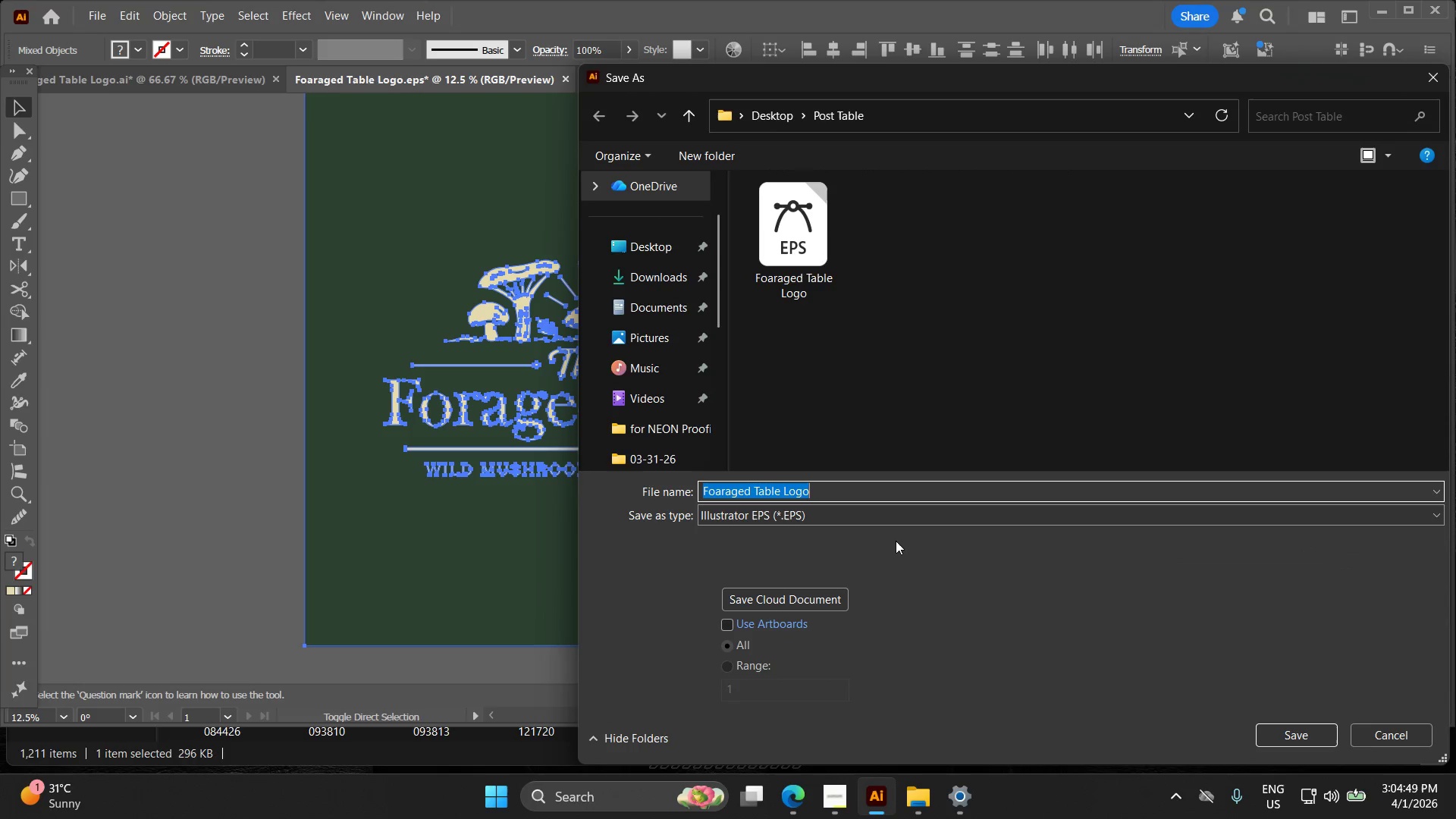 
scroll: coordinate [615, 373], scroll_direction: down, amount: 8.0
 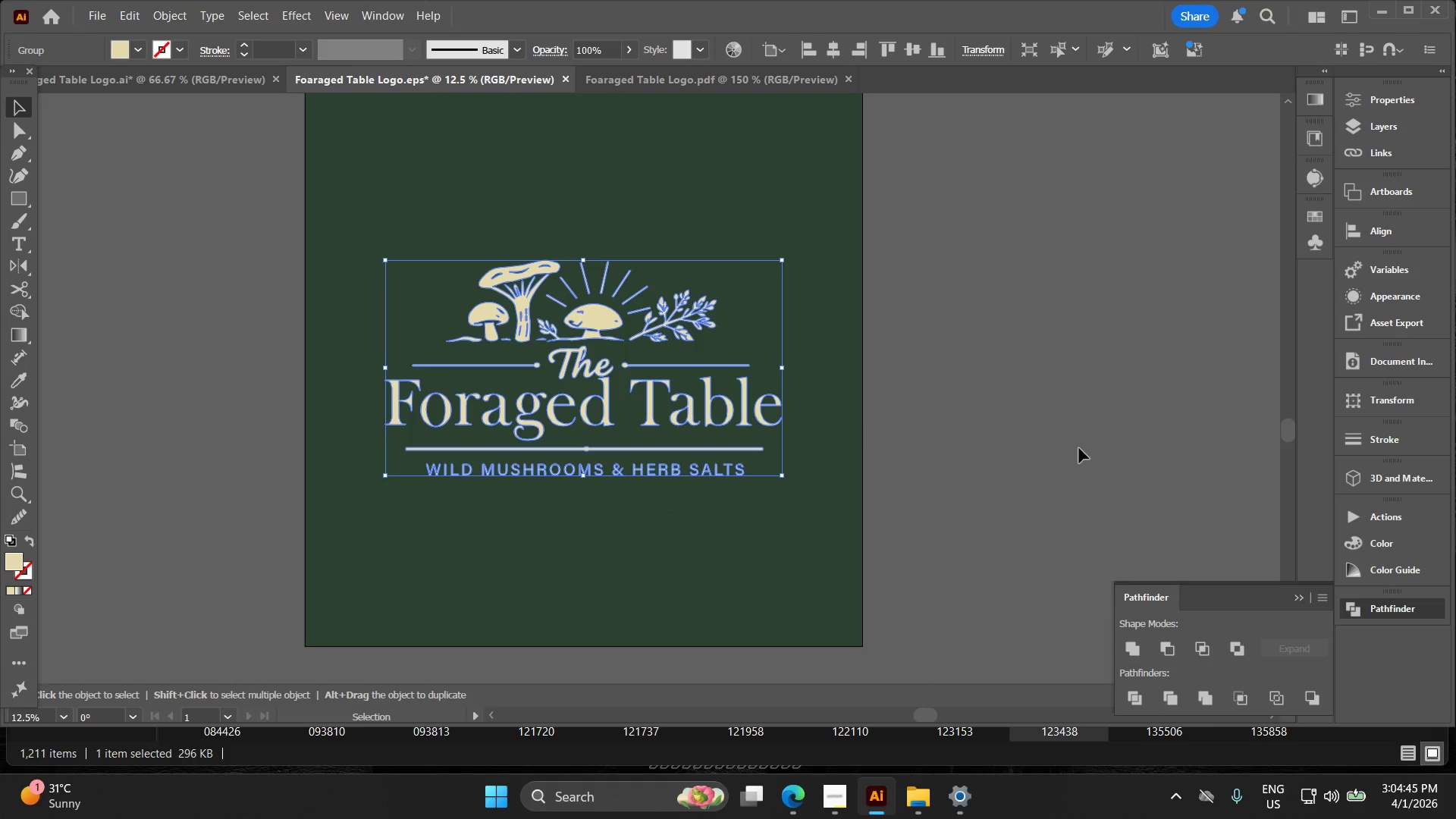 
left_click([1291, 725])
 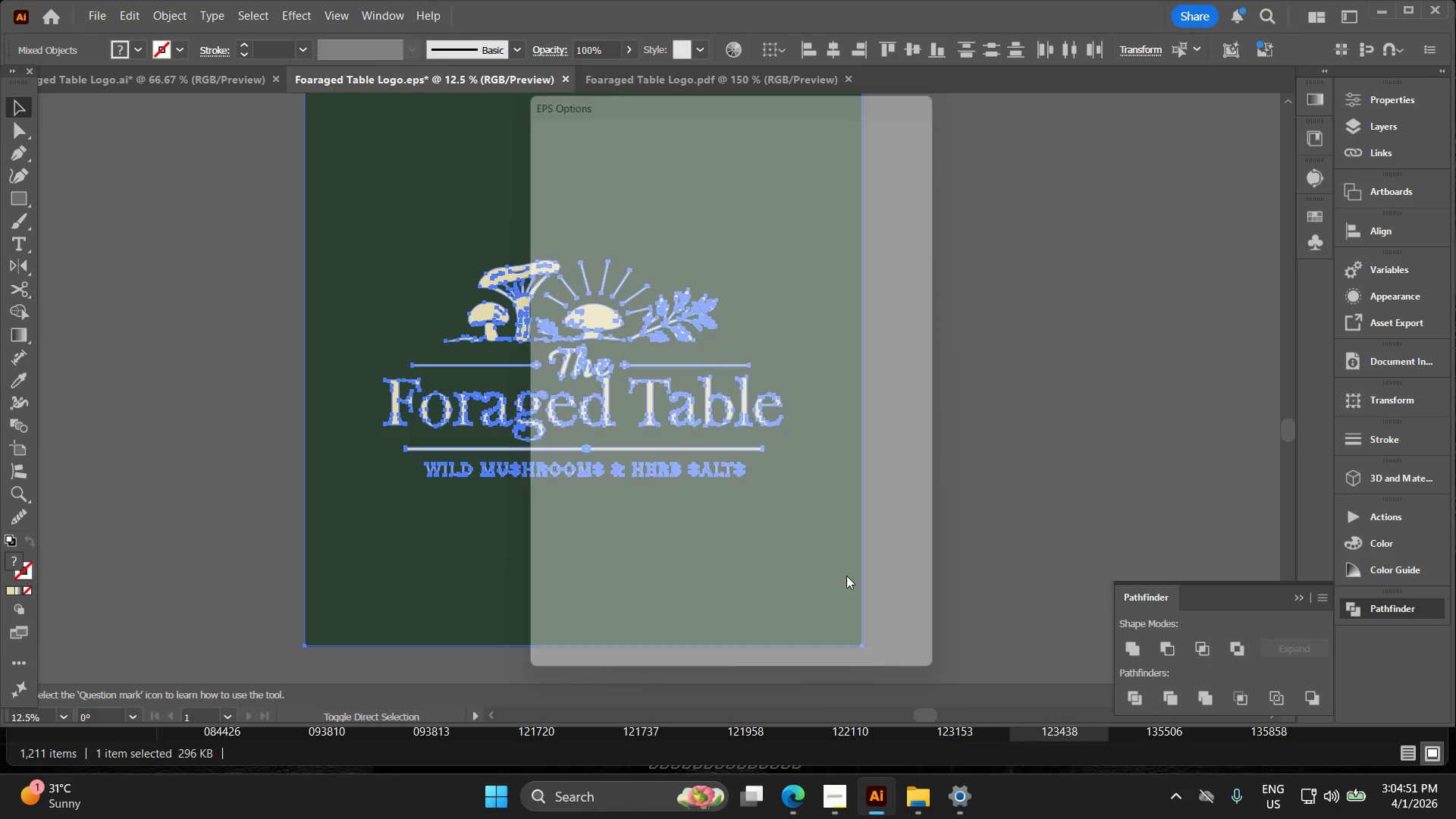 
left_click([827, 662])
 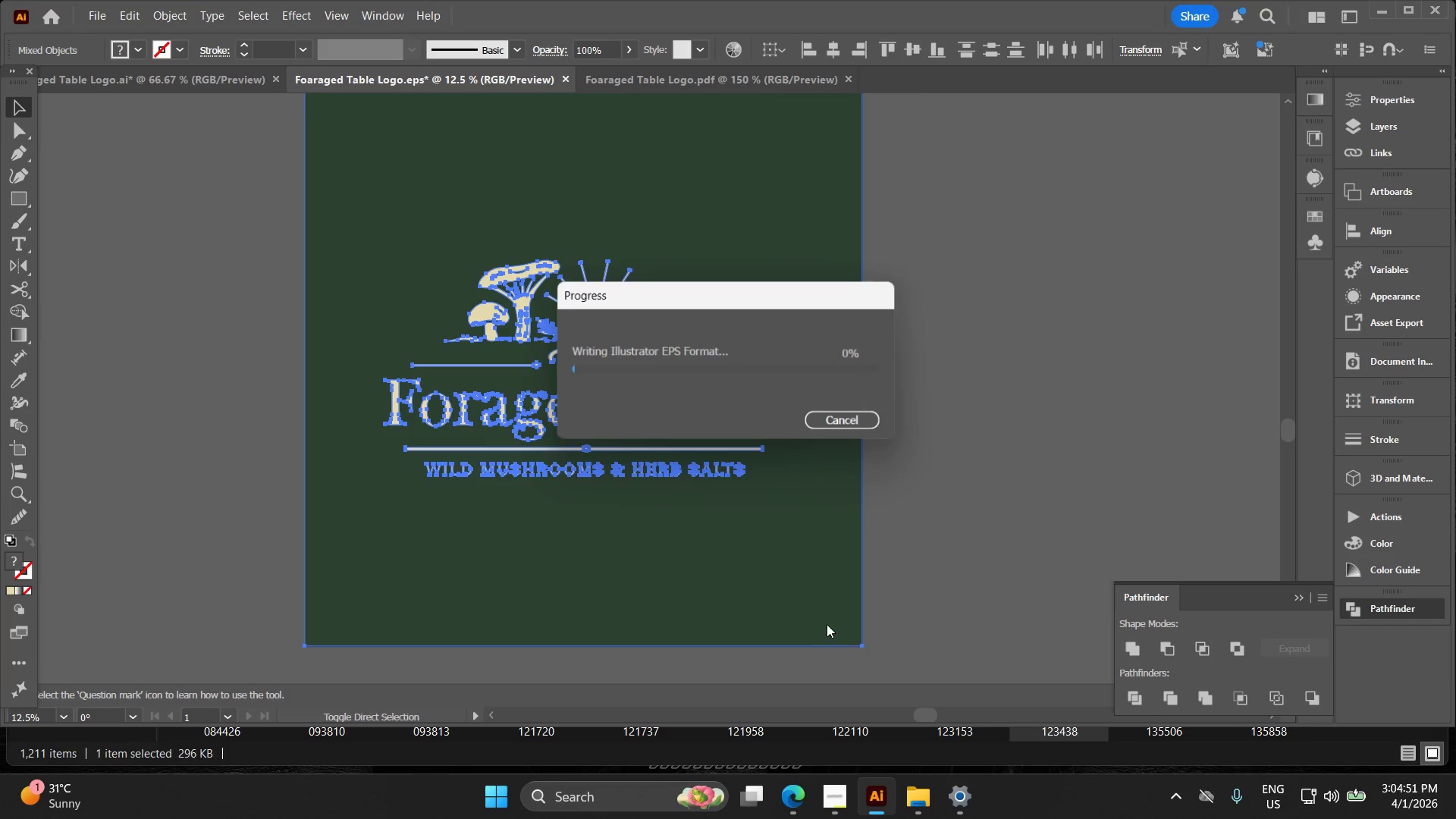 
key(Control+ControlLeft)
 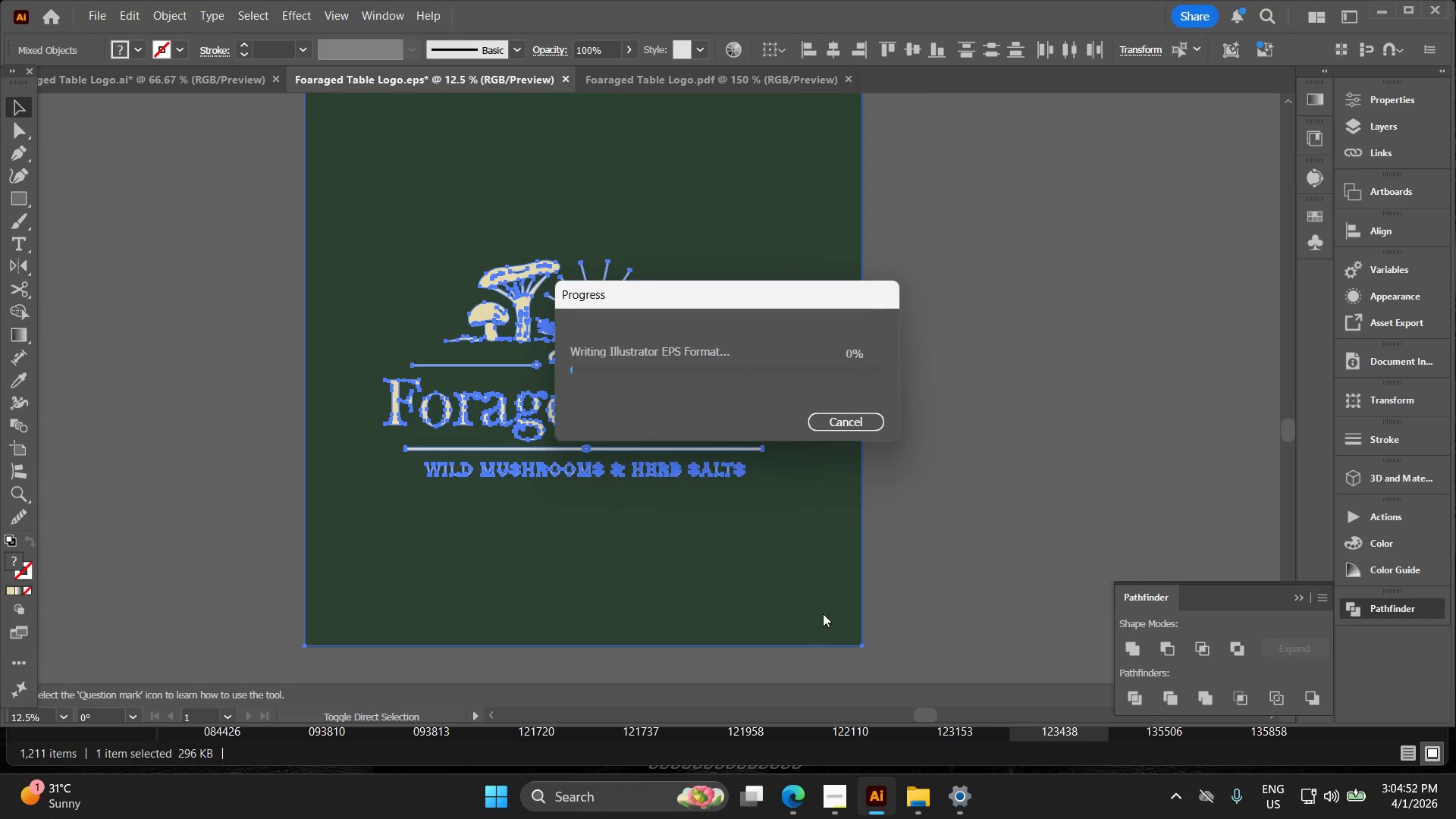 
key(Control+Shift+ShiftLeft)
 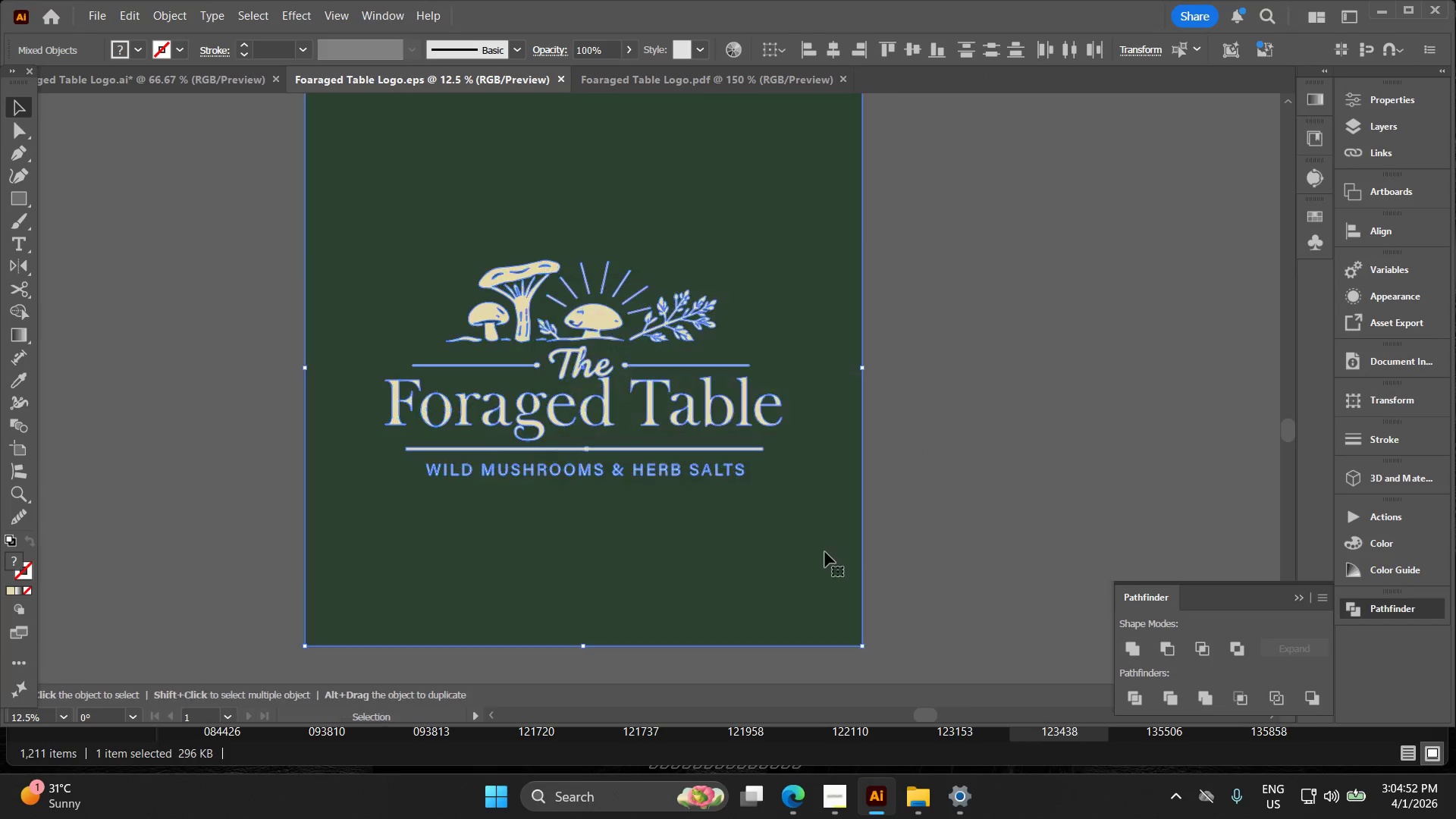 
key(Control+ControlLeft)
 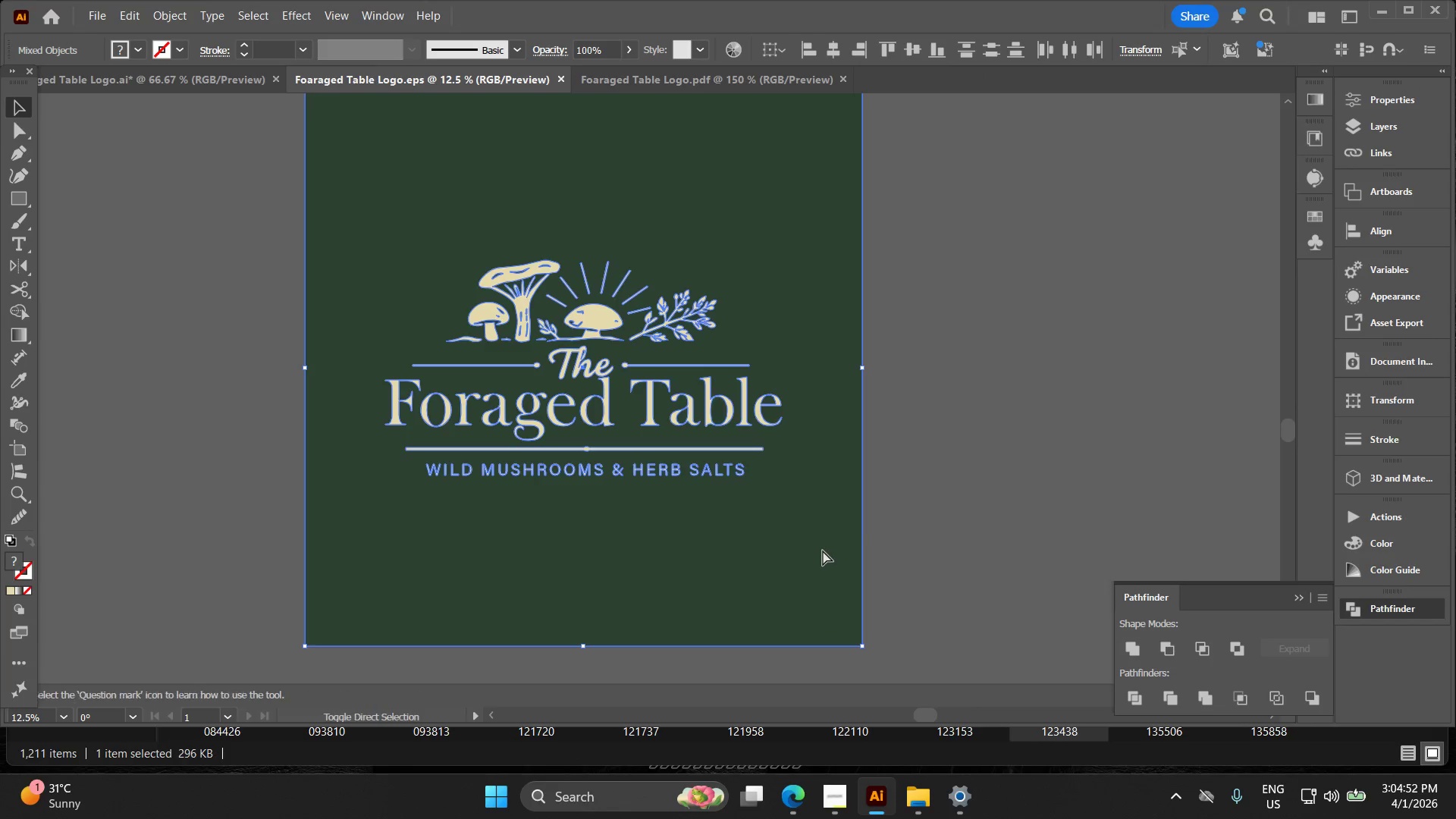 
key(Control+Shift+ShiftLeft)
 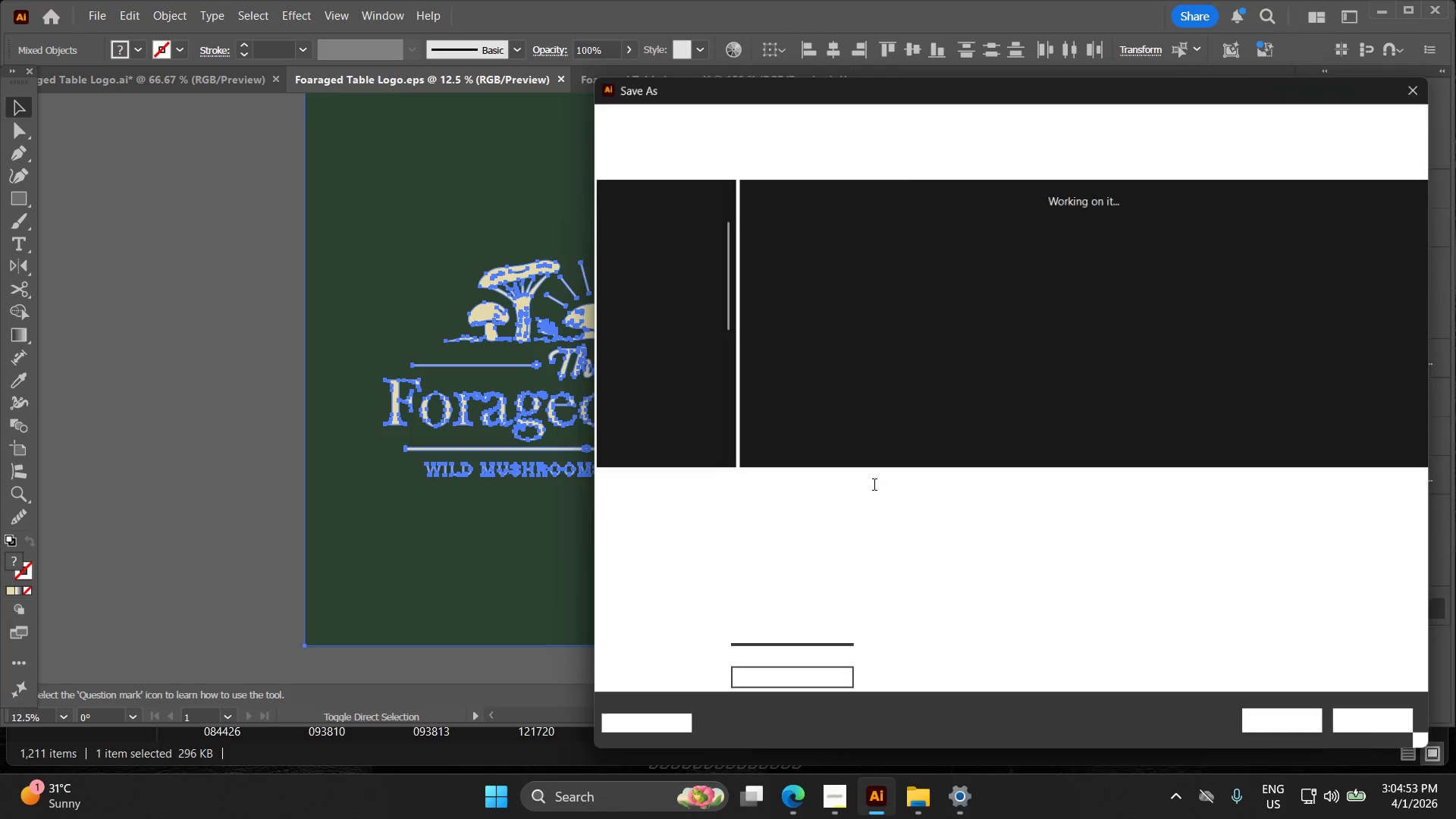 
key(Control+Shift+S)
 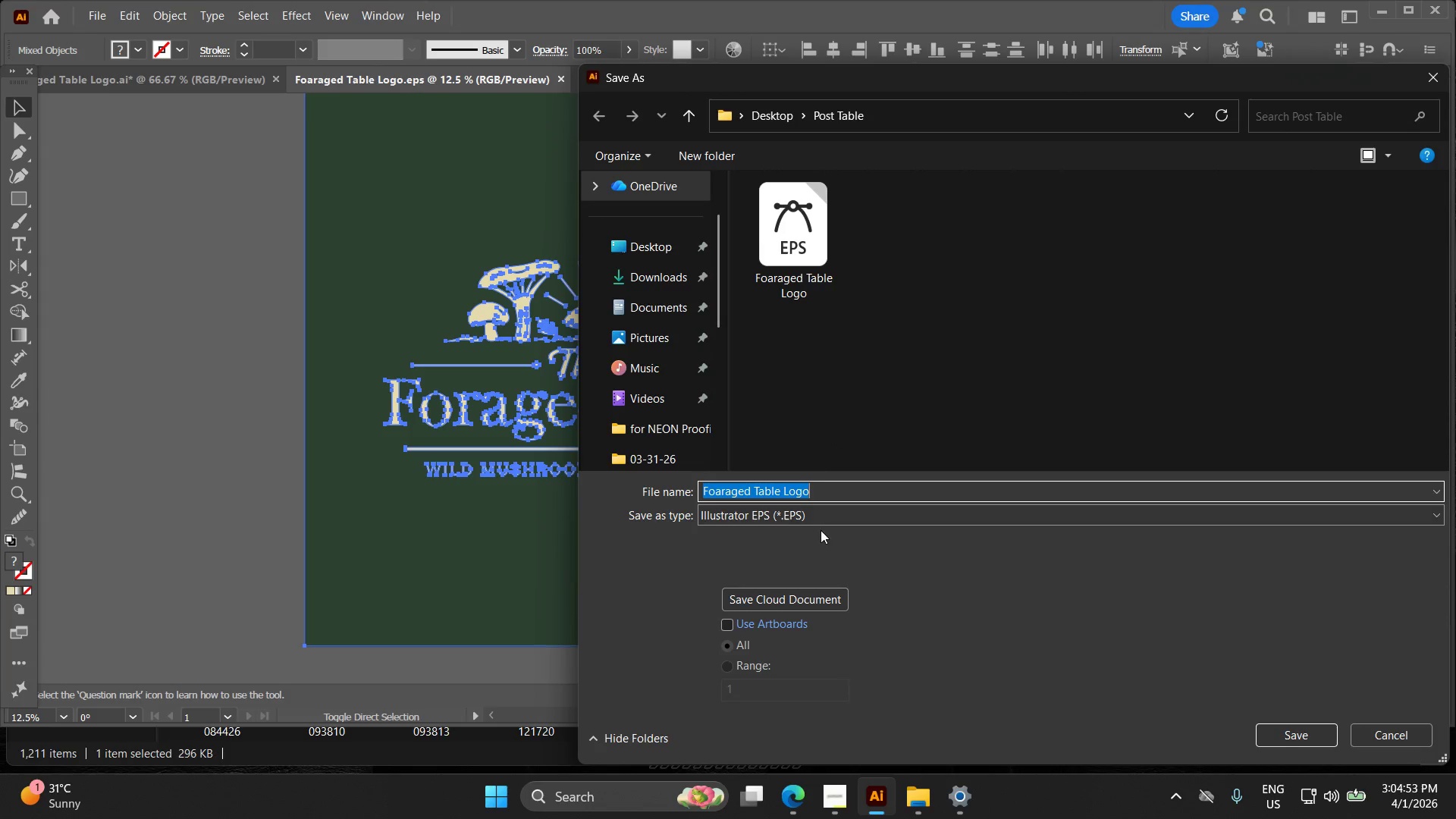 
left_click([814, 519])
 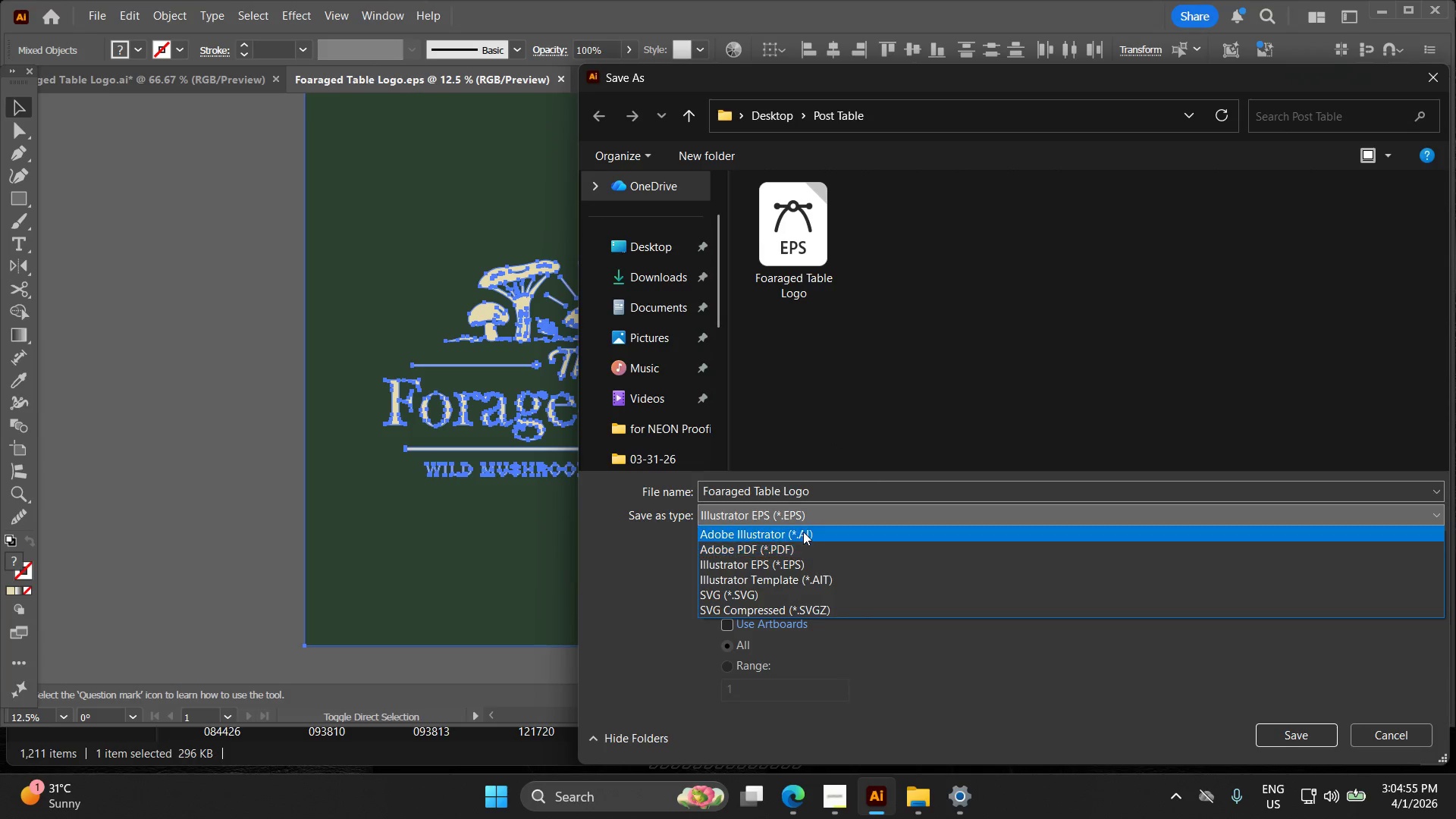 
left_click([803, 532])
 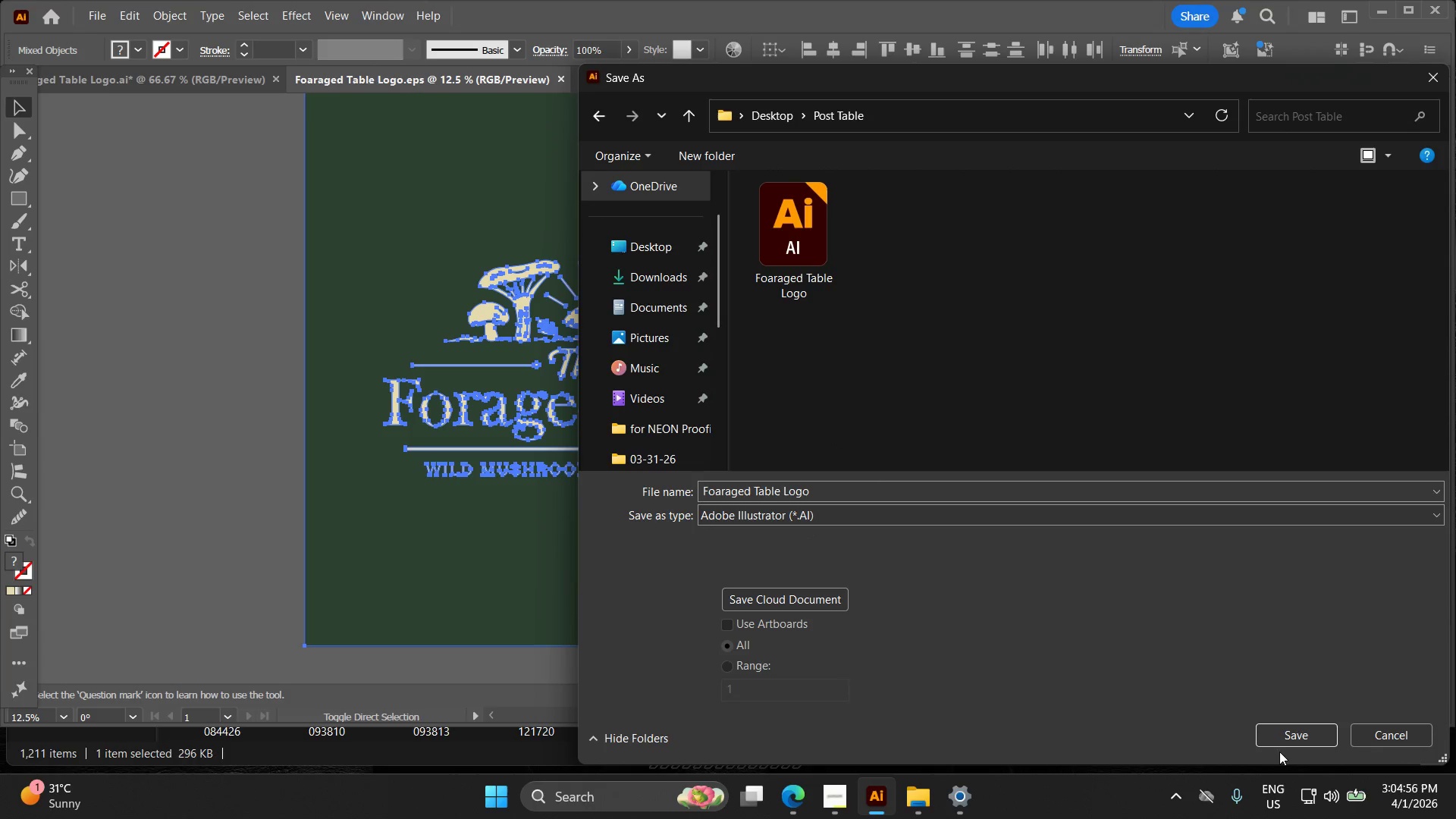 
left_click([1285, 735])
 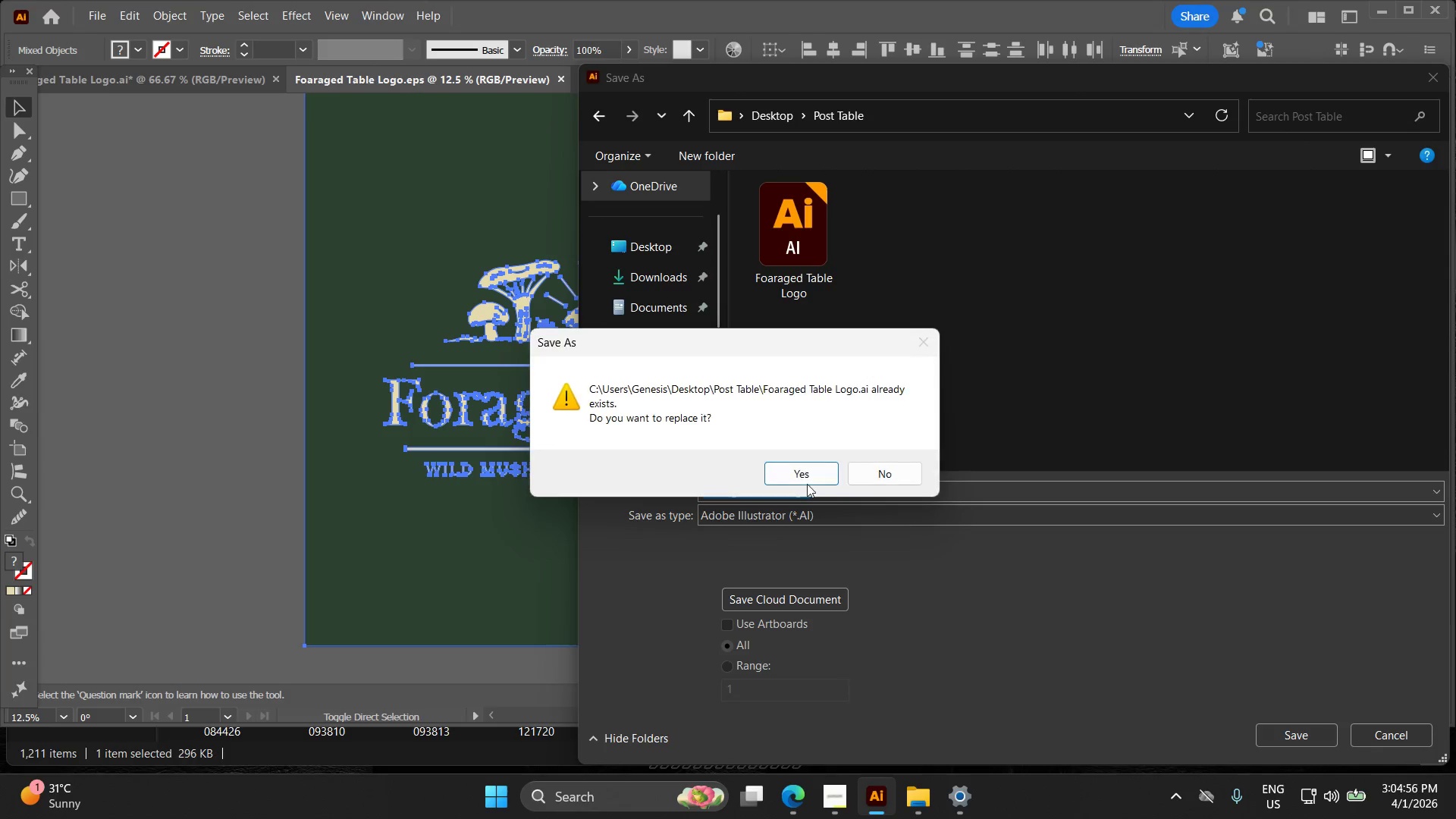 
left_click([808, 480])
 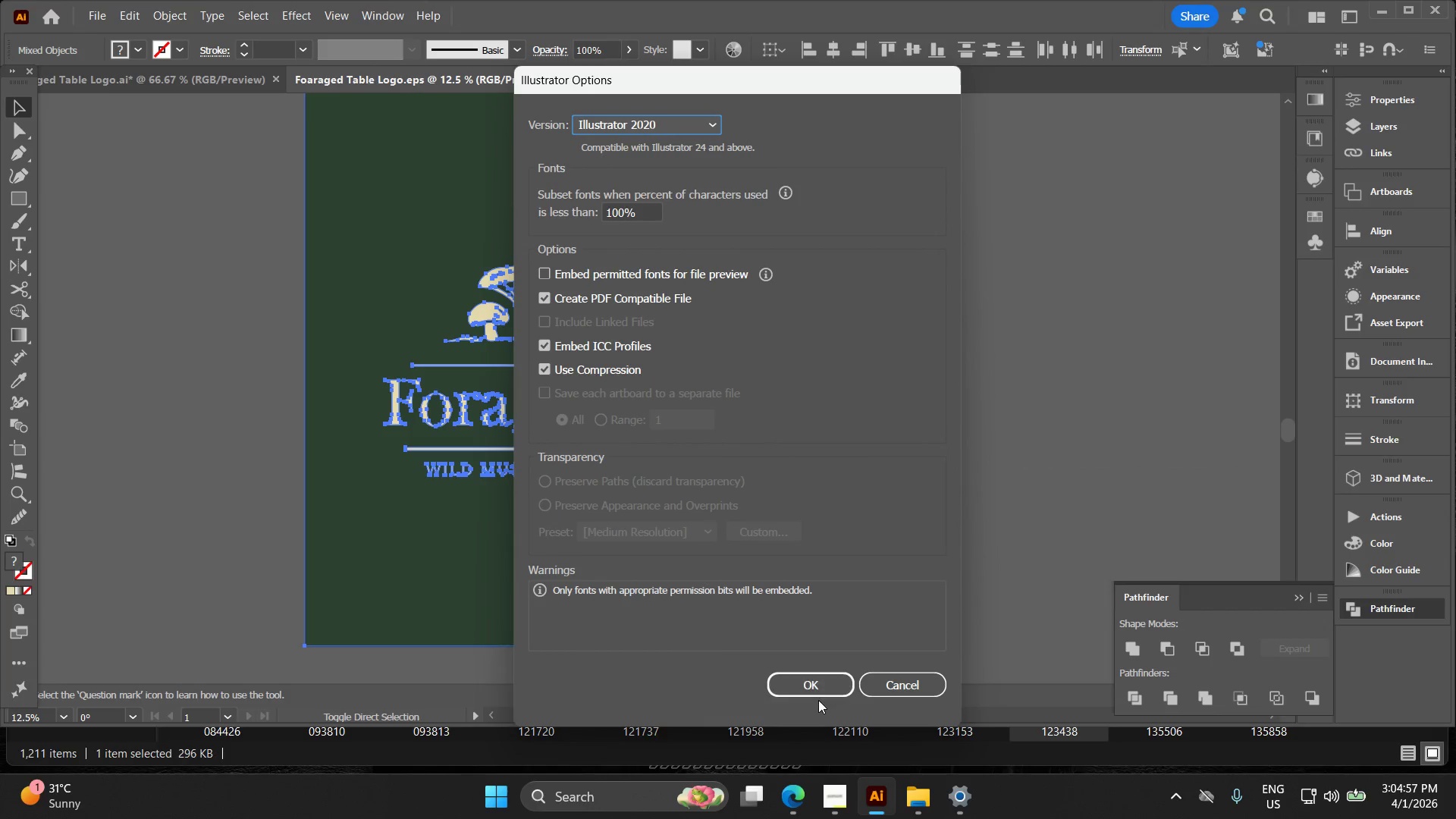 
double_click([820, 686])
 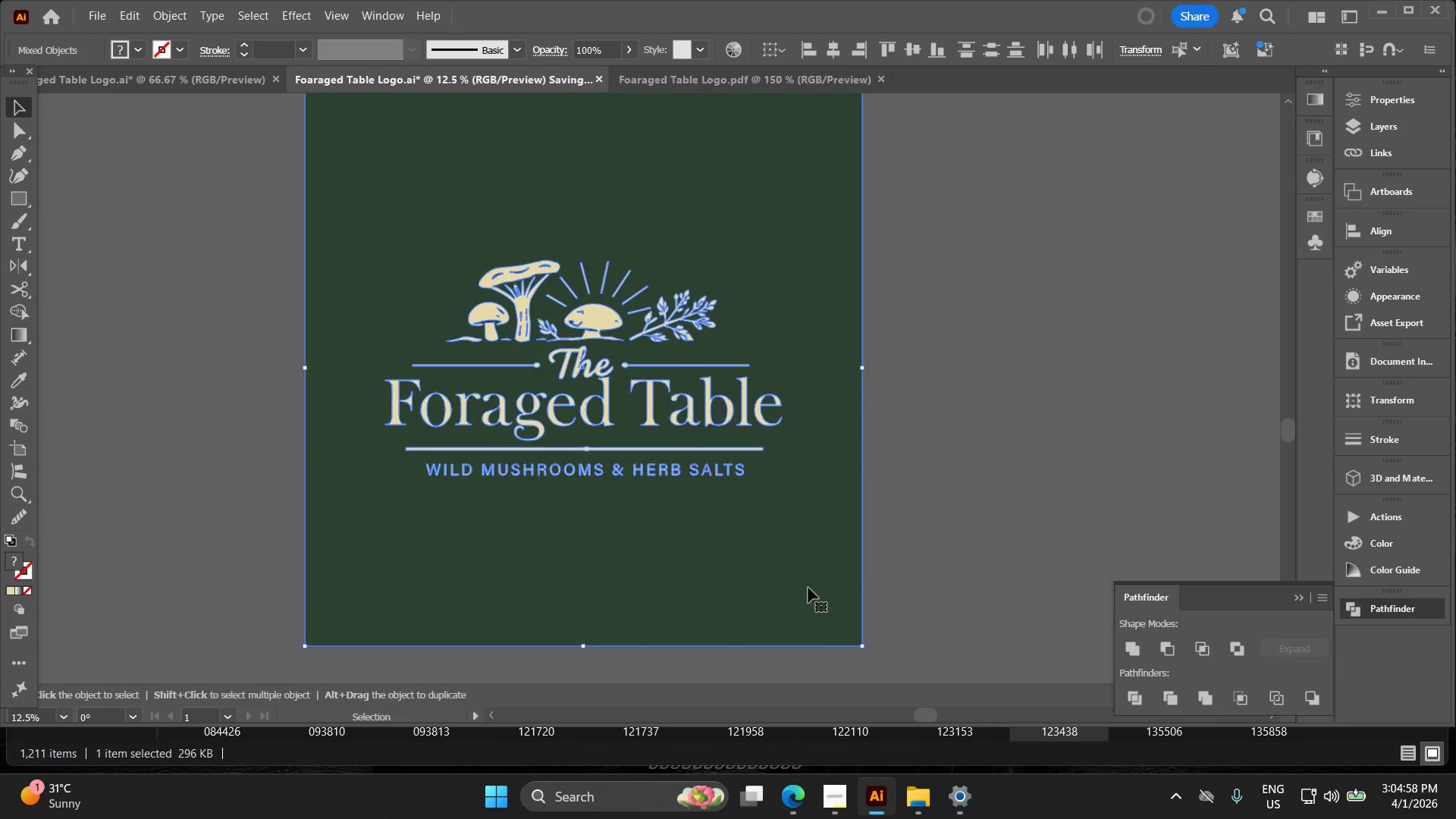 
key(Control+Shift+S)
 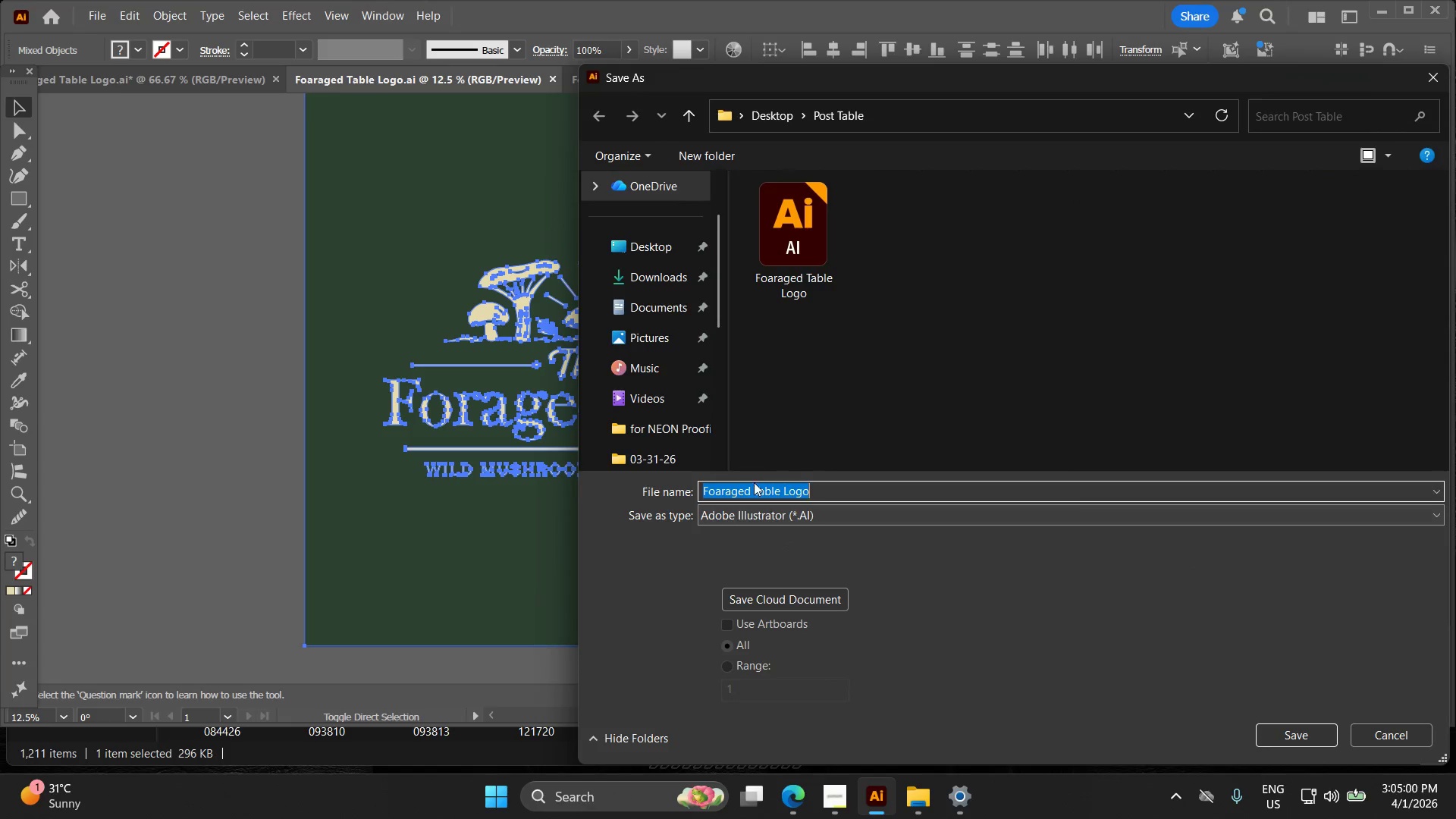 
left_click([765, 515])
 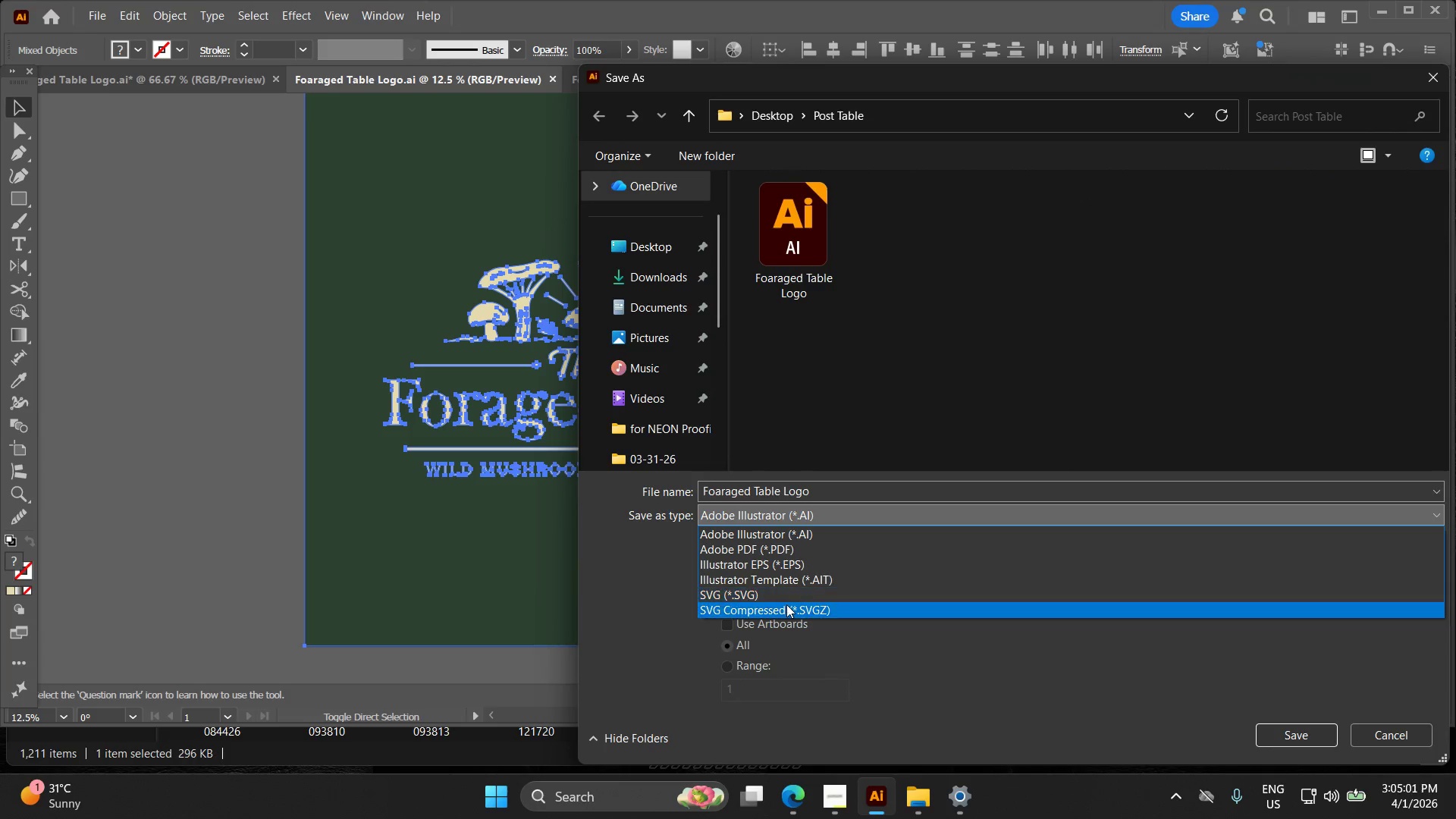 
left_click([787, 590])
 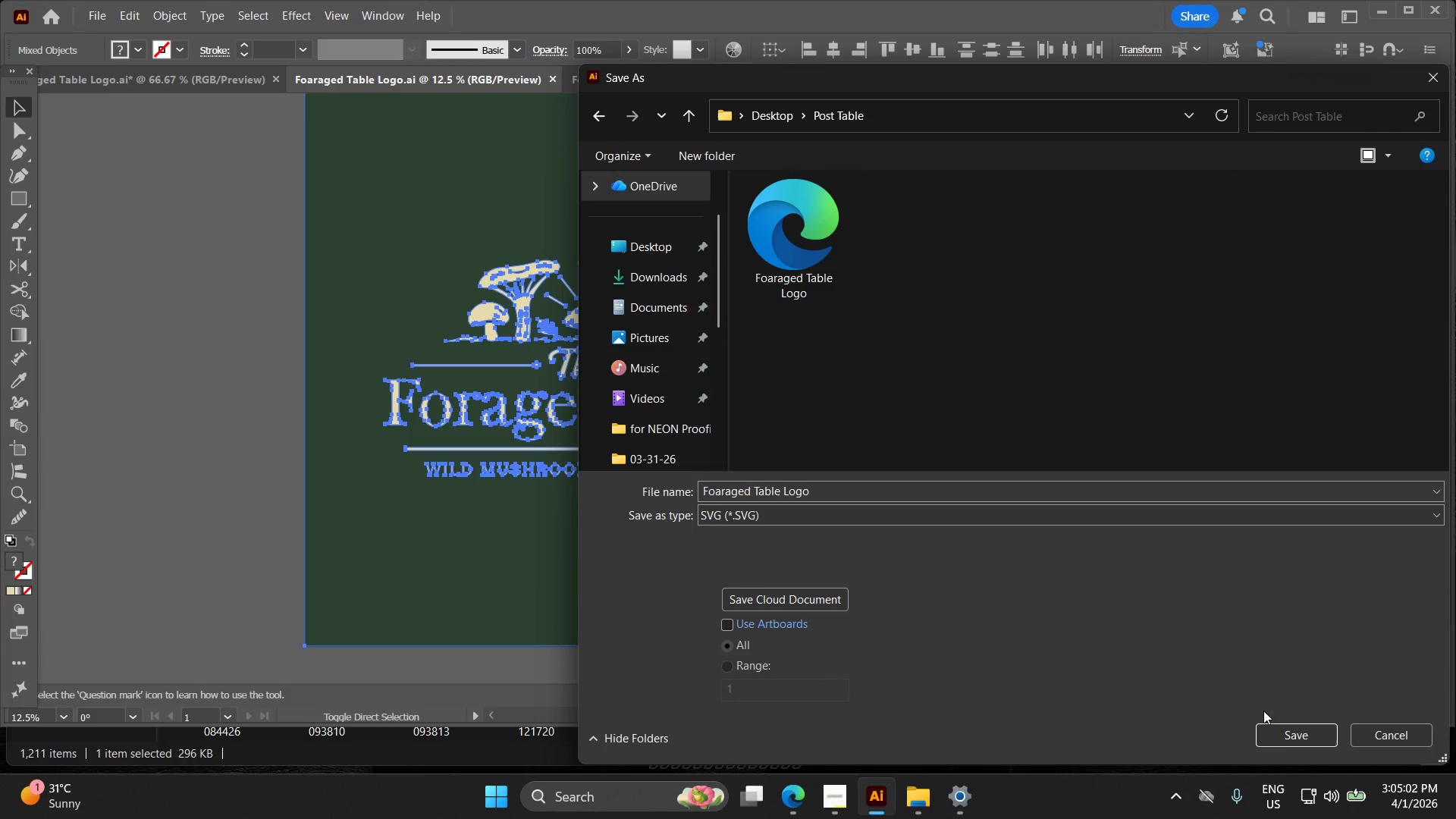 
left_click([1287, 746])
 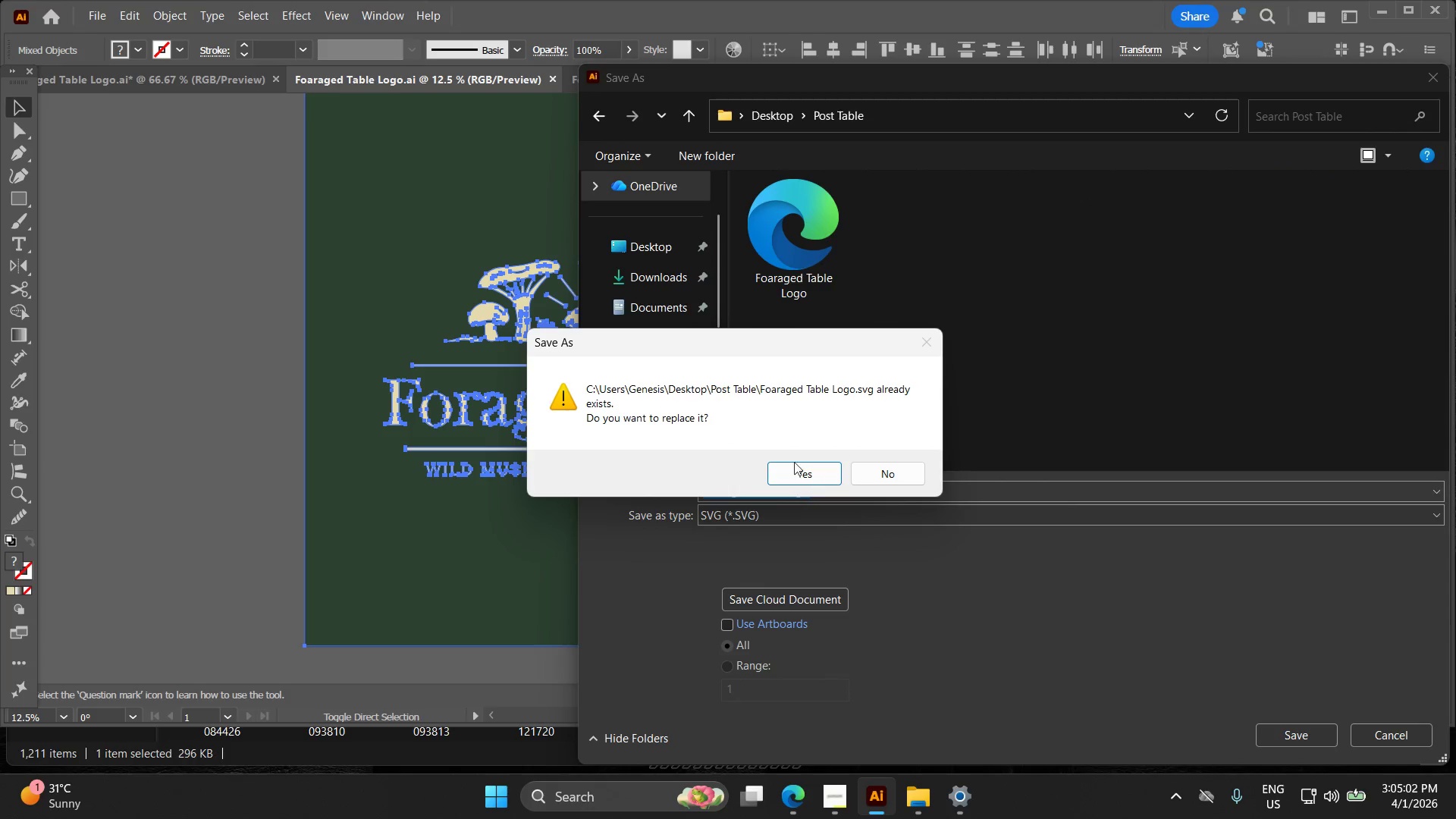 
left_click([803, 471])
 